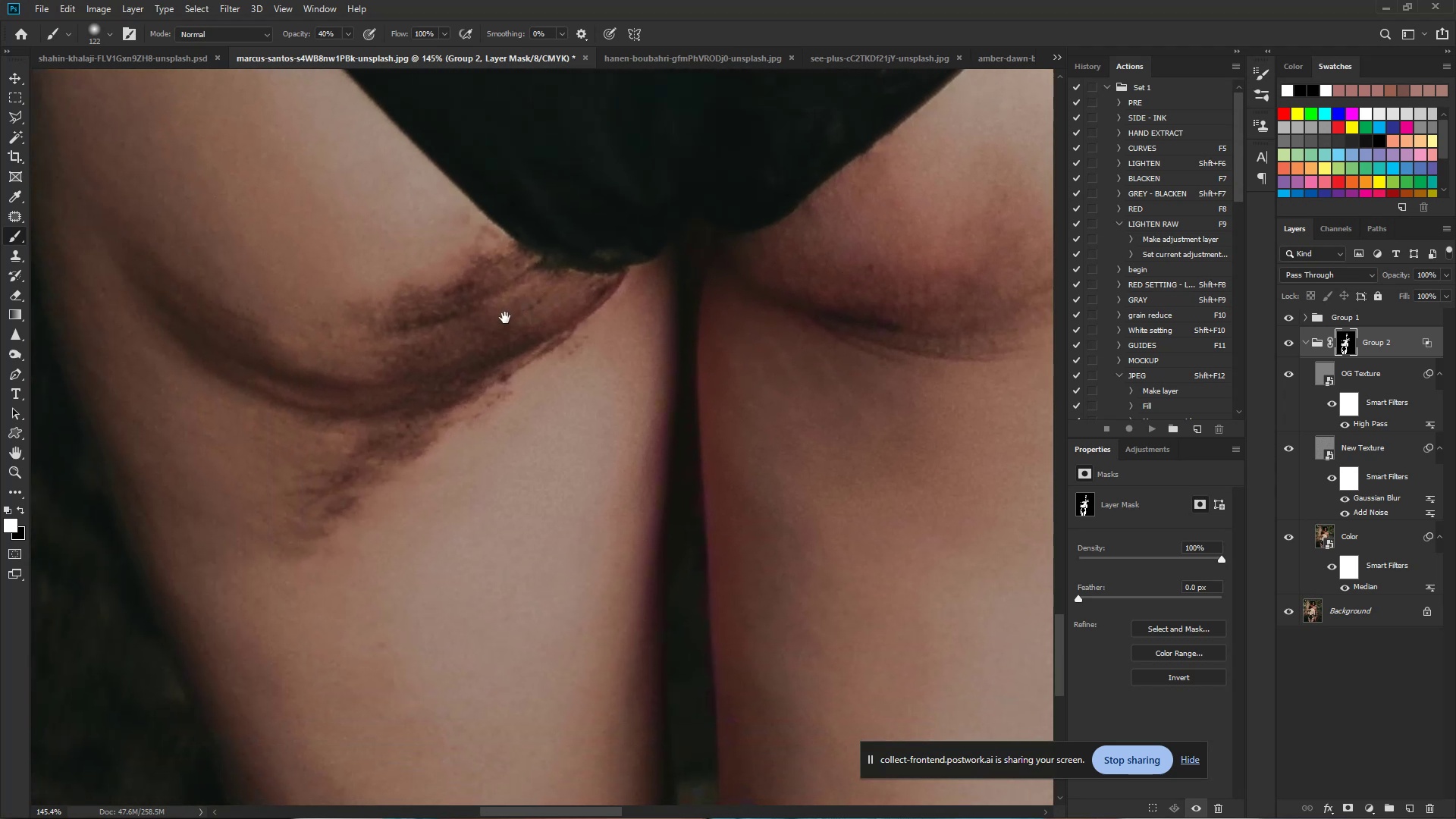 
left_click_drag(start_coordinate=[505, 318], to_coordinate=[332, 349])
 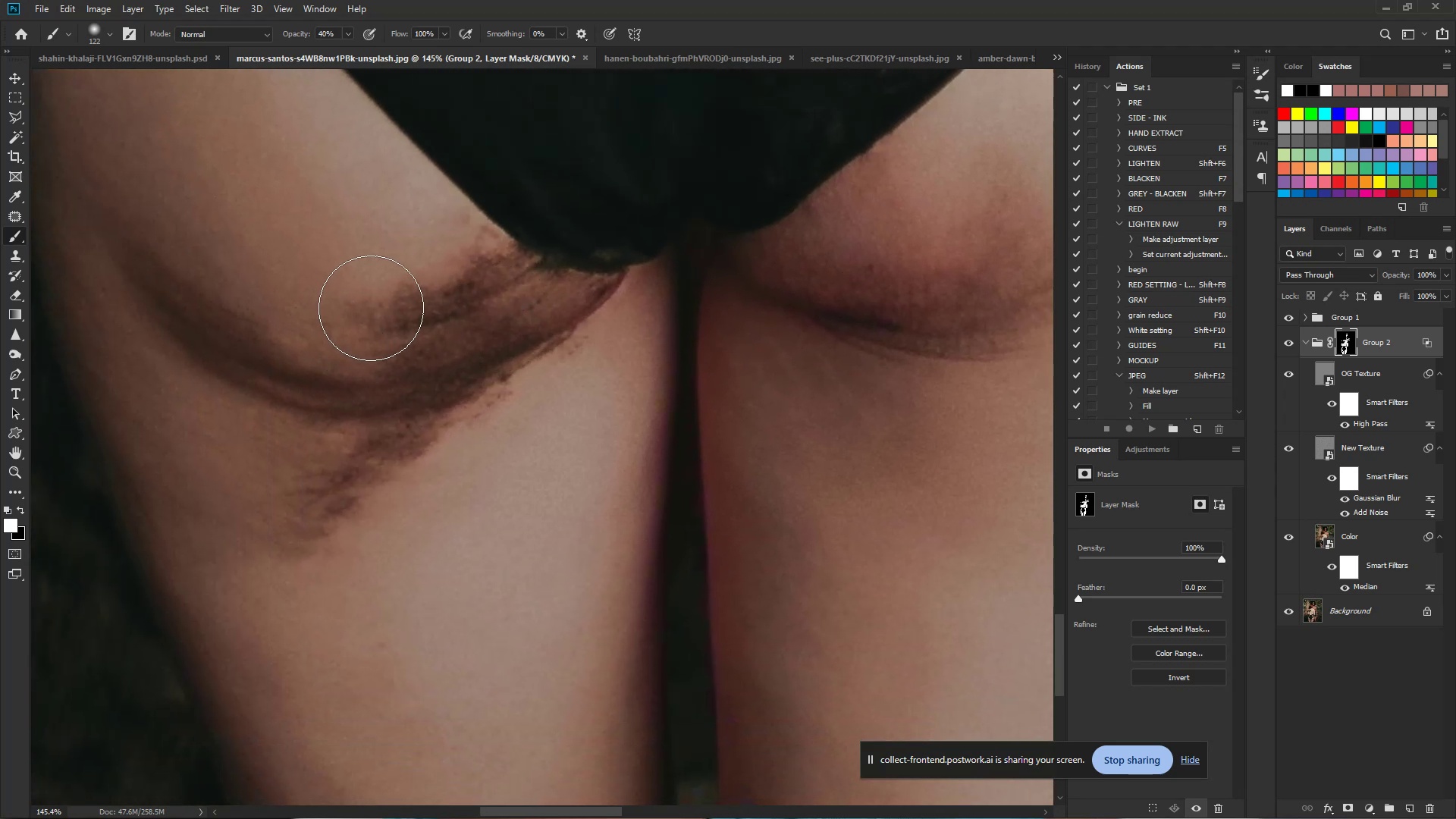 
left_click_drag(start_coordinate=[409, 296], to_coordinate=[388, 300])
 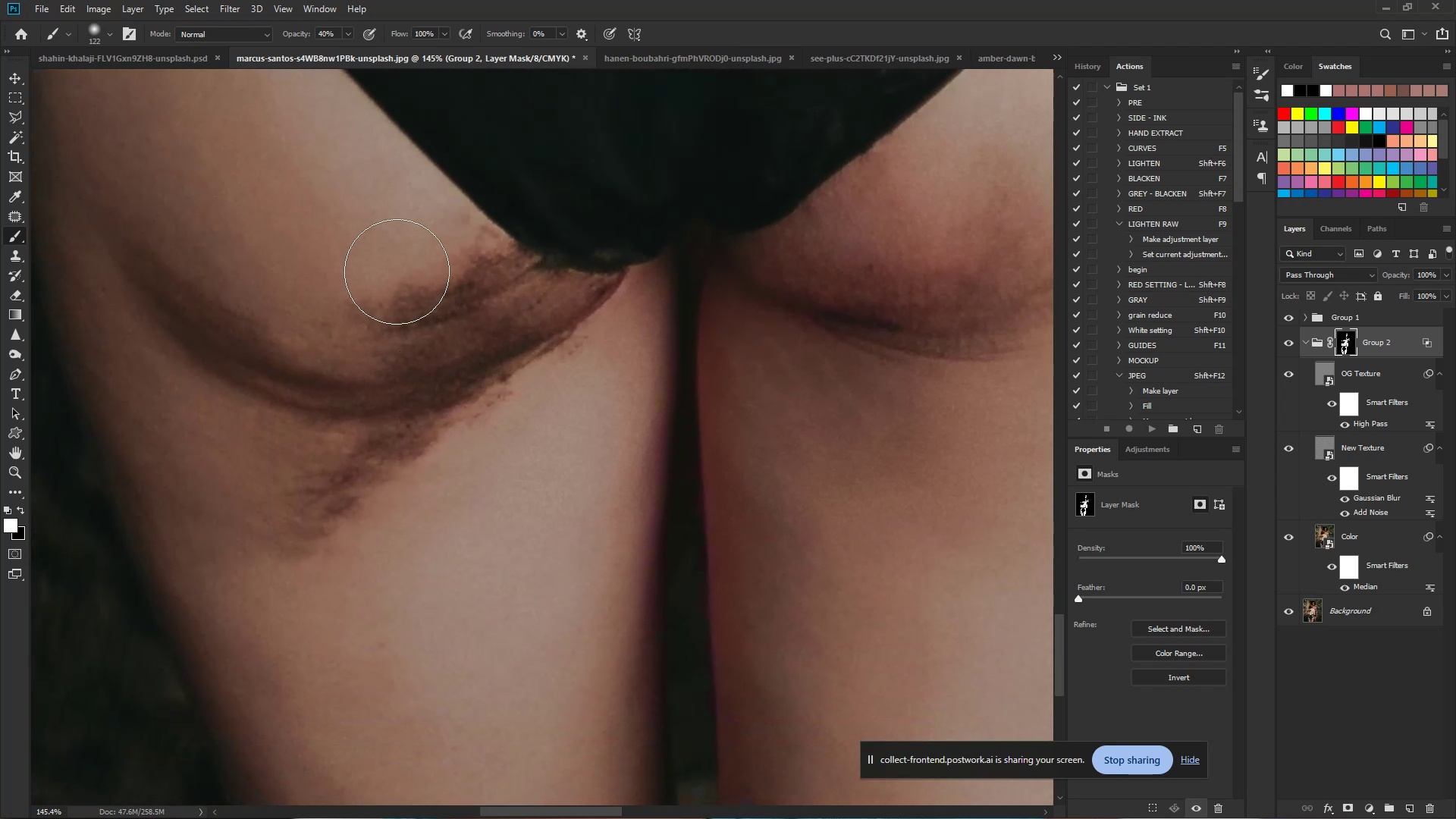 
left_click_drag(start_coordinate=[409, 228], to_coordinate=[388, 240])
 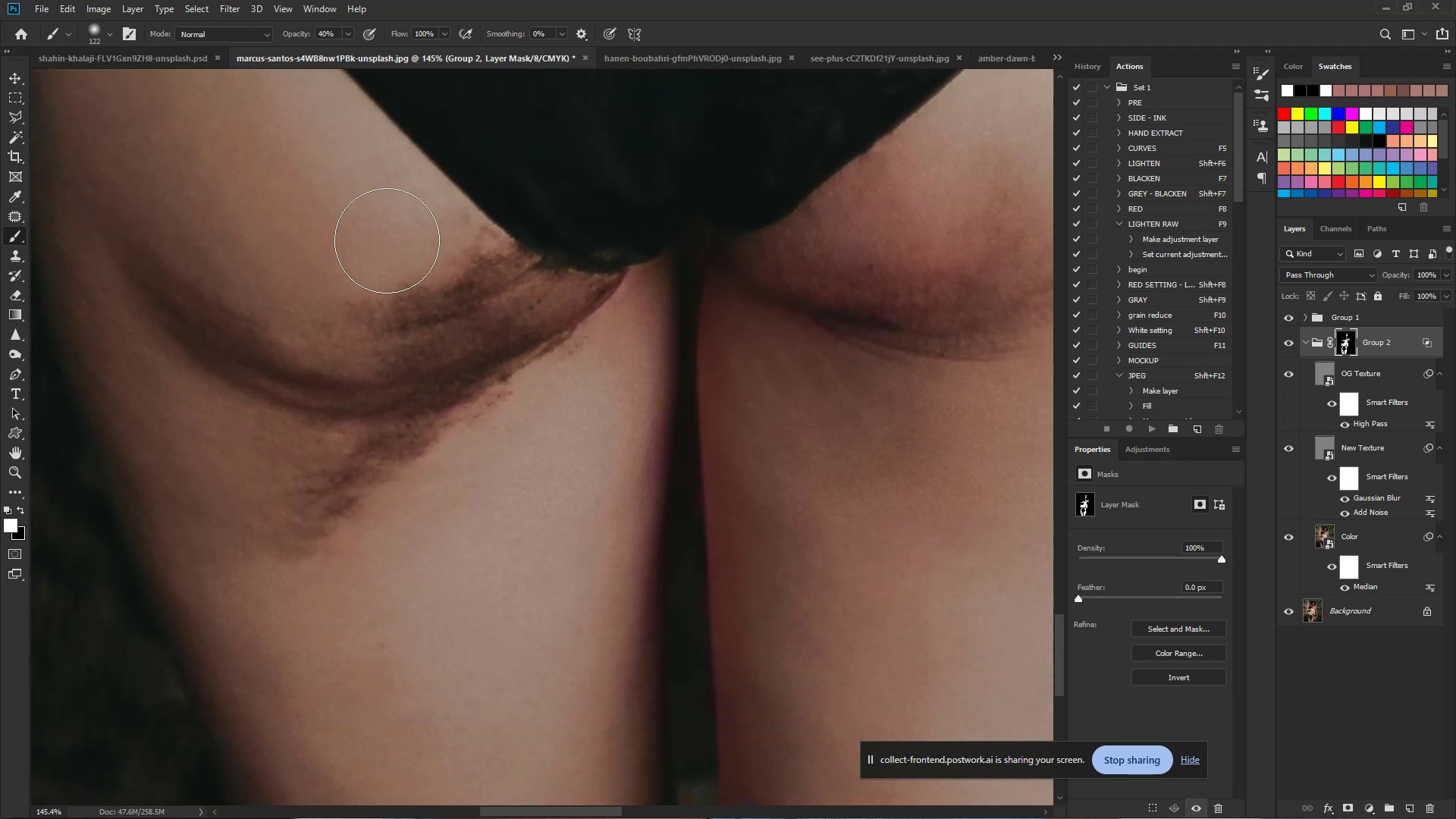 
left_click_drag(start_coordinate=[388, 222], to_coordinate=[348, 306])
 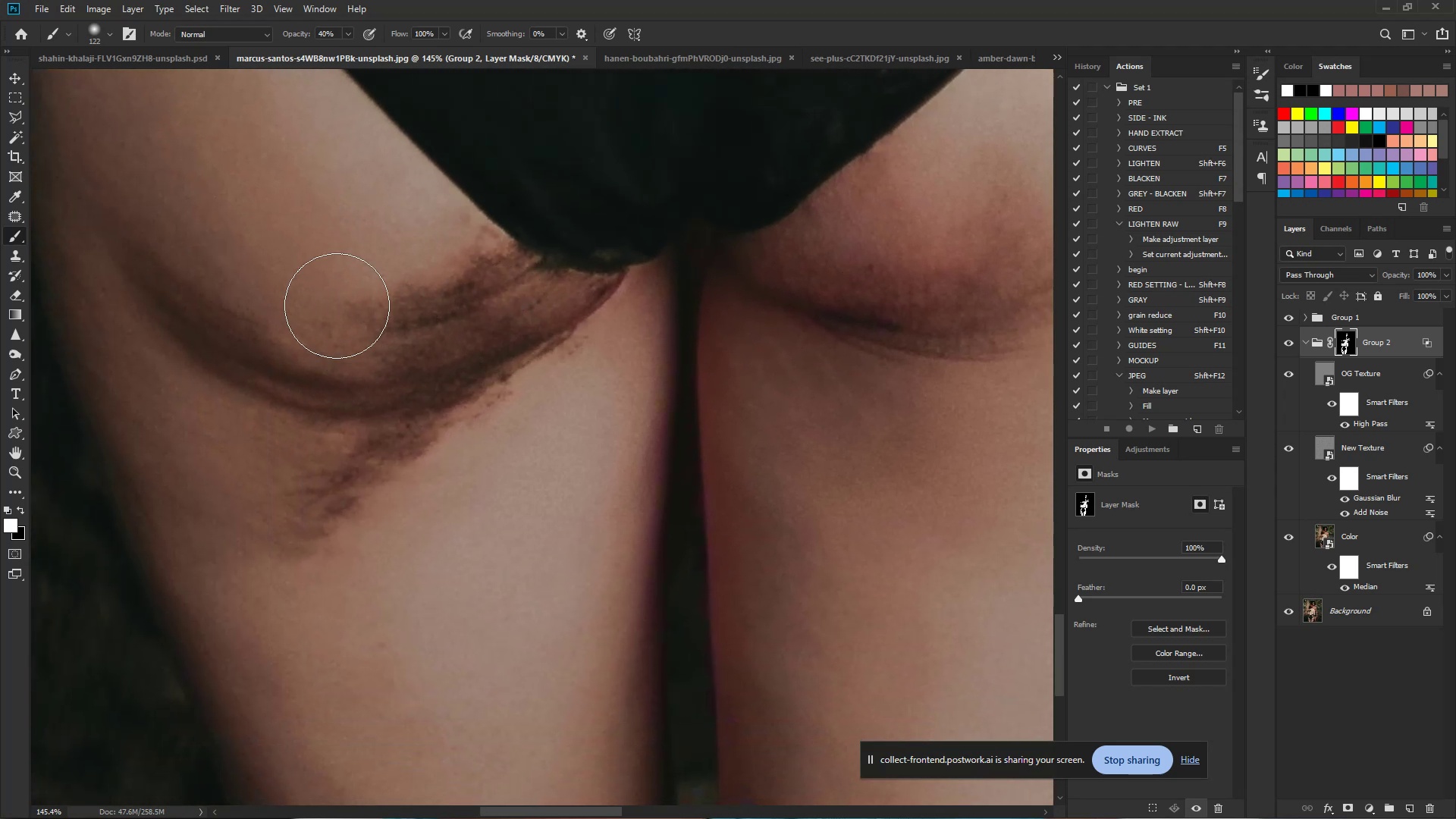 
left_click_drag(start_coordinate=[312, 303], to_coordinate=[357, 322])
 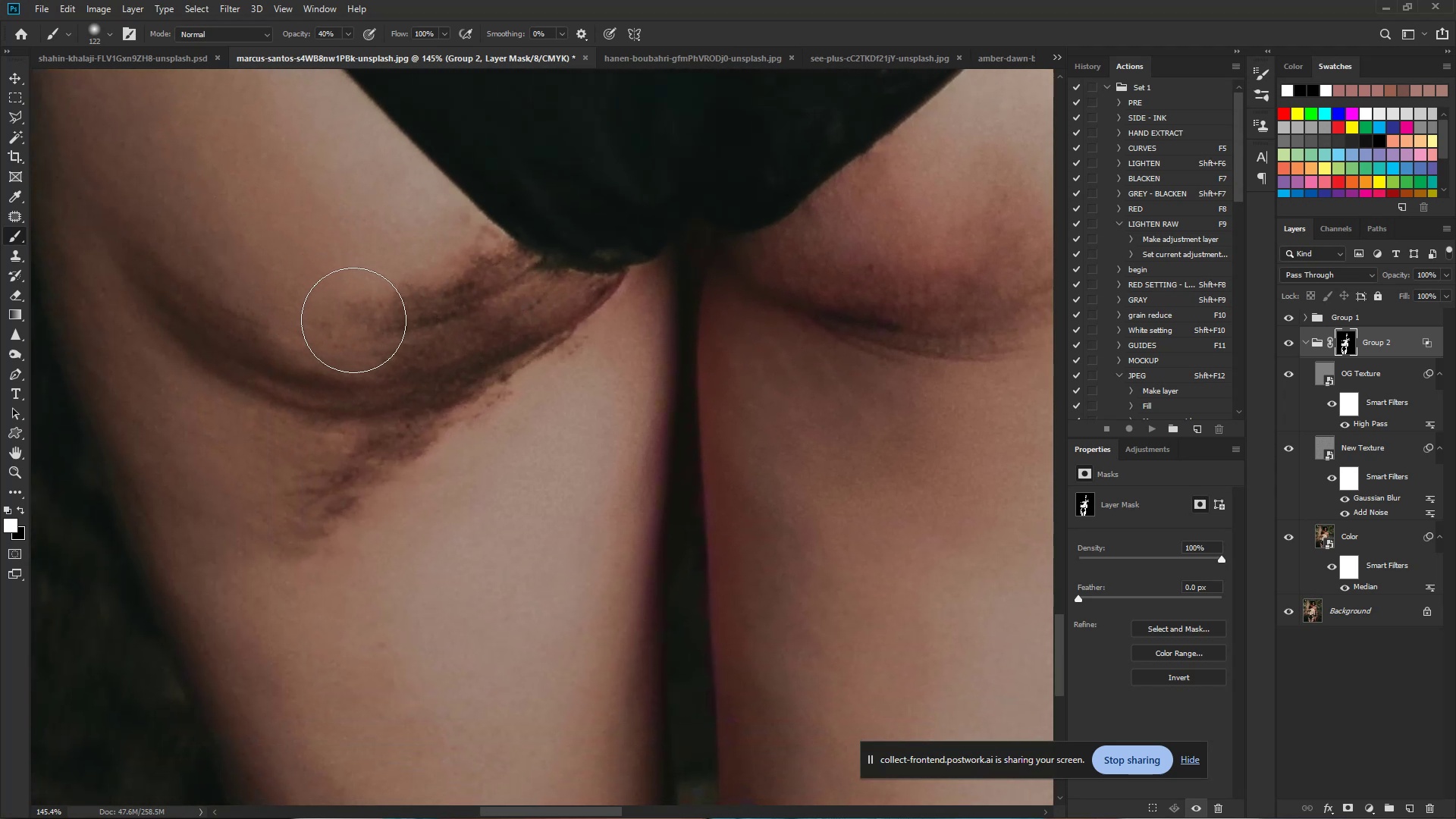 
left_click_drag(start_coordinate=[290, 310], to_coordinate=[224, 267])
 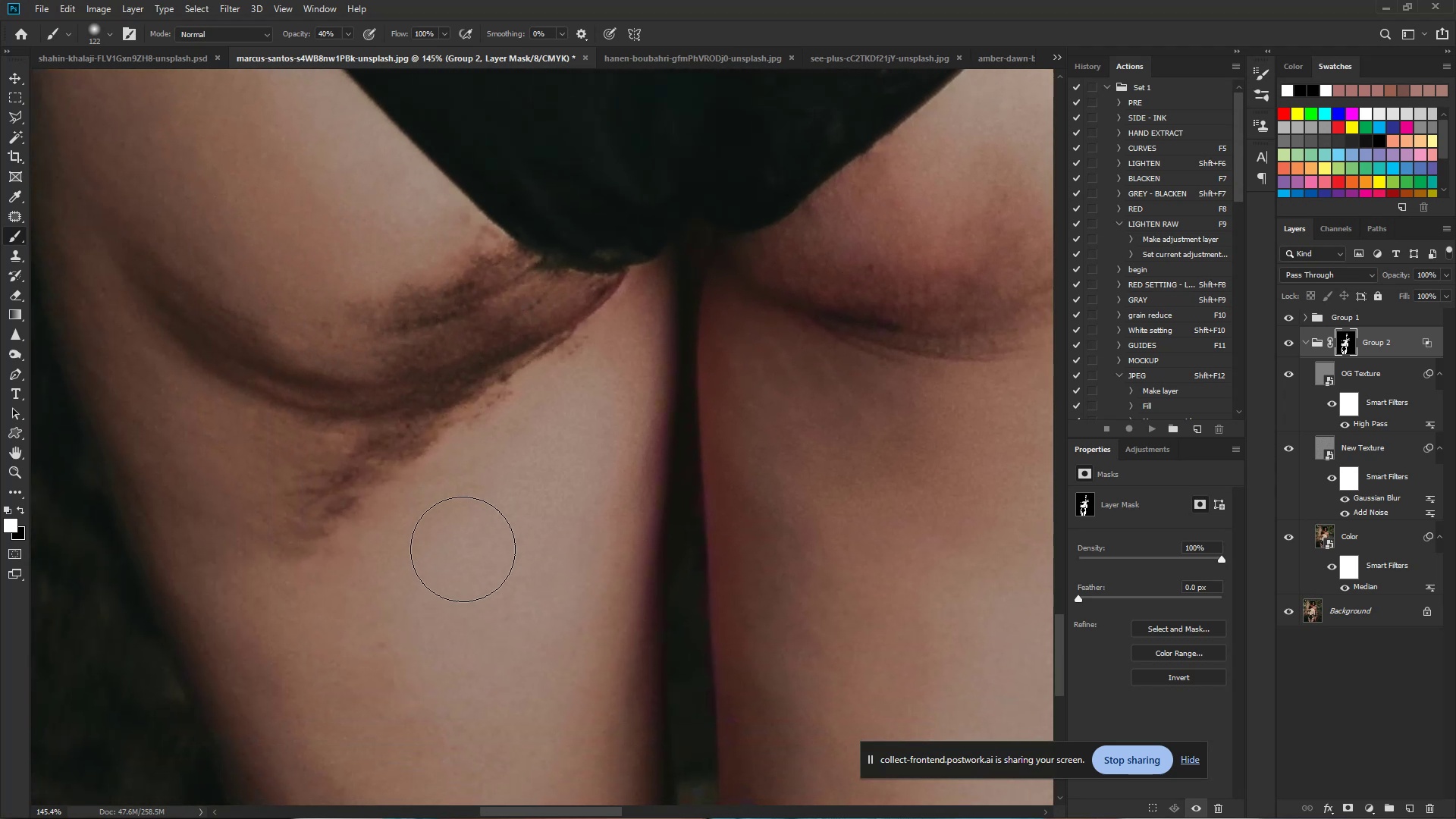 
left_click_drag(start_coordinate=[535, 457], to_coordinate=[480, 519])
 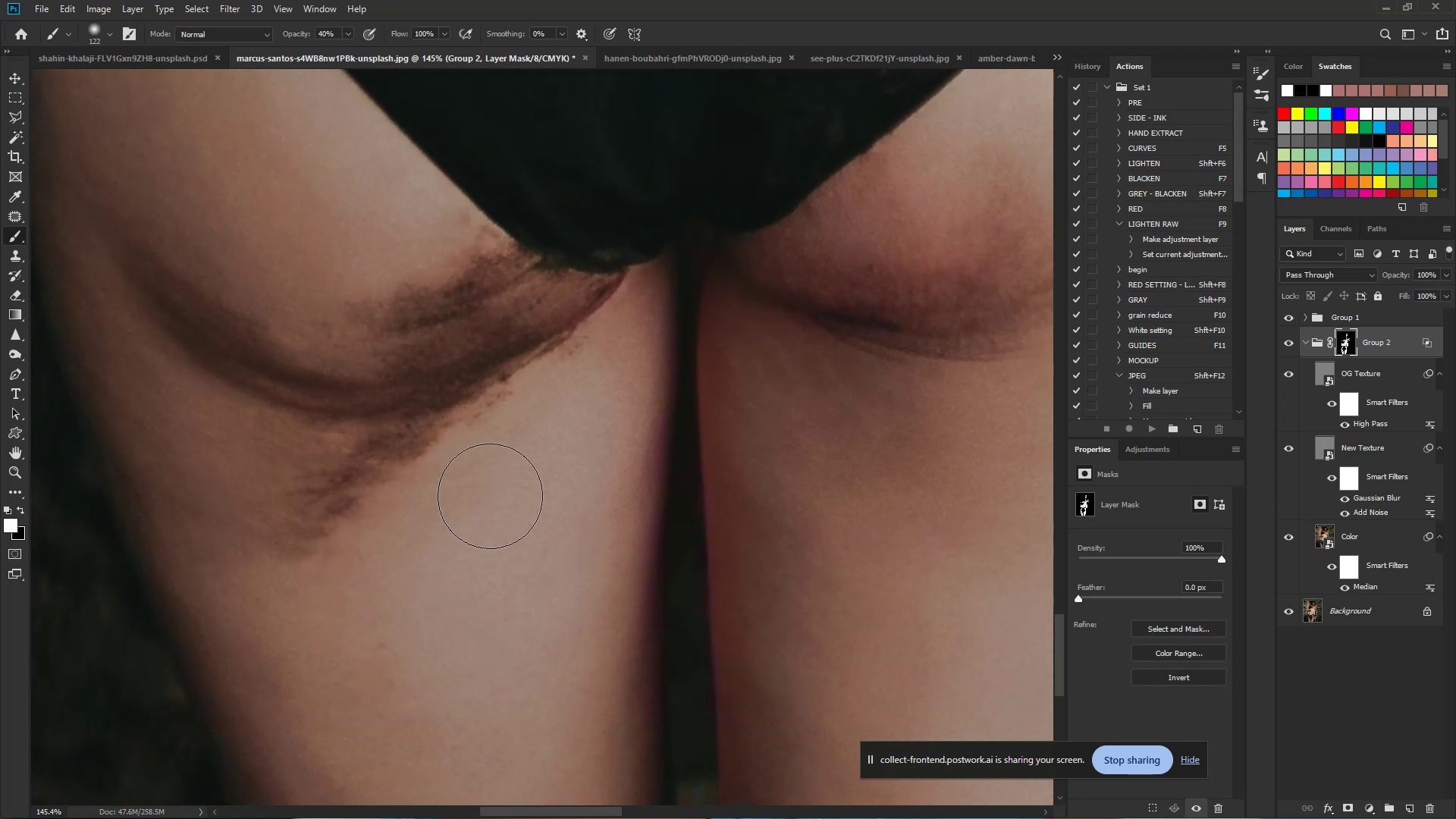 
left_click_drag(start_coordinate=[526, 425], to_coordinate=[373, 567])
 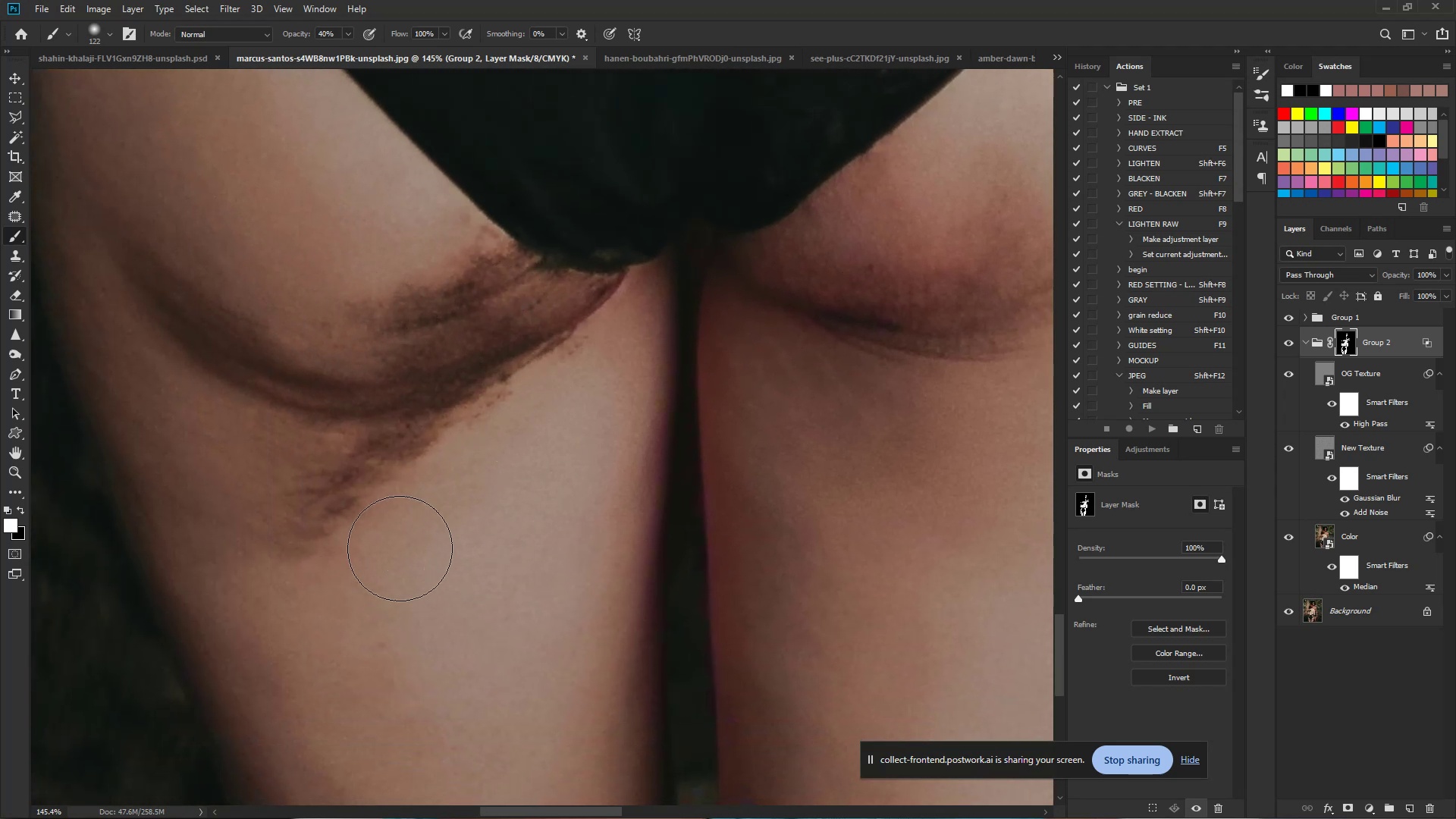 
left_click_drag(start_coordinate=[444, 485], to_coordinate=[300, 538])
 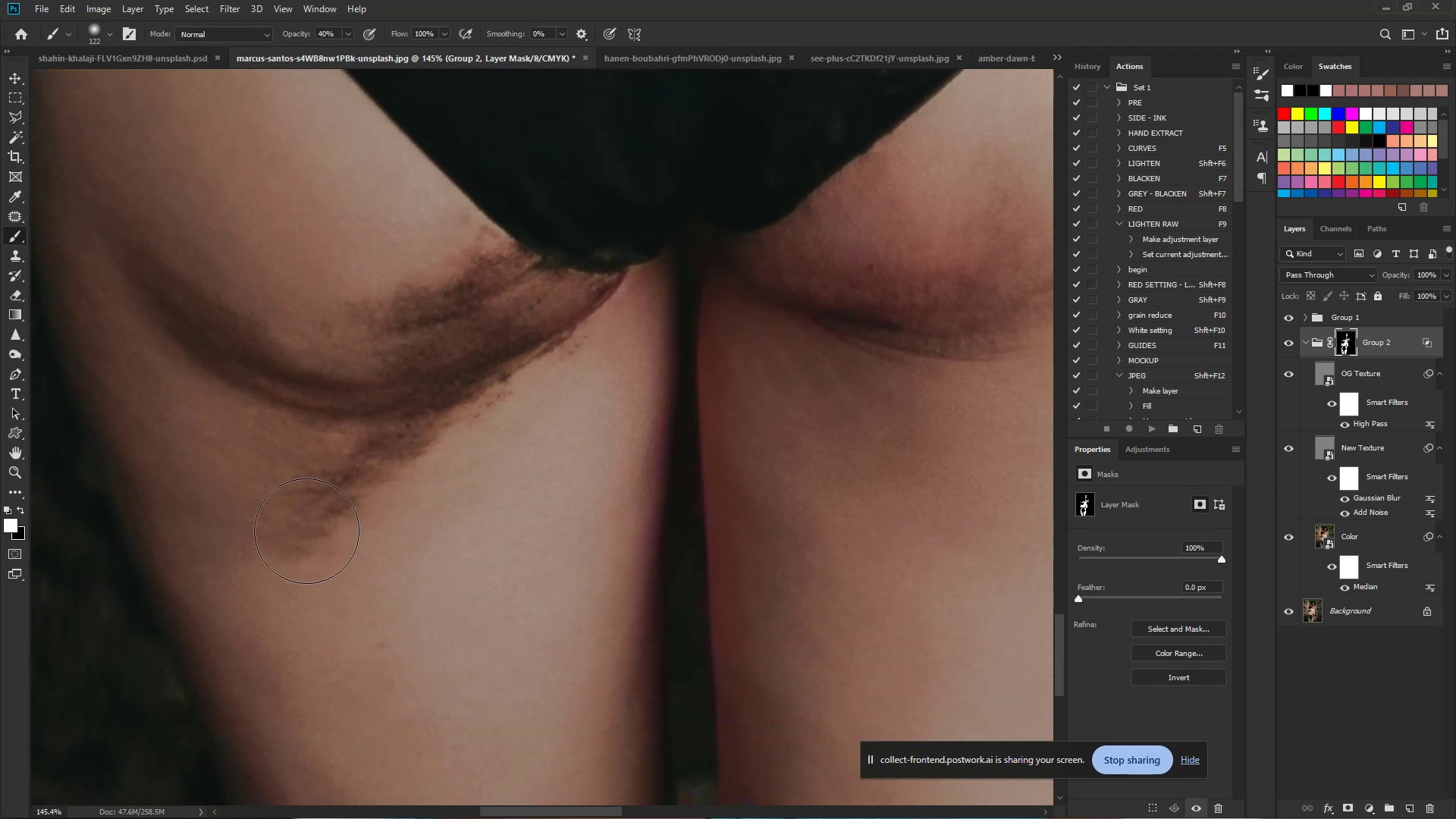 
left_click_drag(start_coordinate=[368, 483], to_coordinate=[273, 485])
 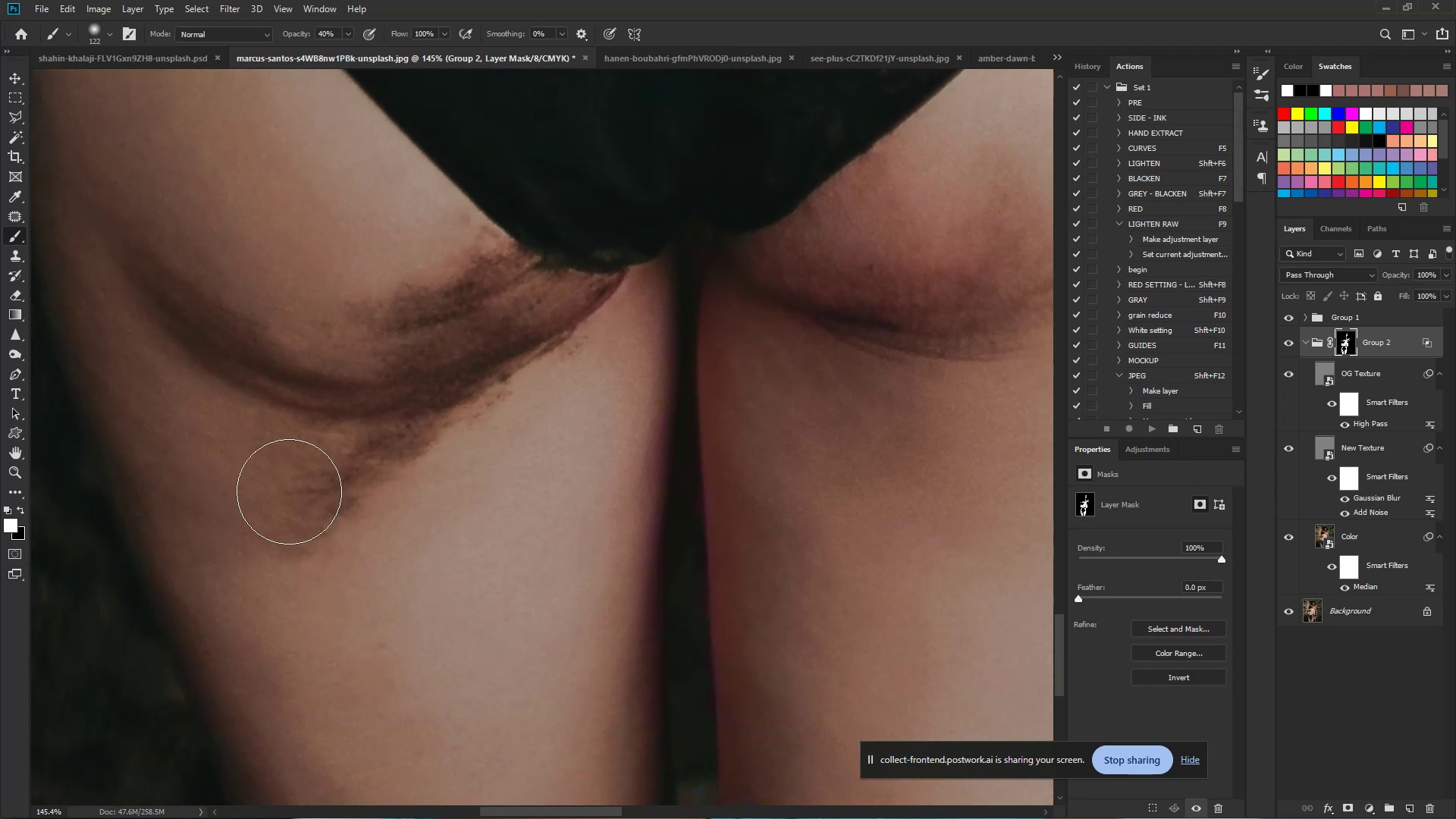 
left_click_drag(start_coordinate=[346, 503], to_coordinate=[327, 542])
 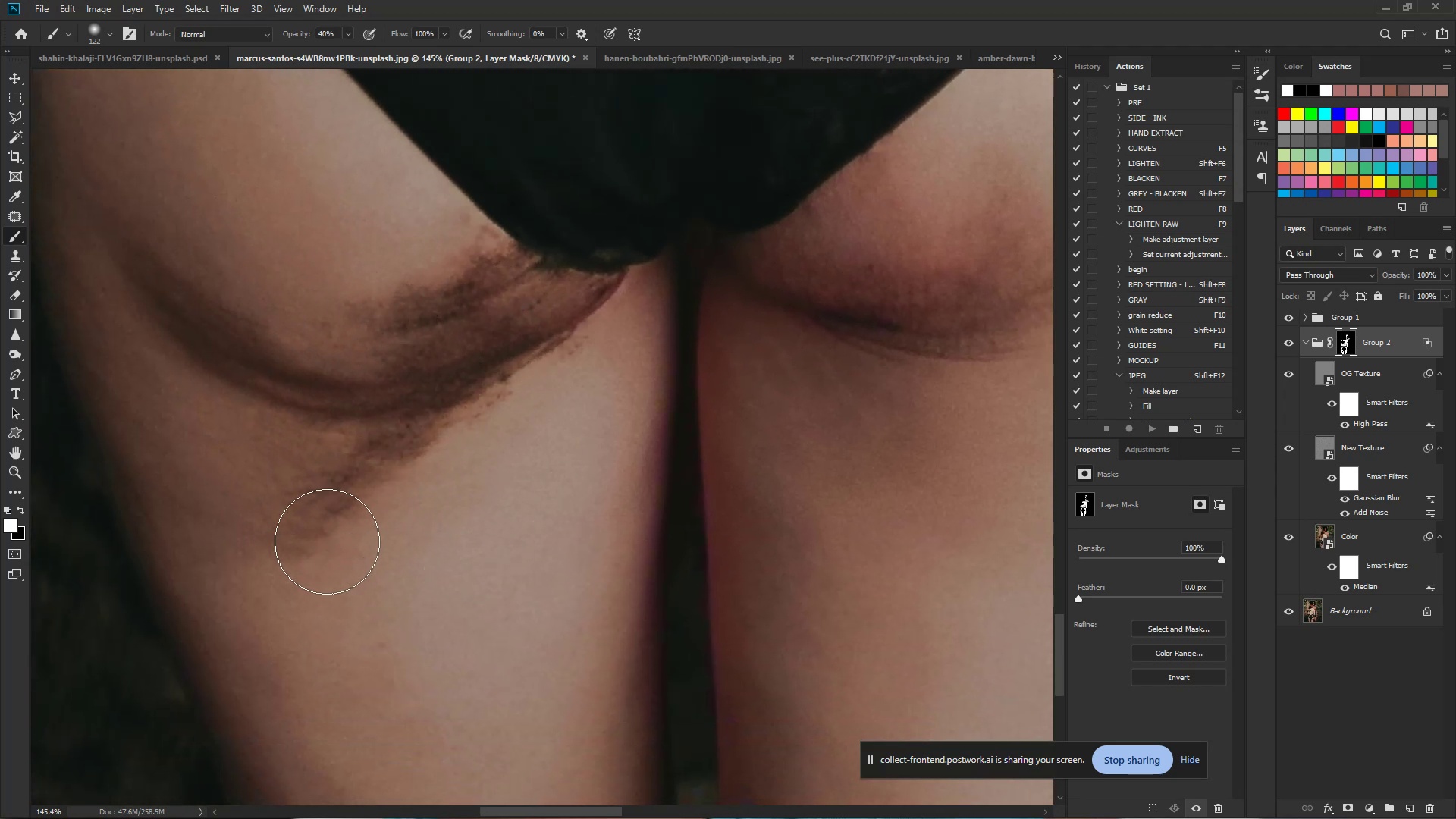 
left_click_drag(start_coordinate=[309, 541], to_coordinate=[293, 540])
 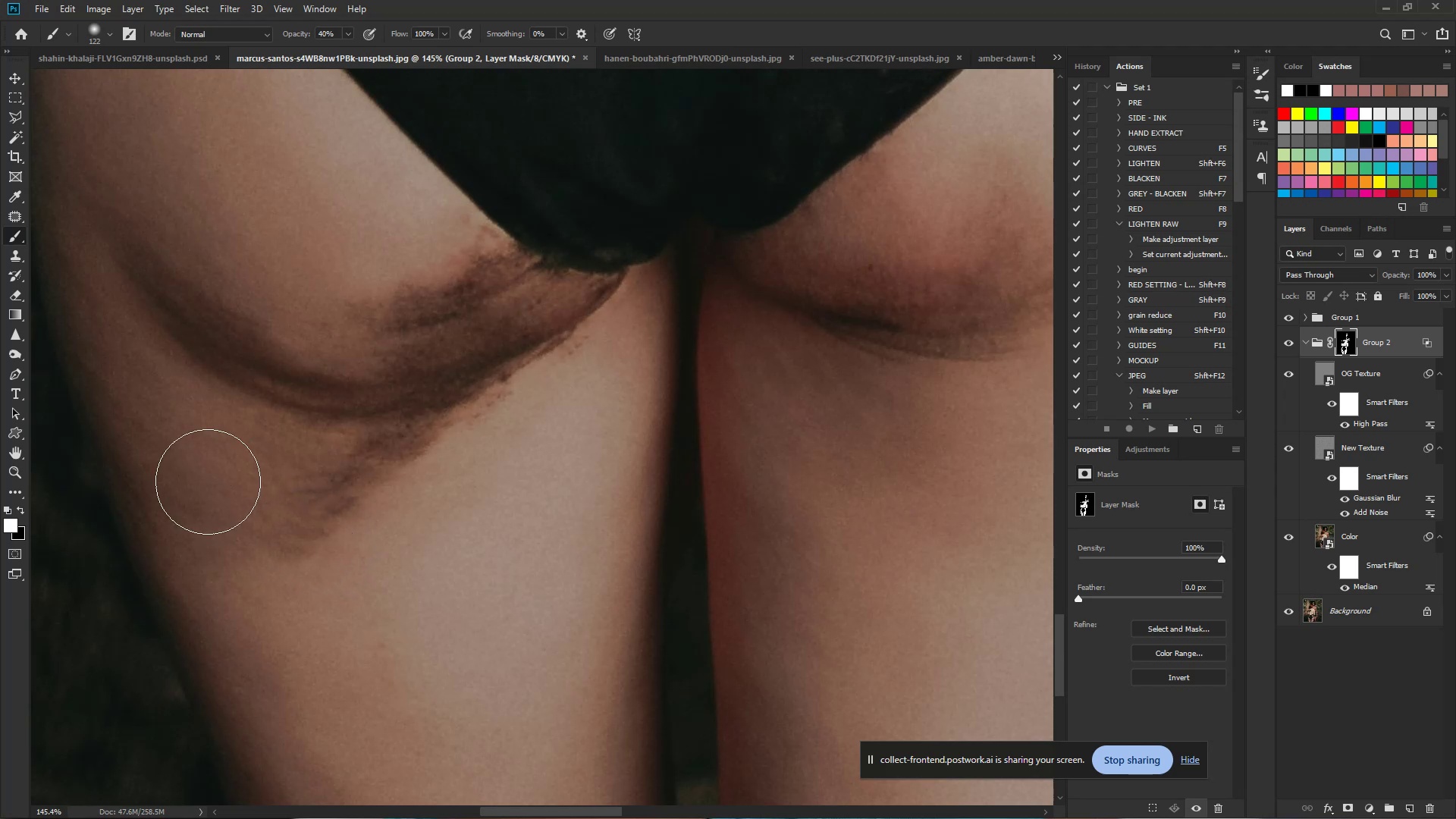 
left_click_drag(start_coordinate=[167, 444], to_coordinate=[246, 604])
 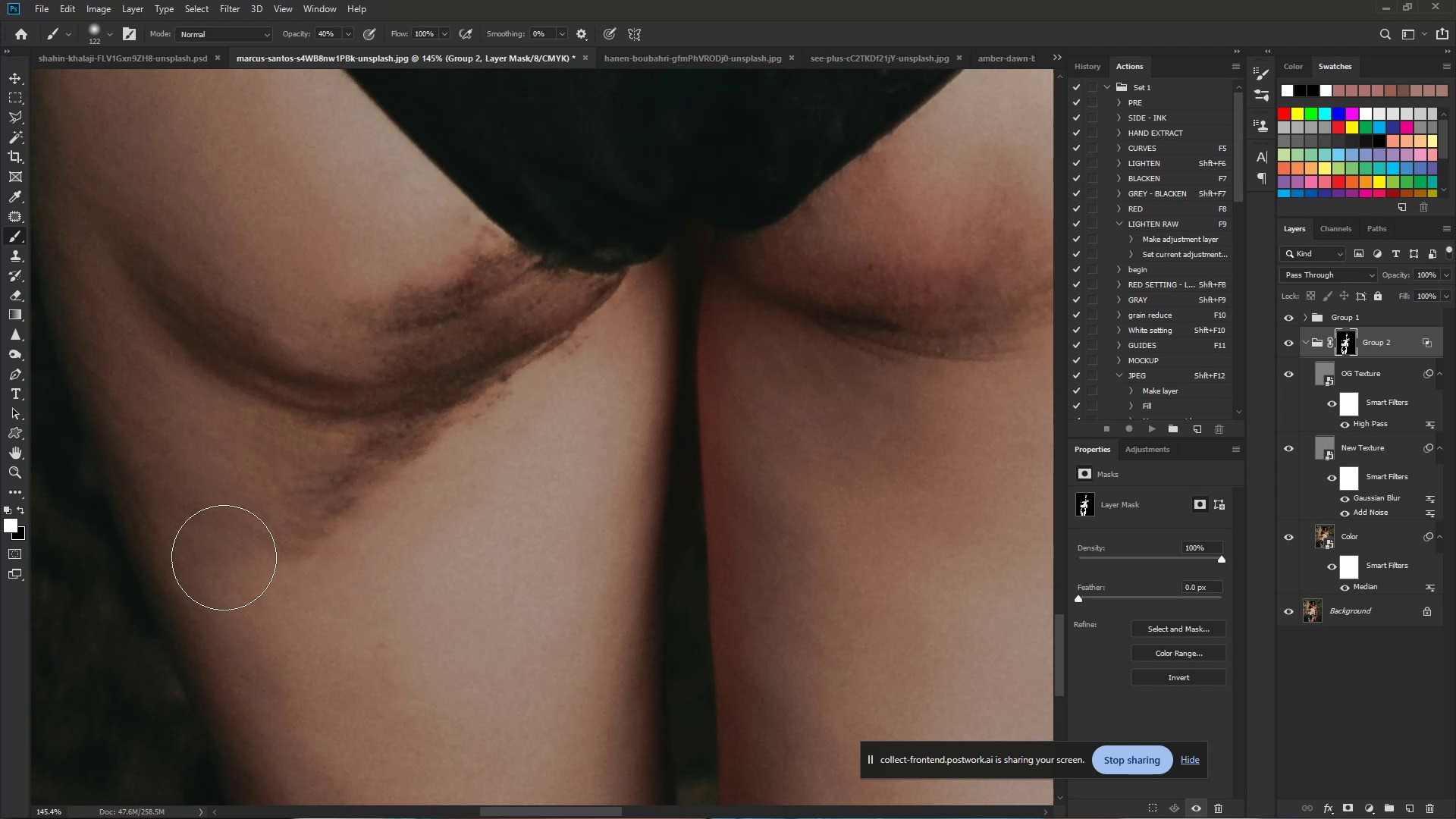 
left_click_drag(start_coordinate=[173, 487], to_coordinate=[228, 608])
 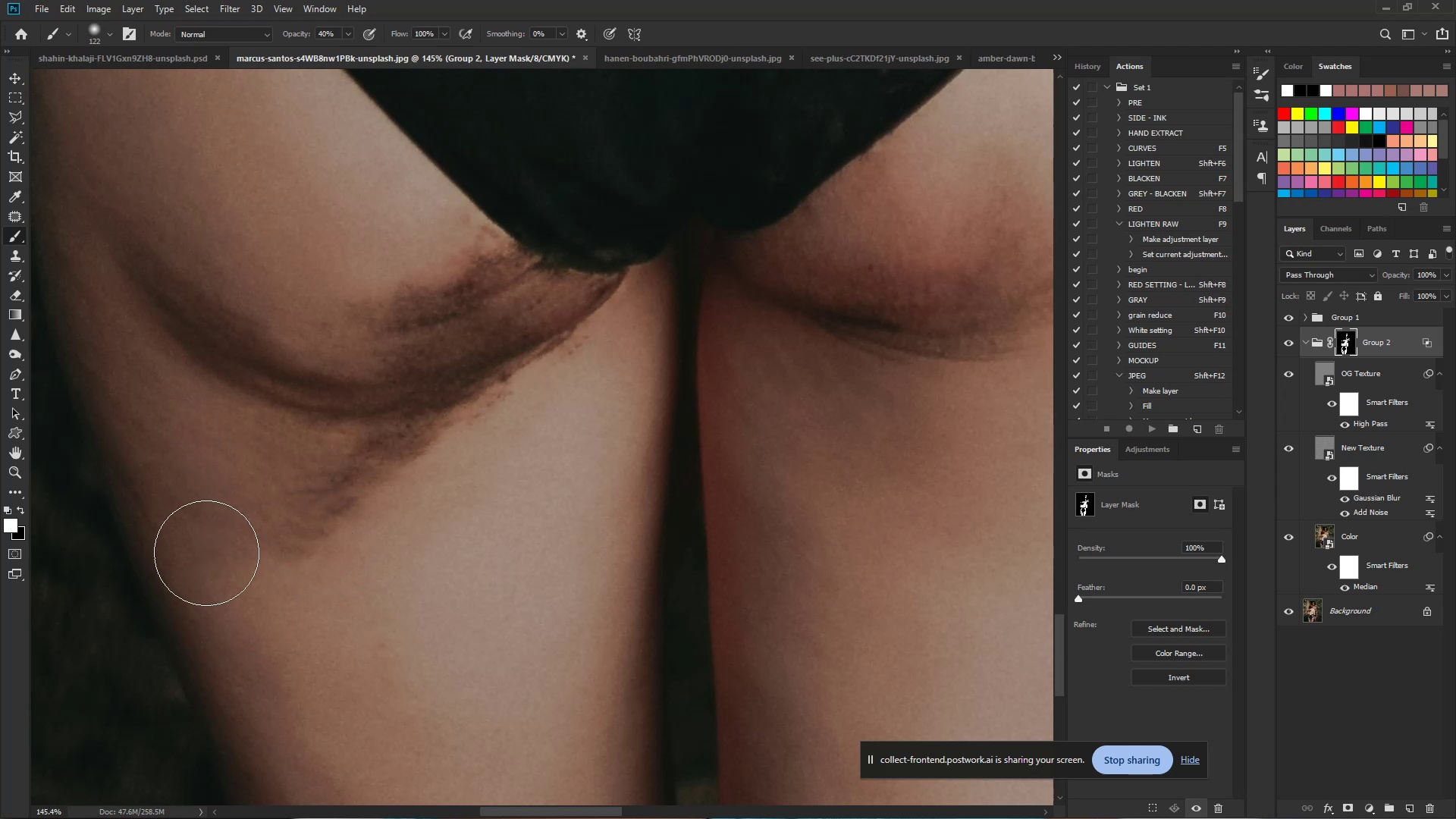 
left_click_drag(start_coordinate=[164, 456], to_coordinate=[328, 626])
 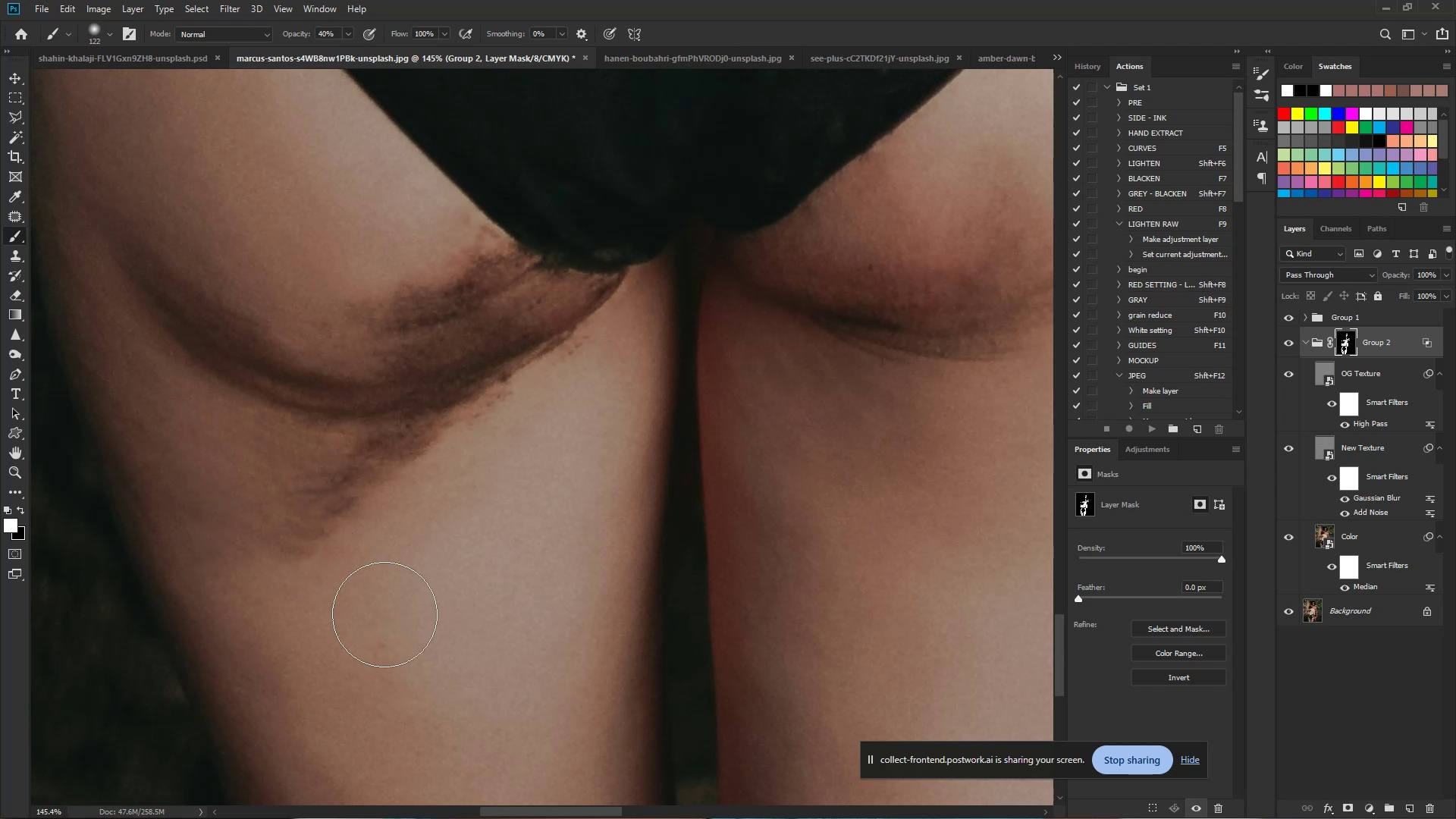 
hold_key(key=ControlLeft, duration=0.52)
 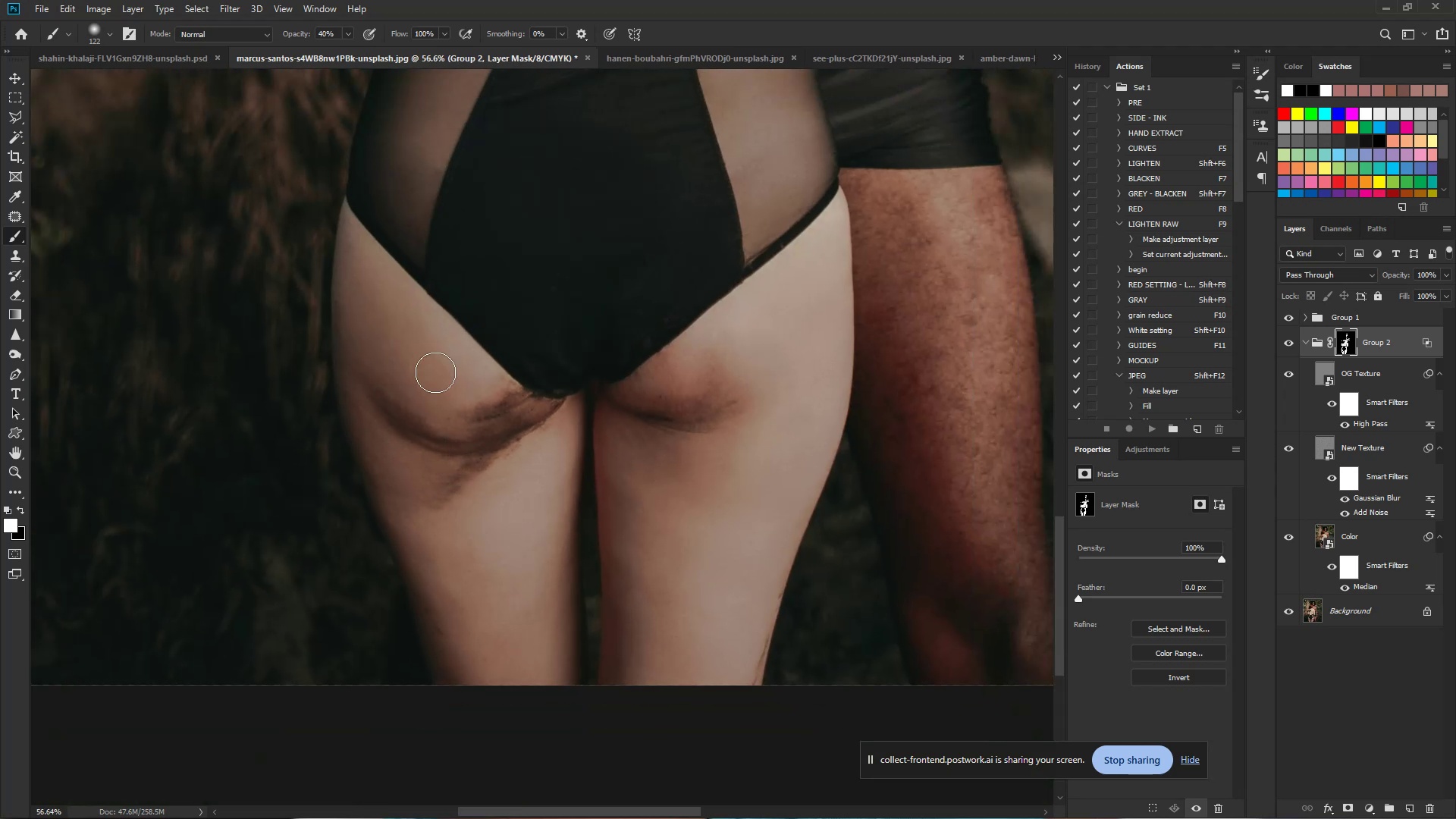 
hold_key(key=Space, duration=0.36)
 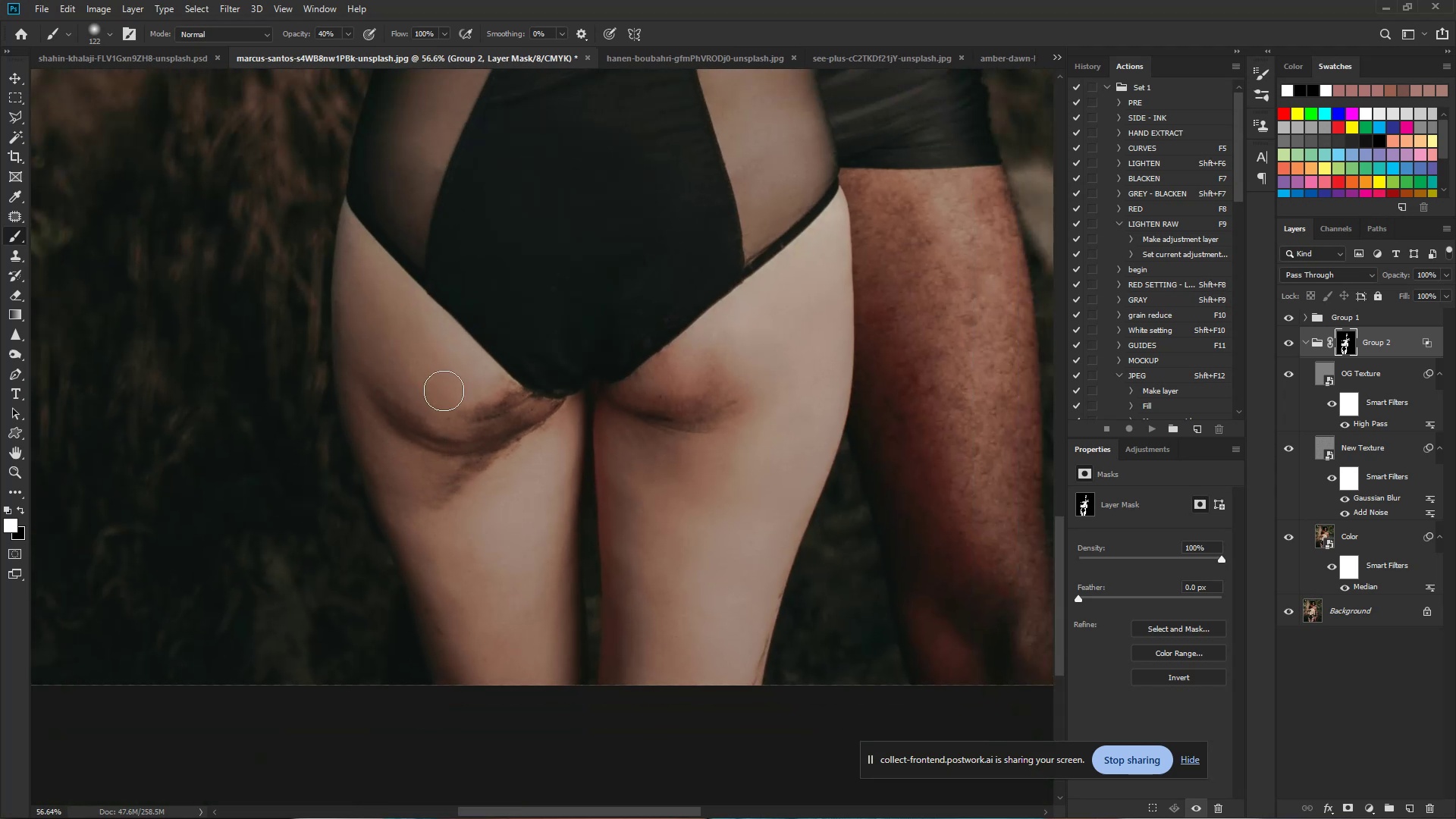 
left_click_drag(start_coordinate=[527, 479], to_coordinate=[463, 469])
 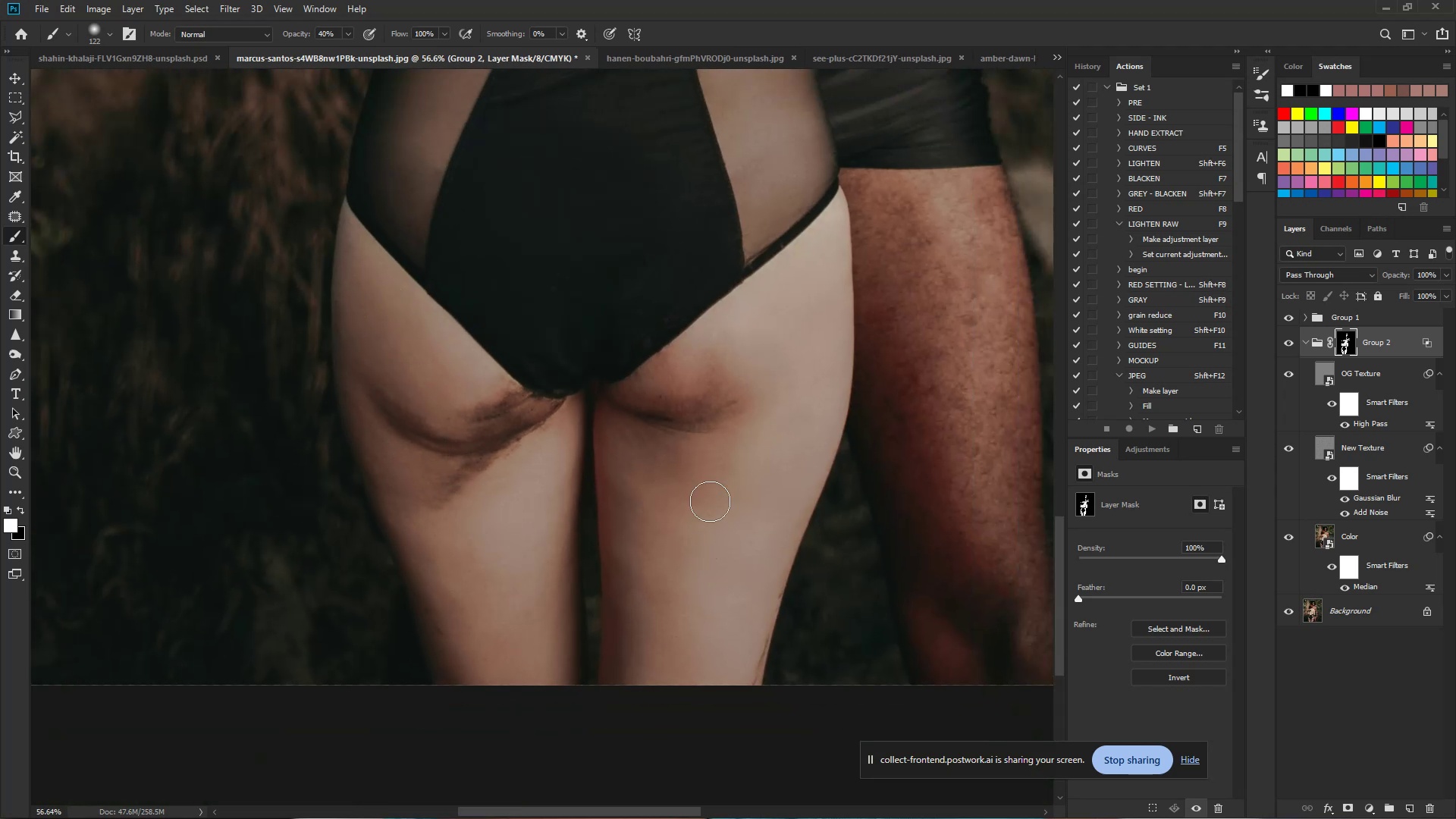 
hold_key(key=Space, duration=0.89)
 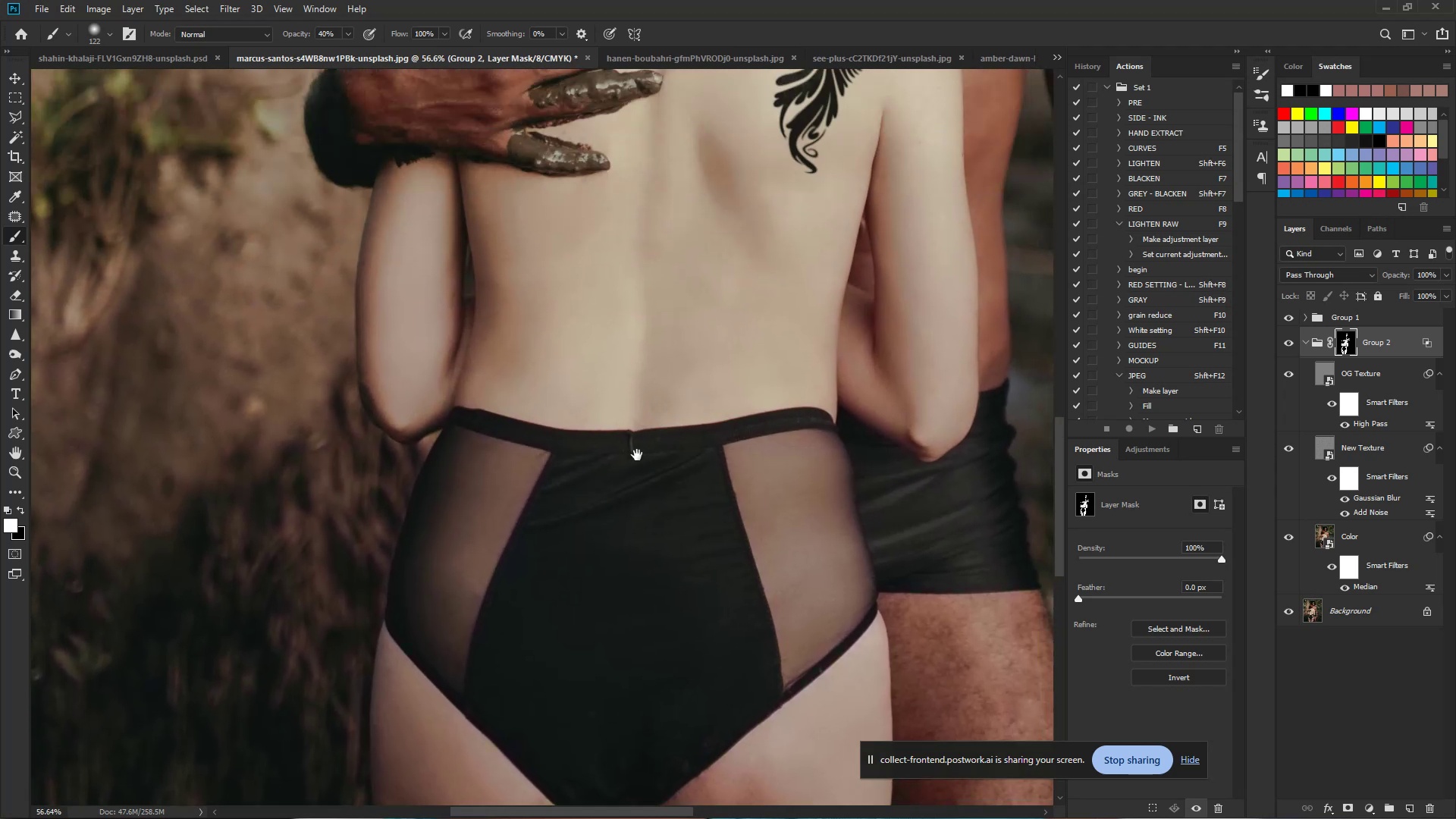 
left_click_drag(start_coordinate=[598, 246], to_coordinate=[651, 491])
 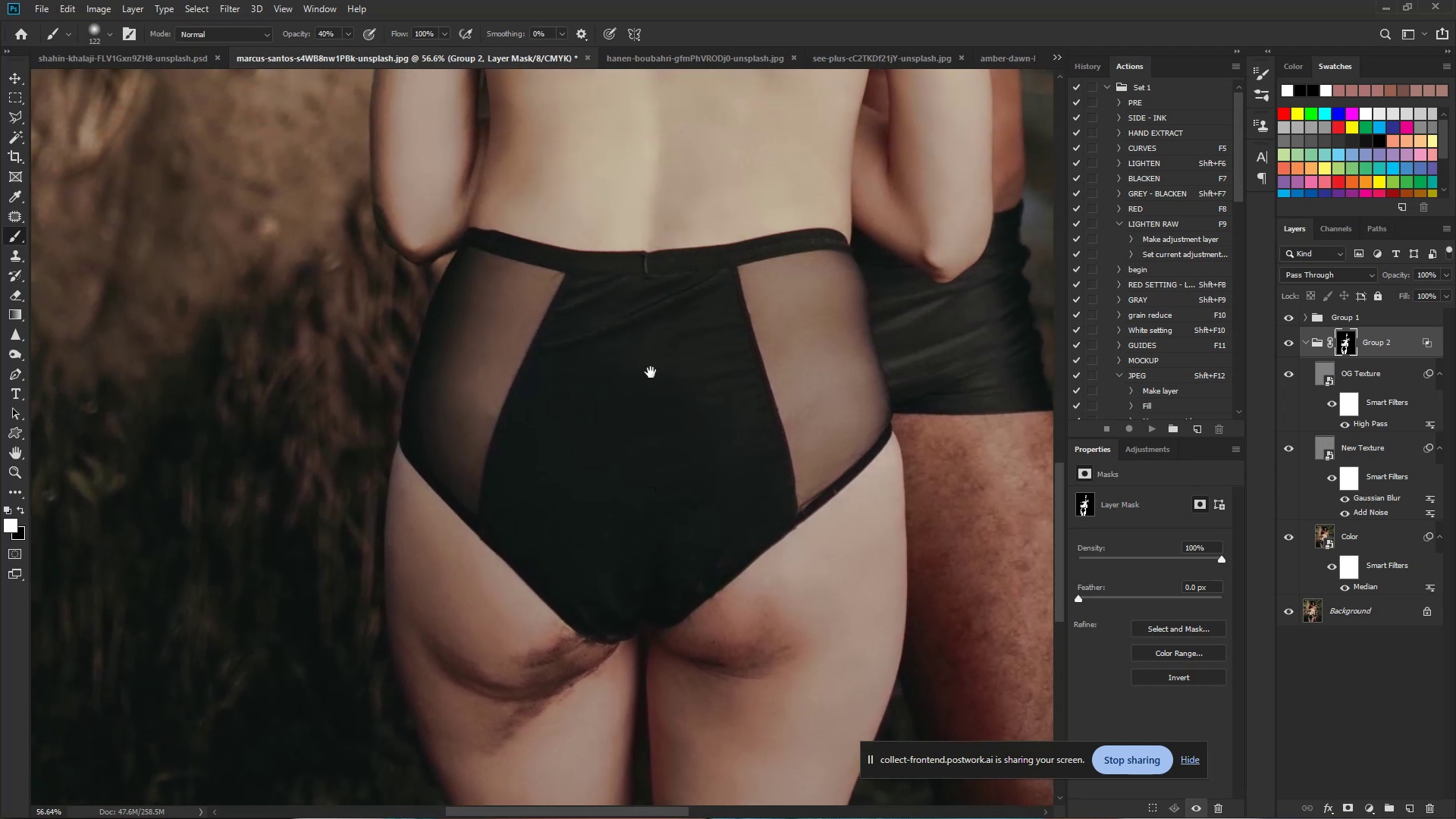 
hold_key(key=Space, duration=0.66)
 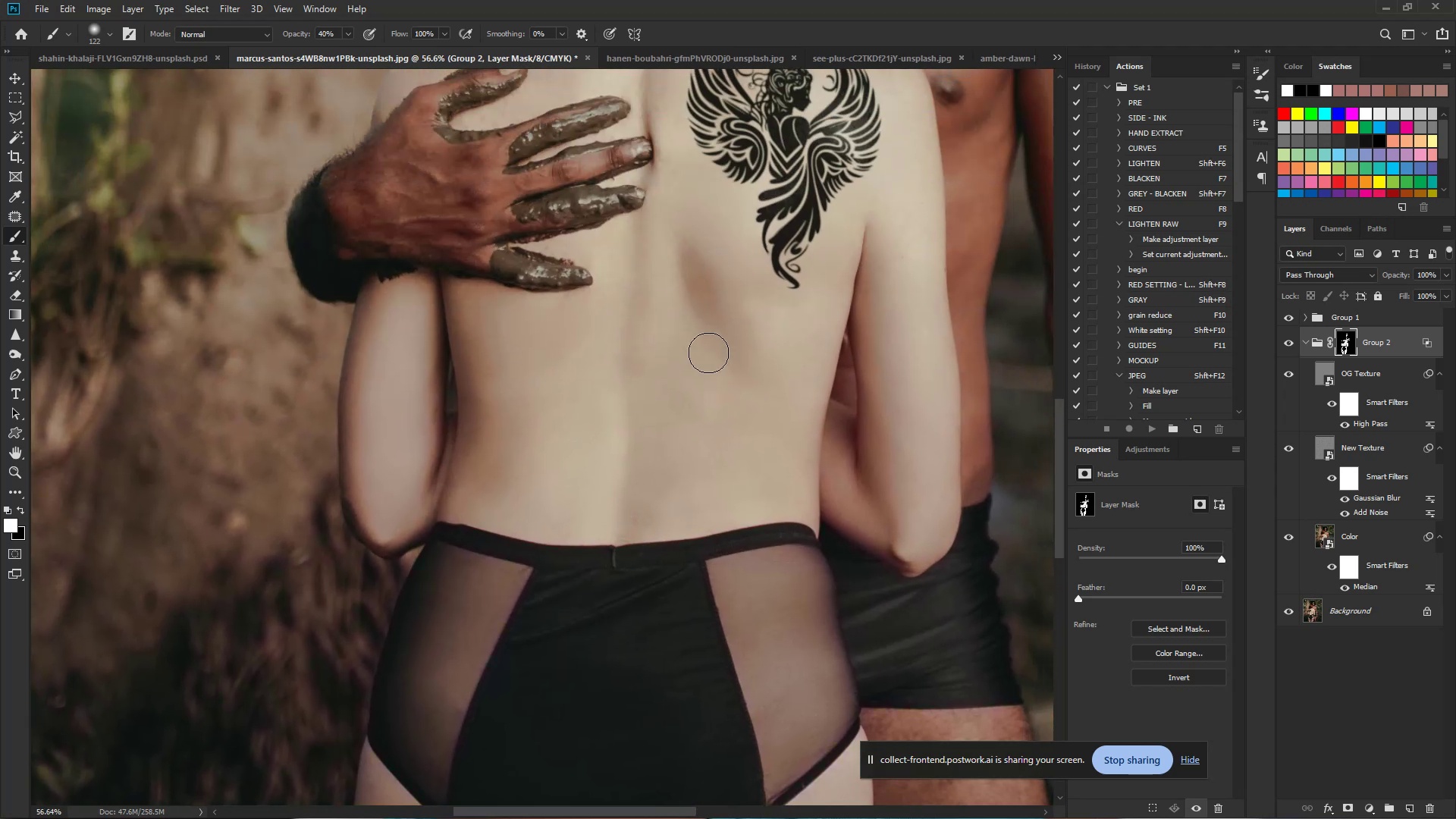 
left_click_drag(start_coordinate=[658, 230], to_coordinate=[626, 524])
 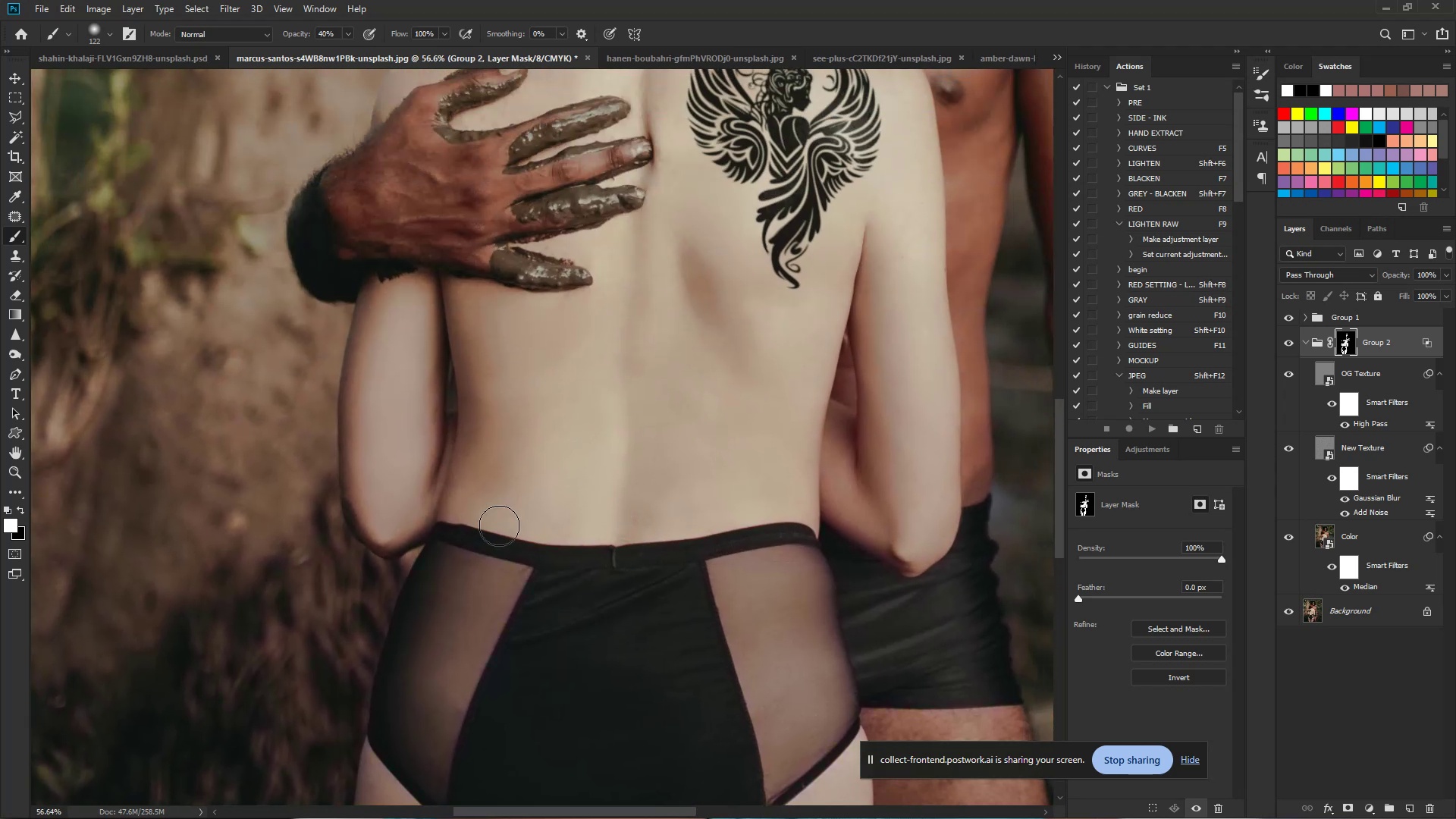 
hold_key(key=Space, duration=0.89)
 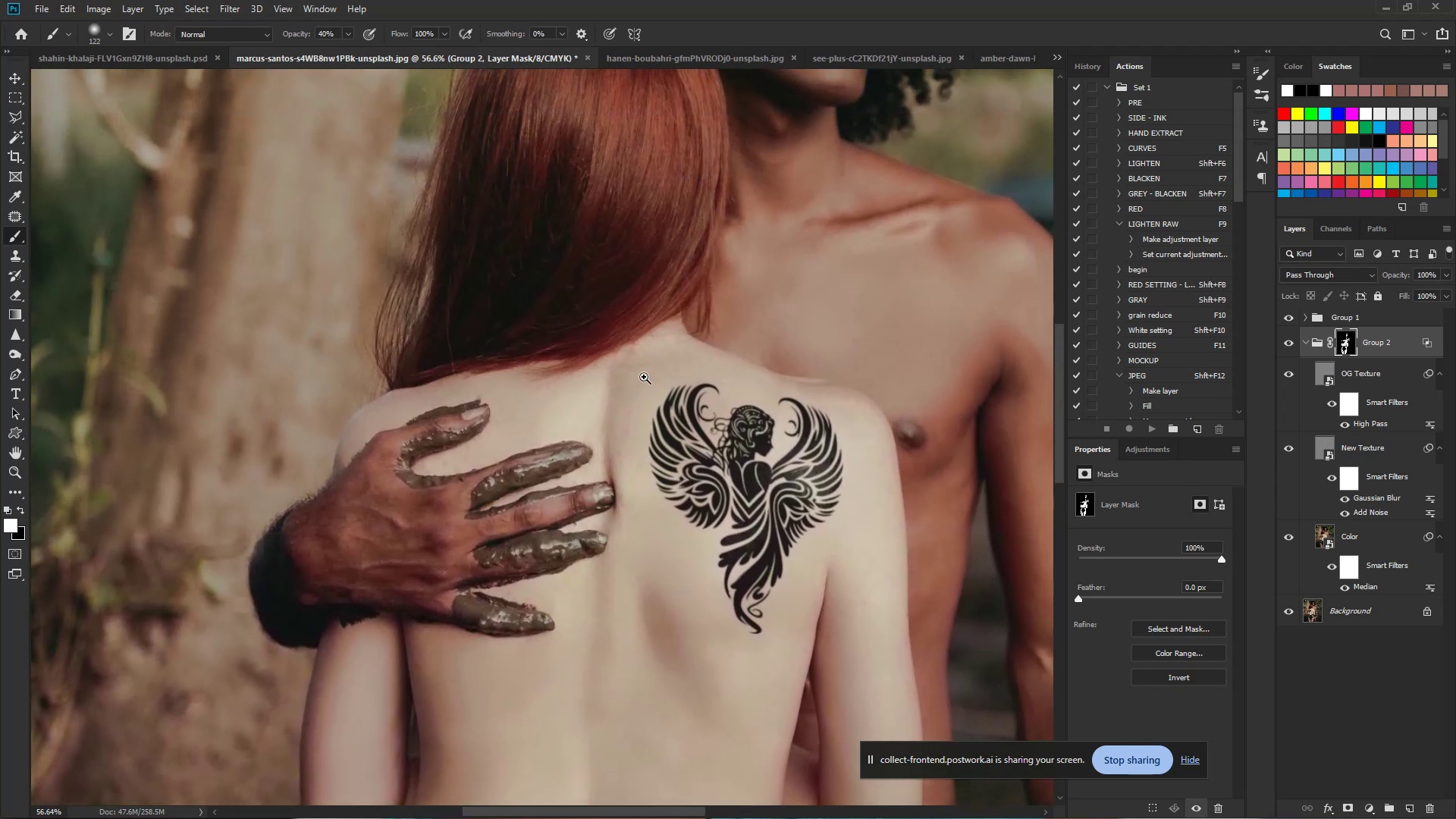 
left_click_drag(start_coordinate=[592, 259], to_coordinate=[554, 604])
 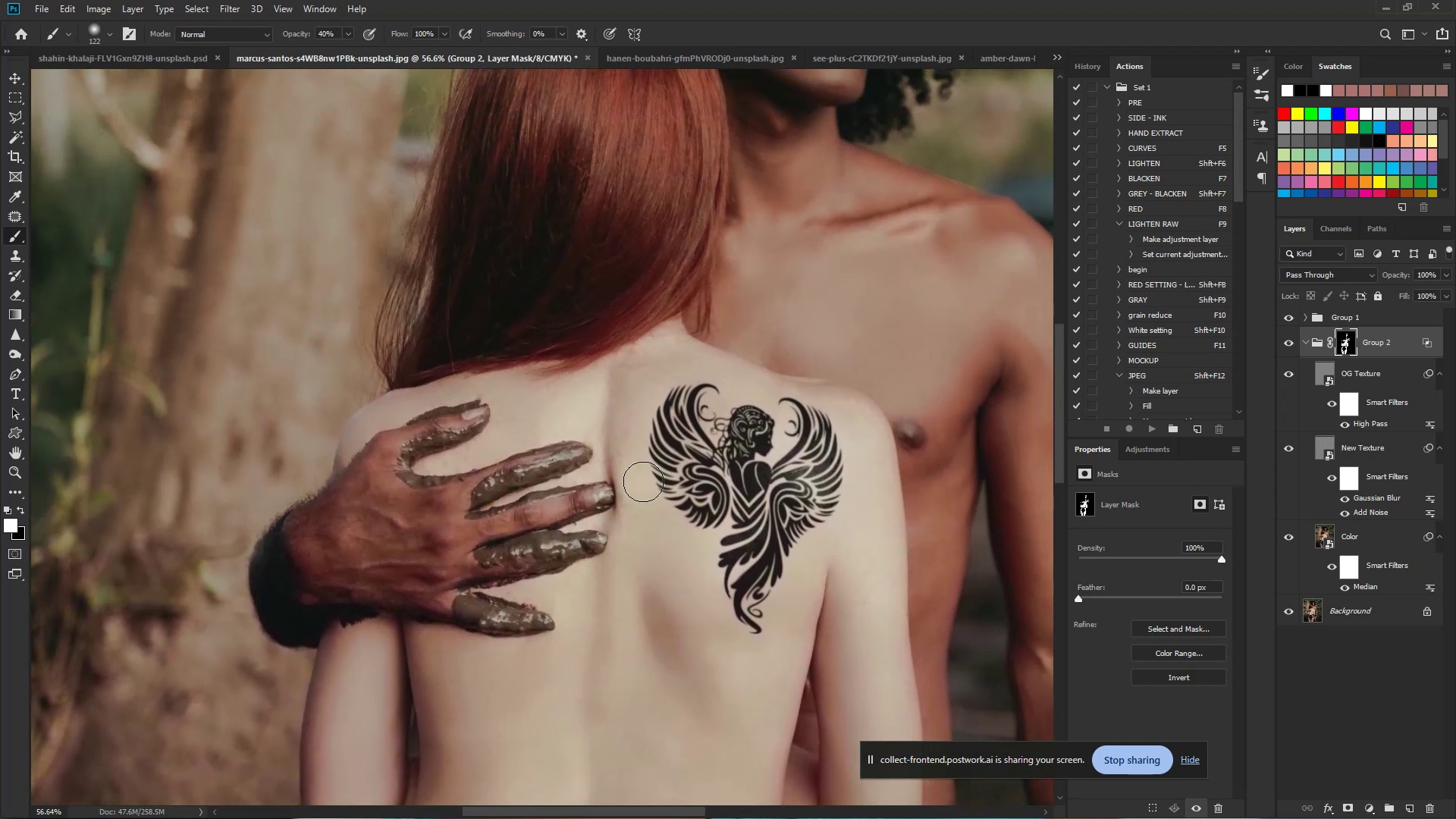 
hold_key(key=ControlLeft, duration=1.28)
 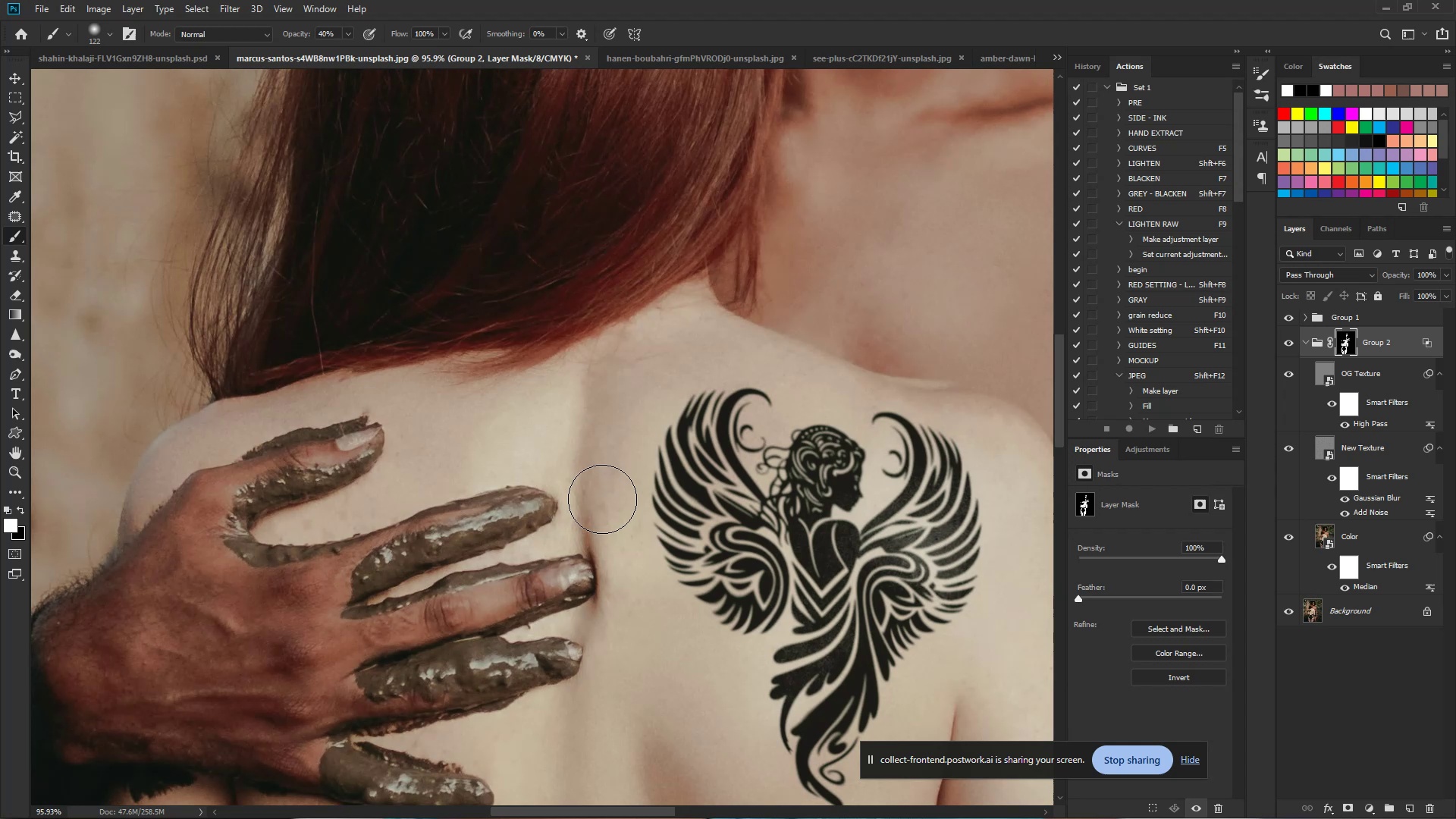 
hold_key(key=Space, duration=1.15)
 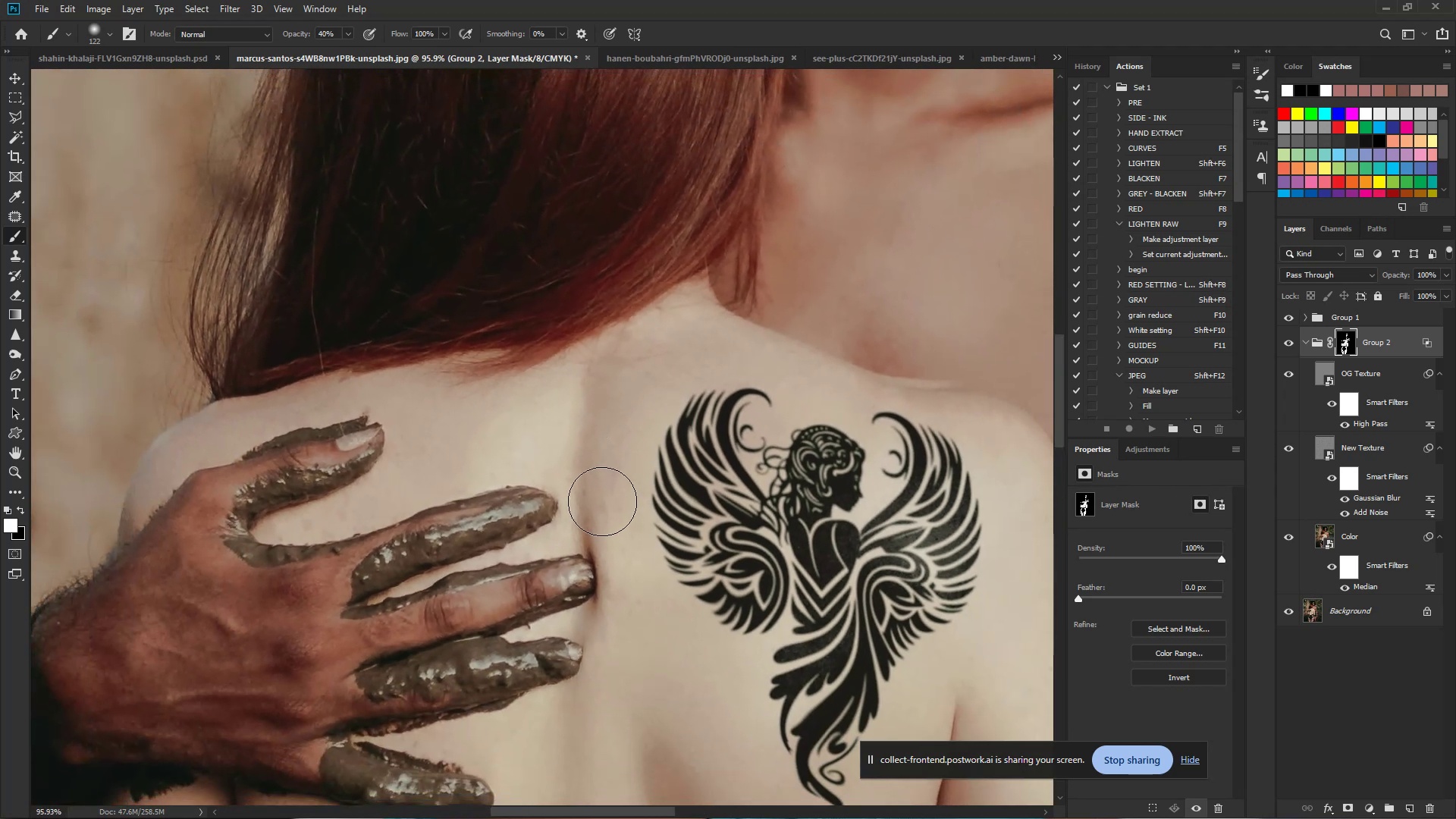 
left_click_drag(start_coordinate=[643, 377], to_coordinate=[682, 399])
 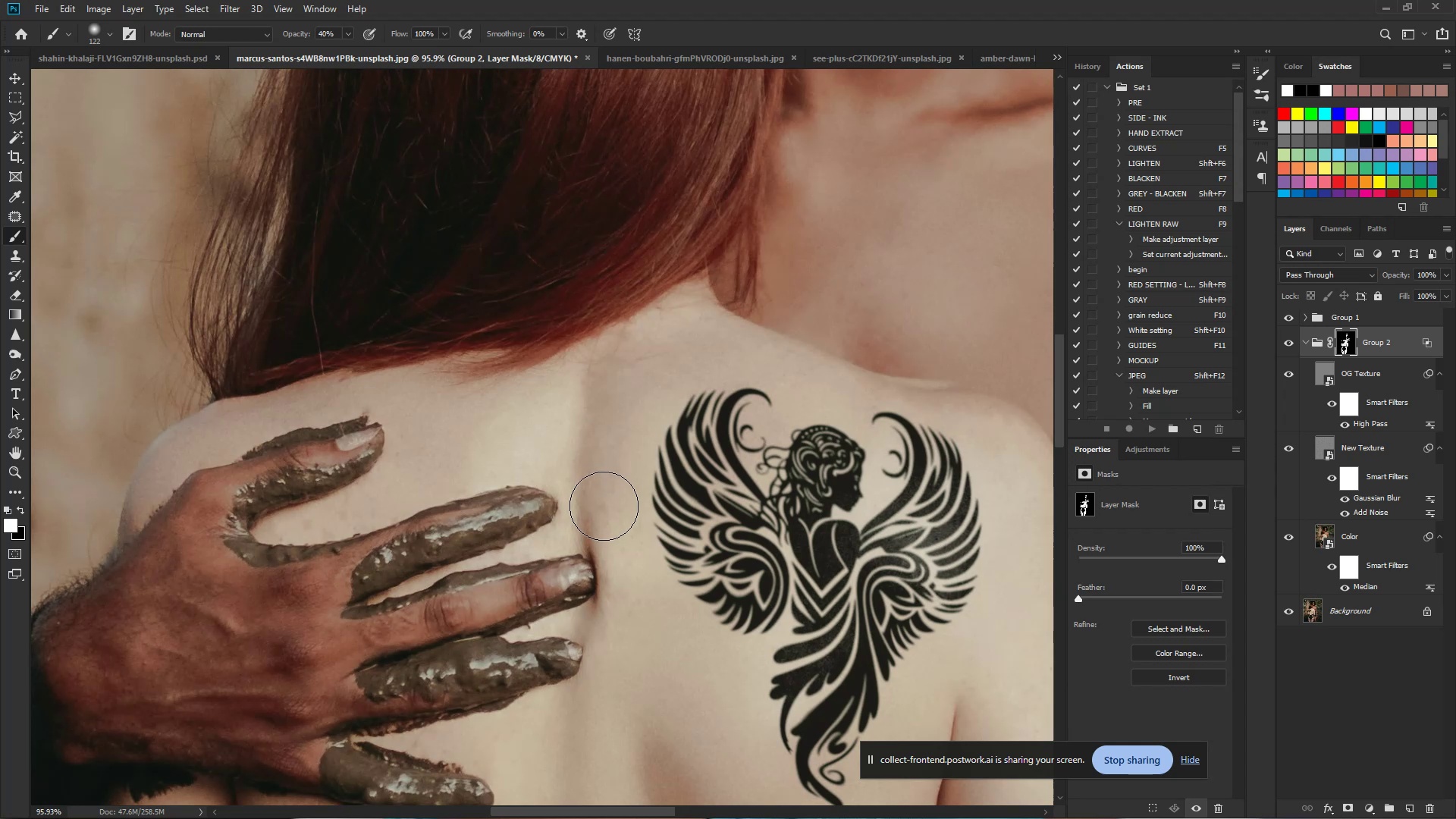 
left_click_drag(start_coordinate=[603, 497], to_coordinate=[632, 555])
 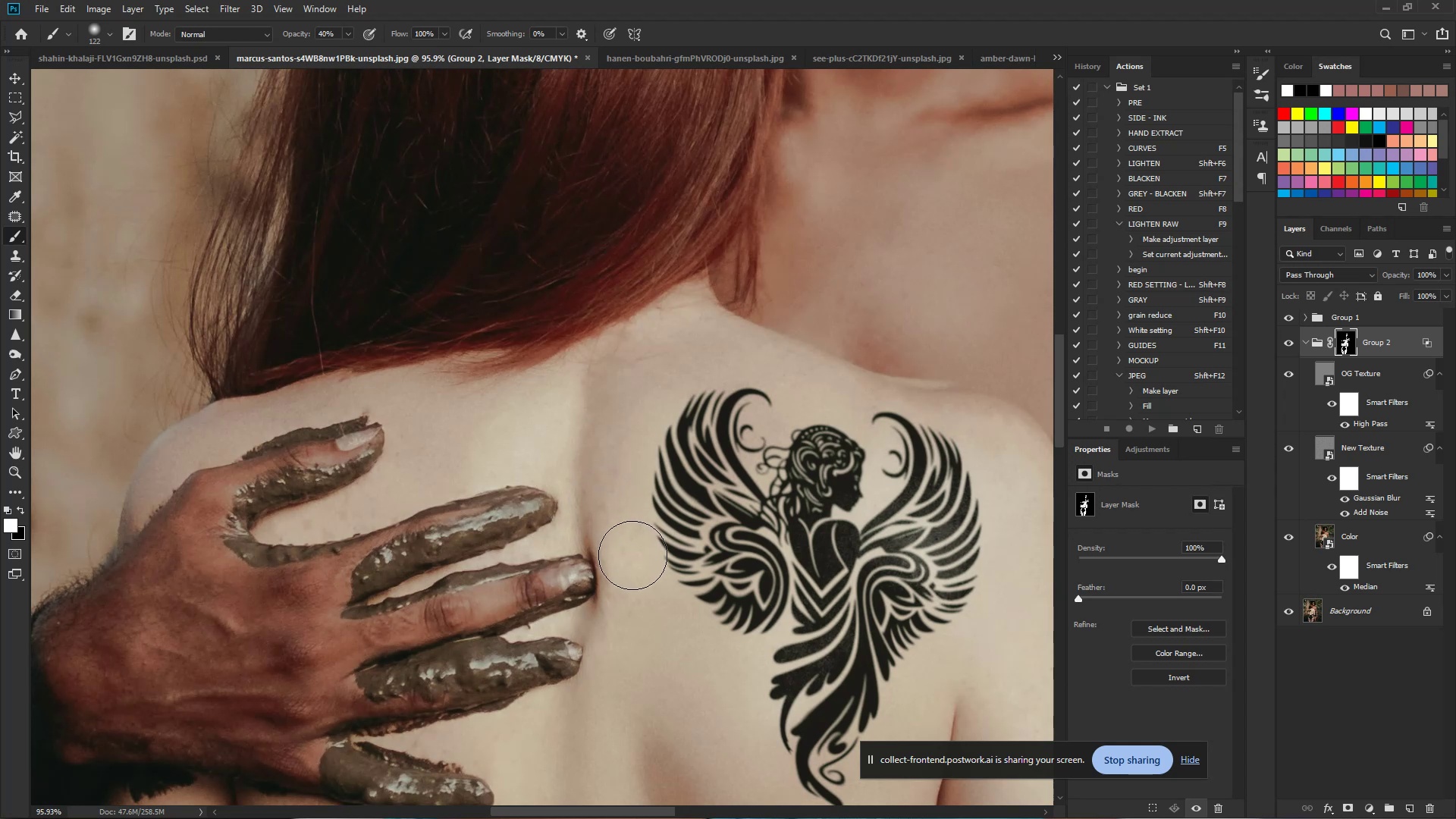 
left_click_drag(start_coordinate=[632, 557], to_coordinate=[635, 653])
 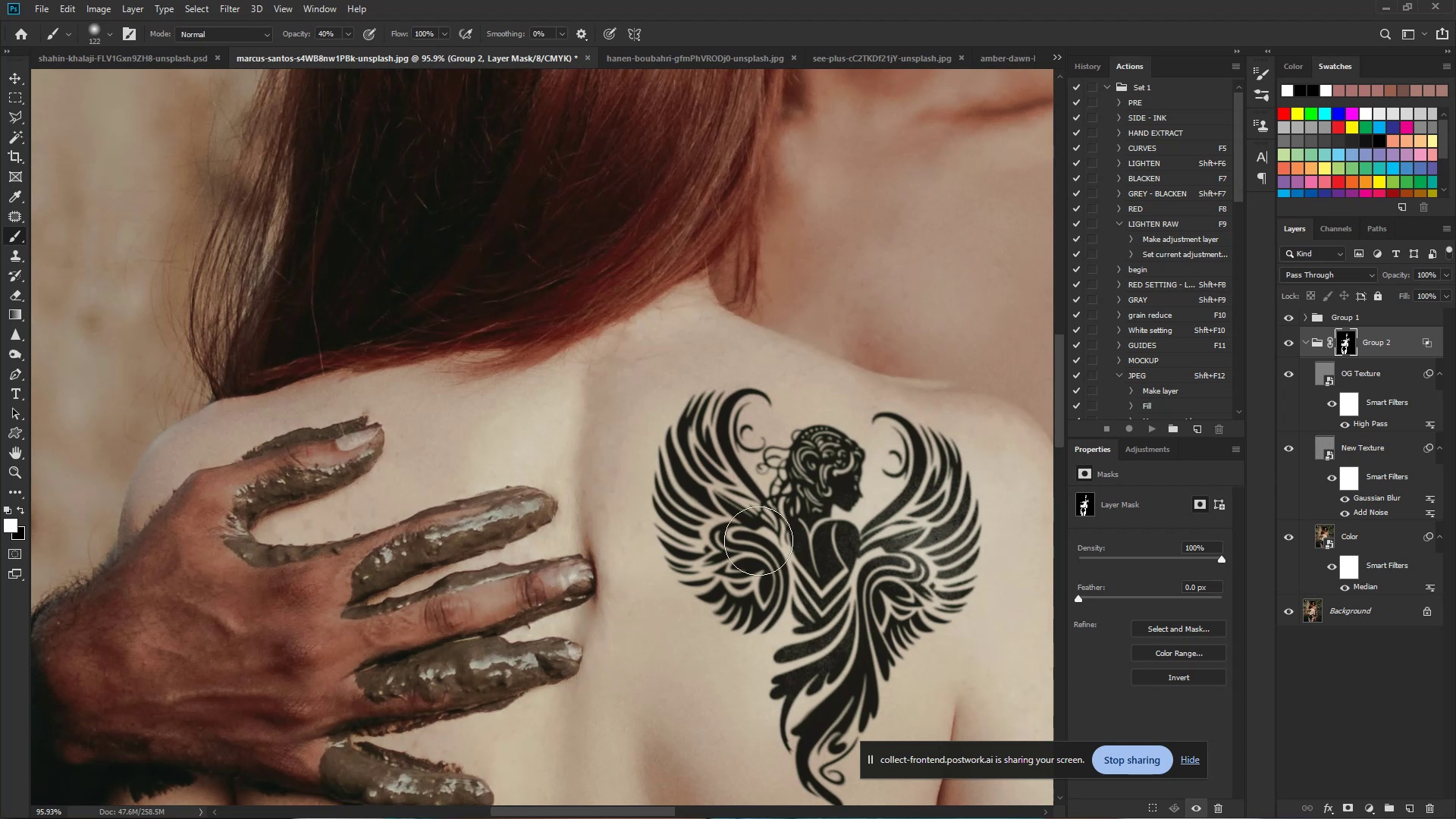 
hold_key(key=Space, duration=0.99)
 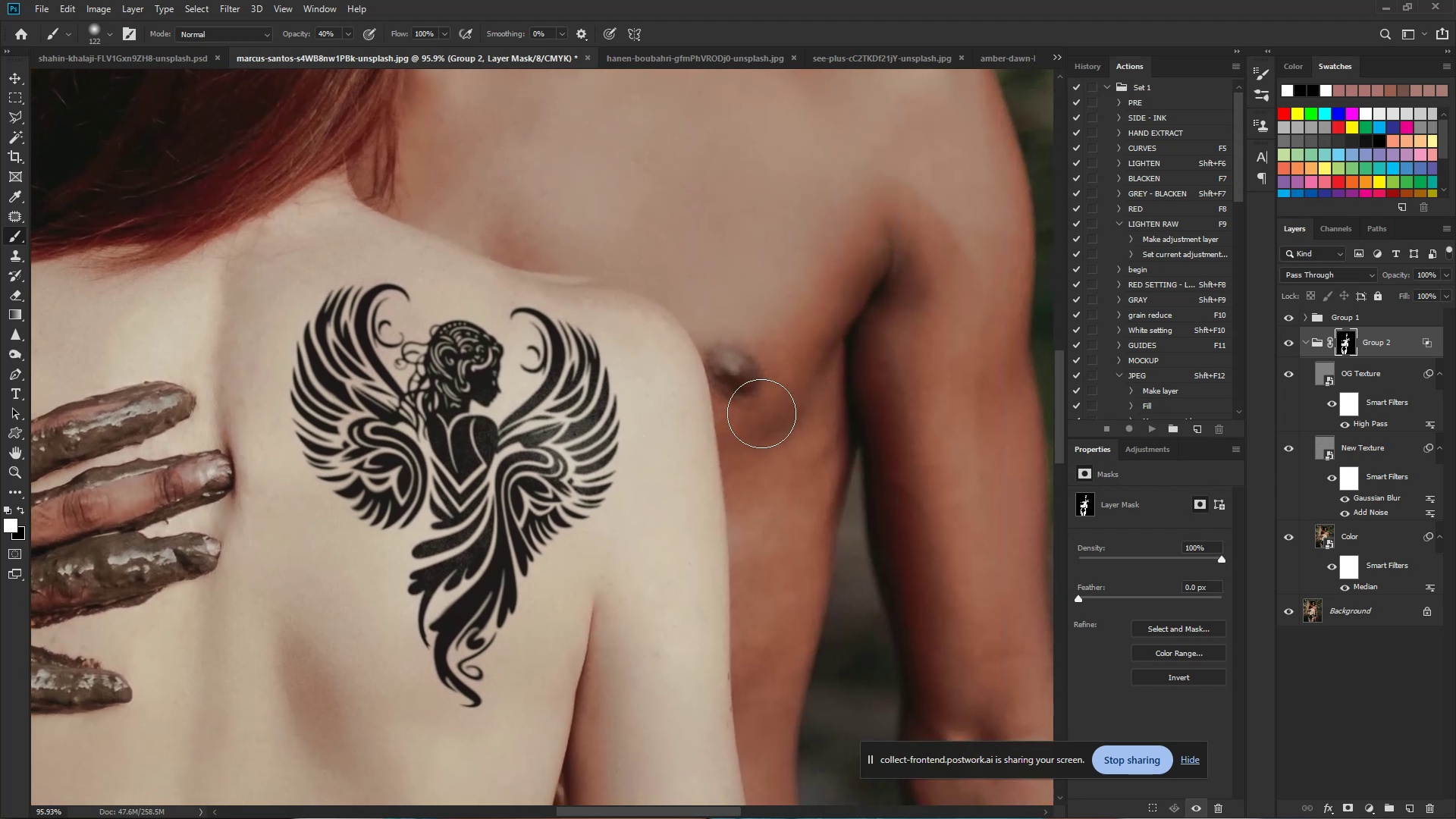 
left_click_drag(start_coordinate=[757, 537], to_coordinate=[395, 432])
 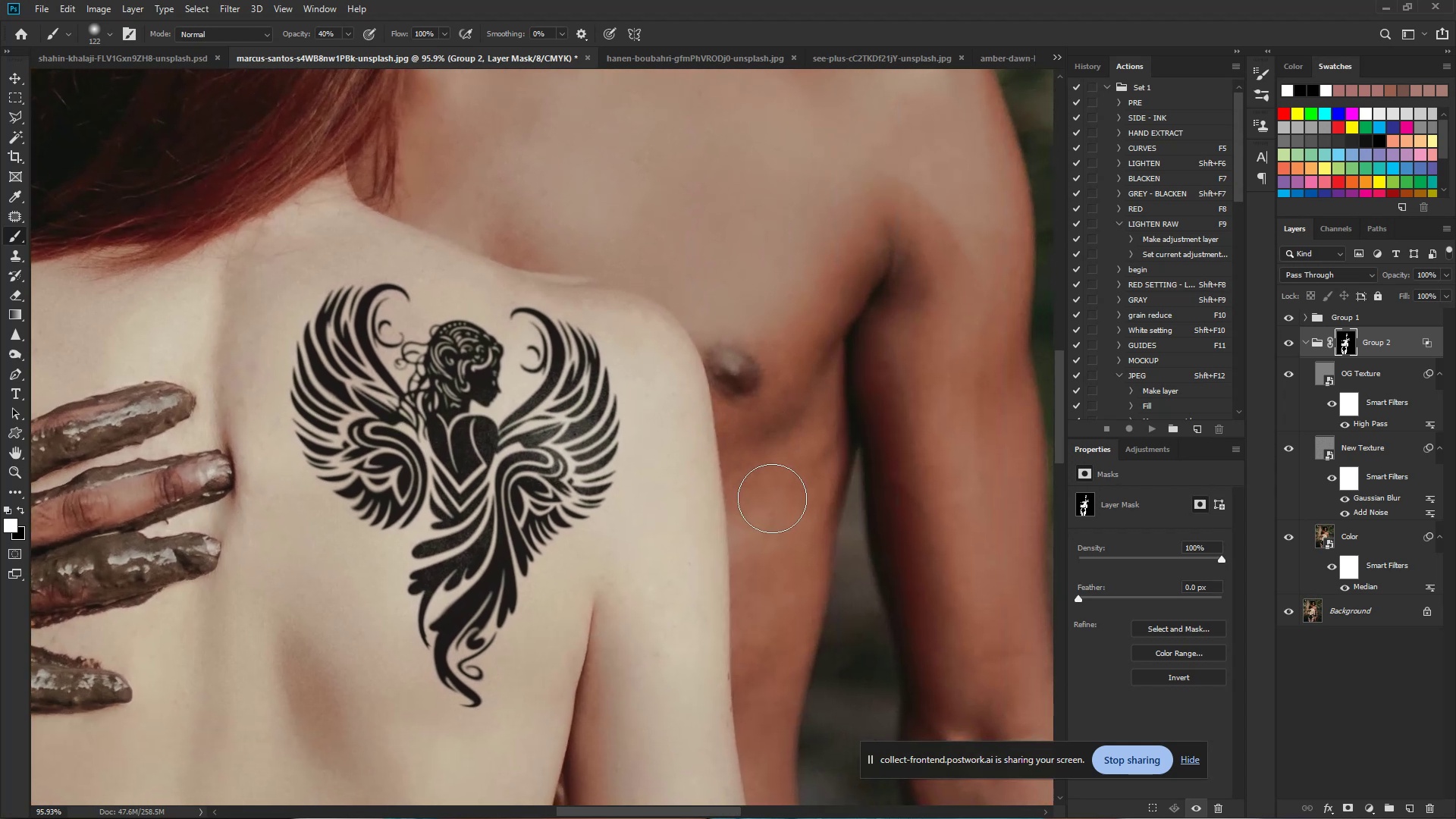 
hold_key(key=Space, duration=0.33)
 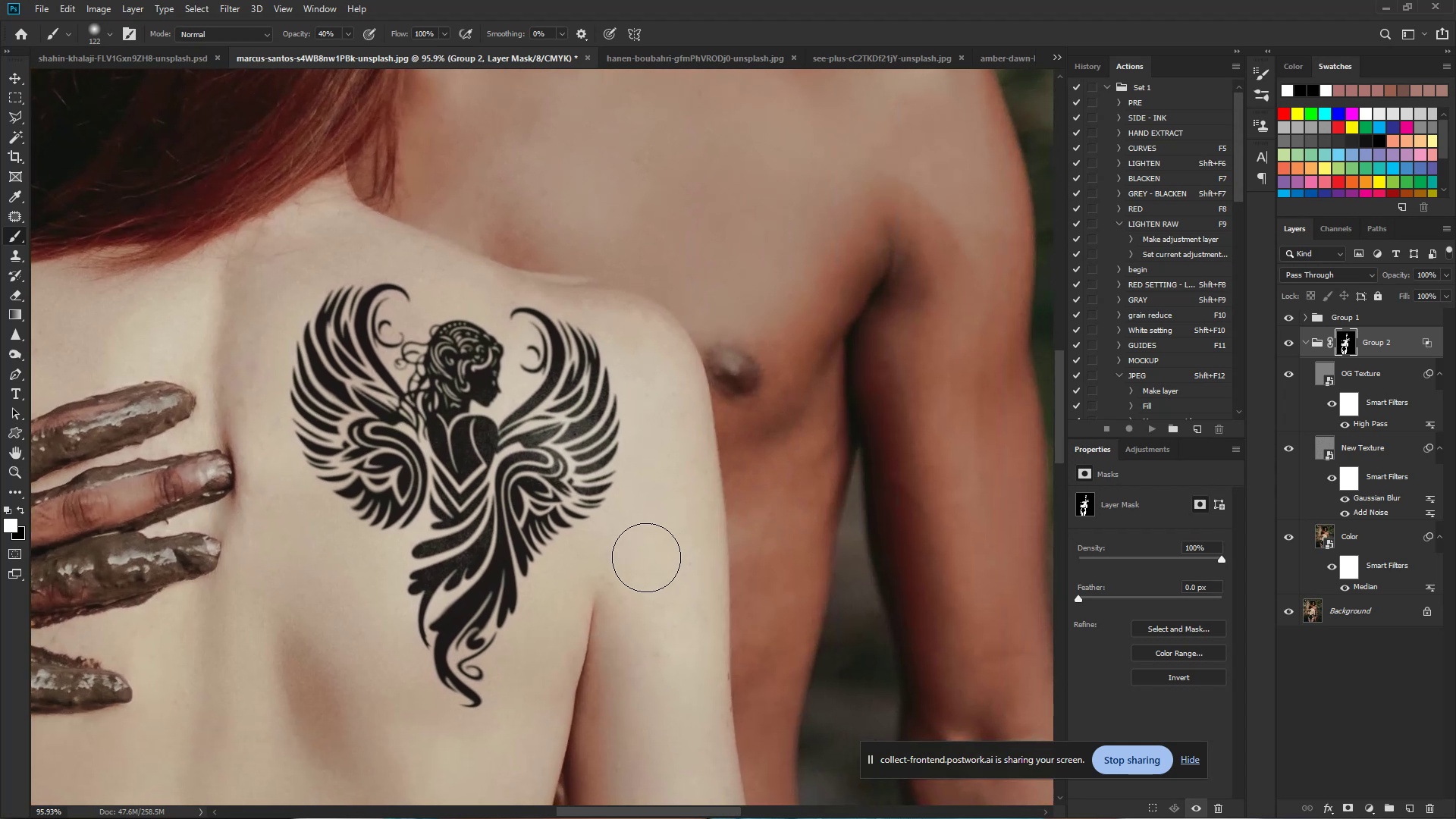 
left_click_drag(start_coordinate=[638, 557], to_coordinate=[636, 604])
 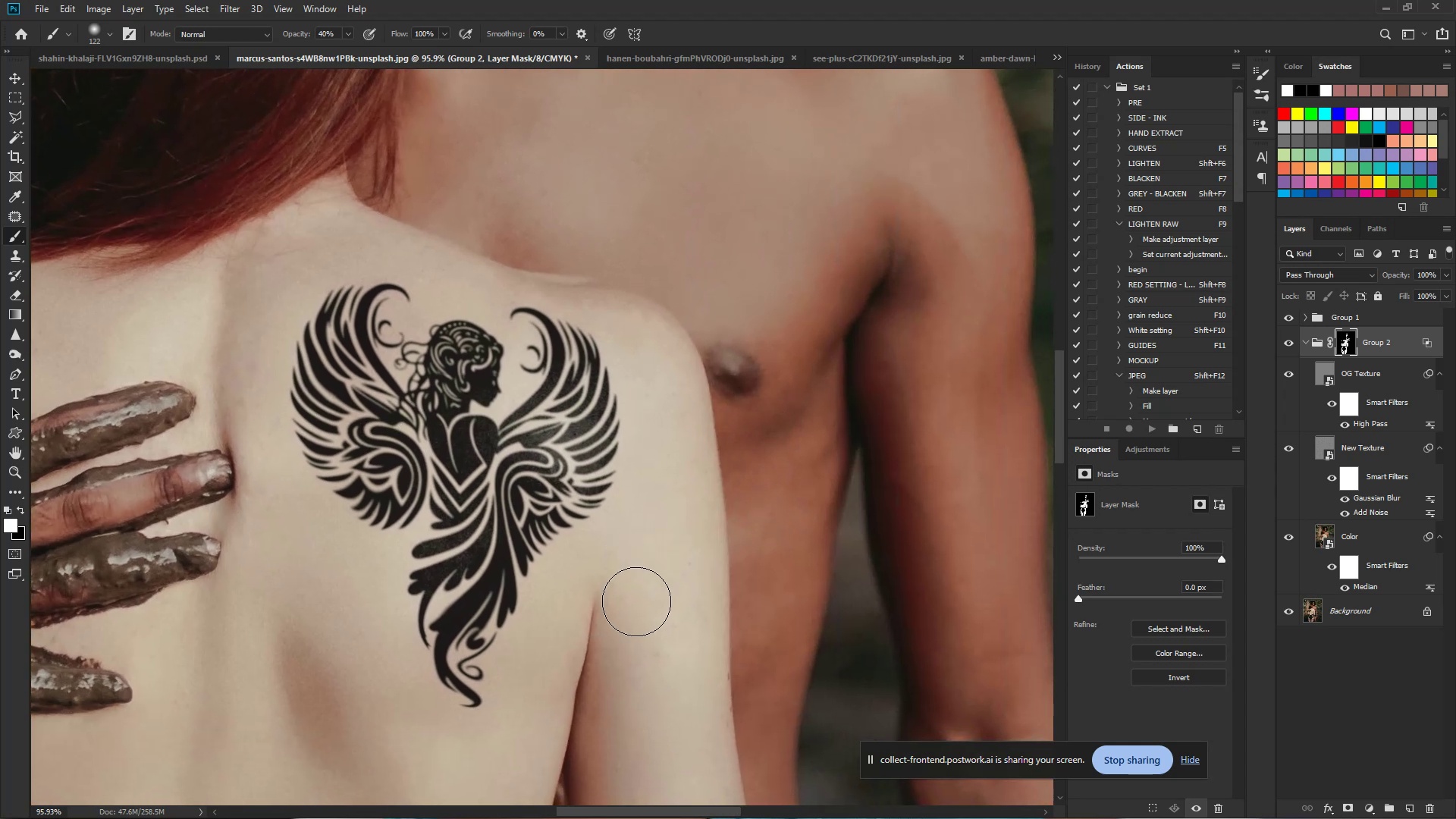 
left_click_drag(start_coordinate=[617, 554], to_coordinate=[649, 636])
 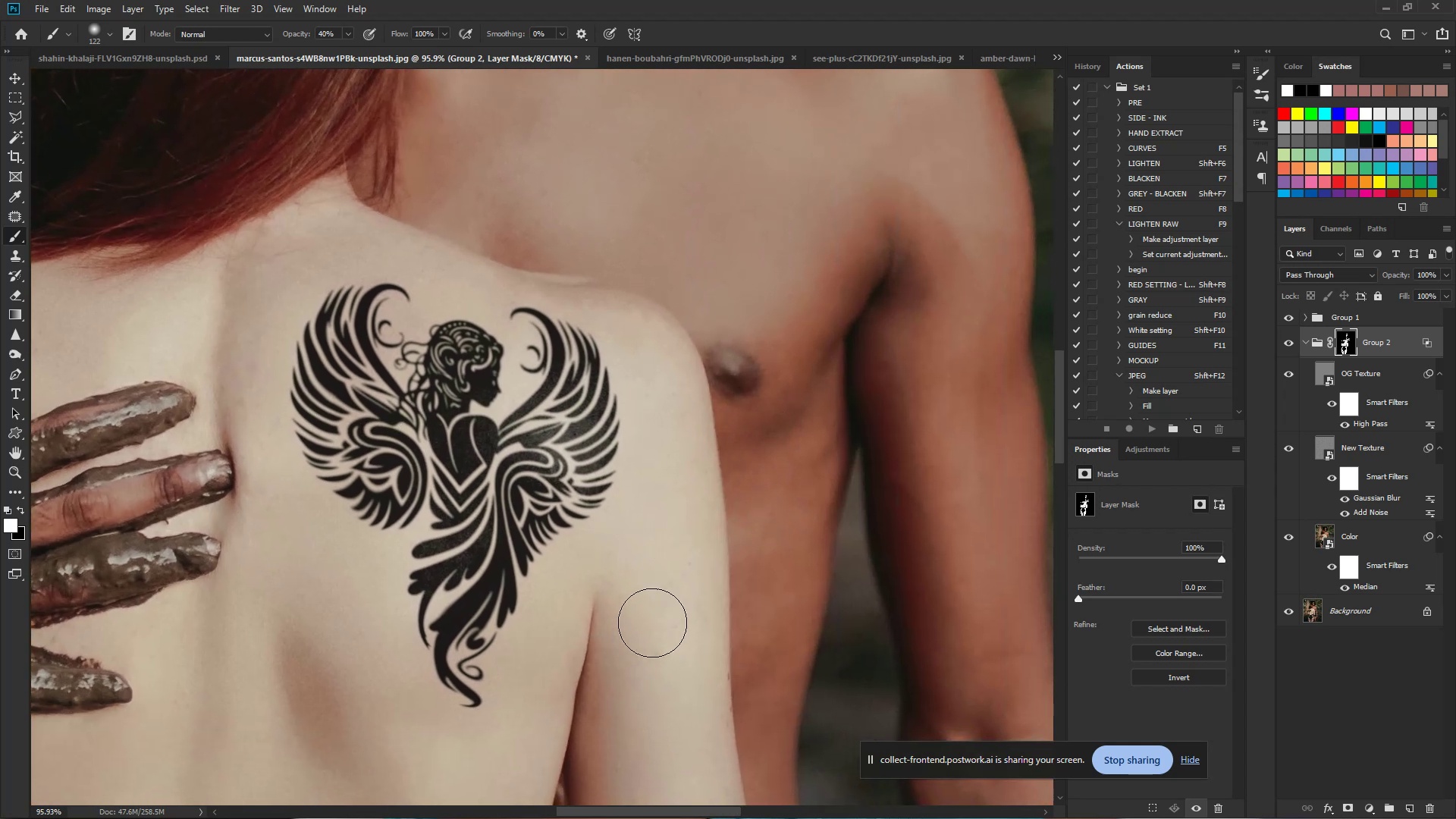 
left_click_drag(start_coordinate=[667, 543], to_coordinate=[685, 643])
 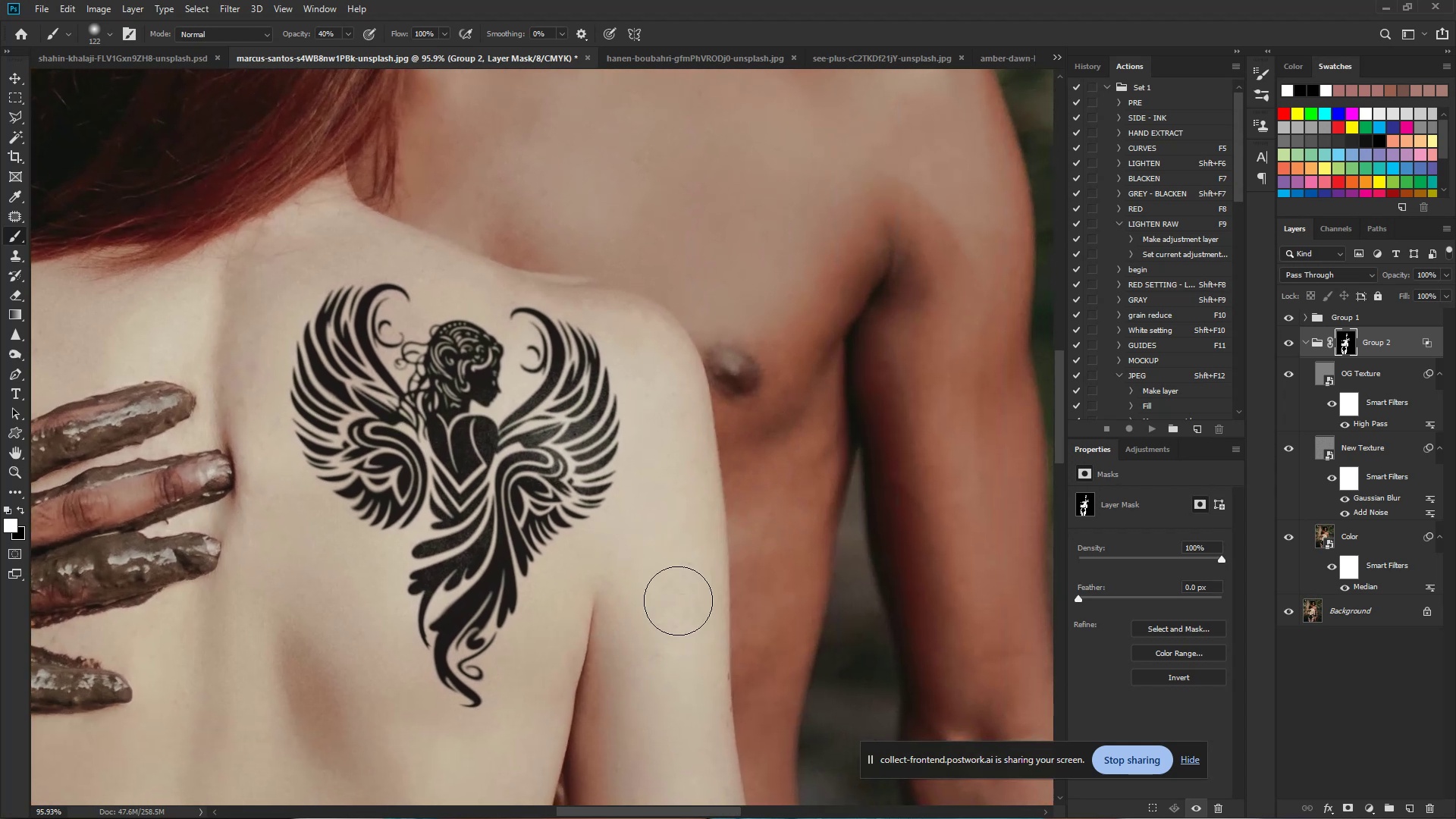 
left_click_drag(start_coordinate=[669, 535], to_coordinate=[669, 713])
 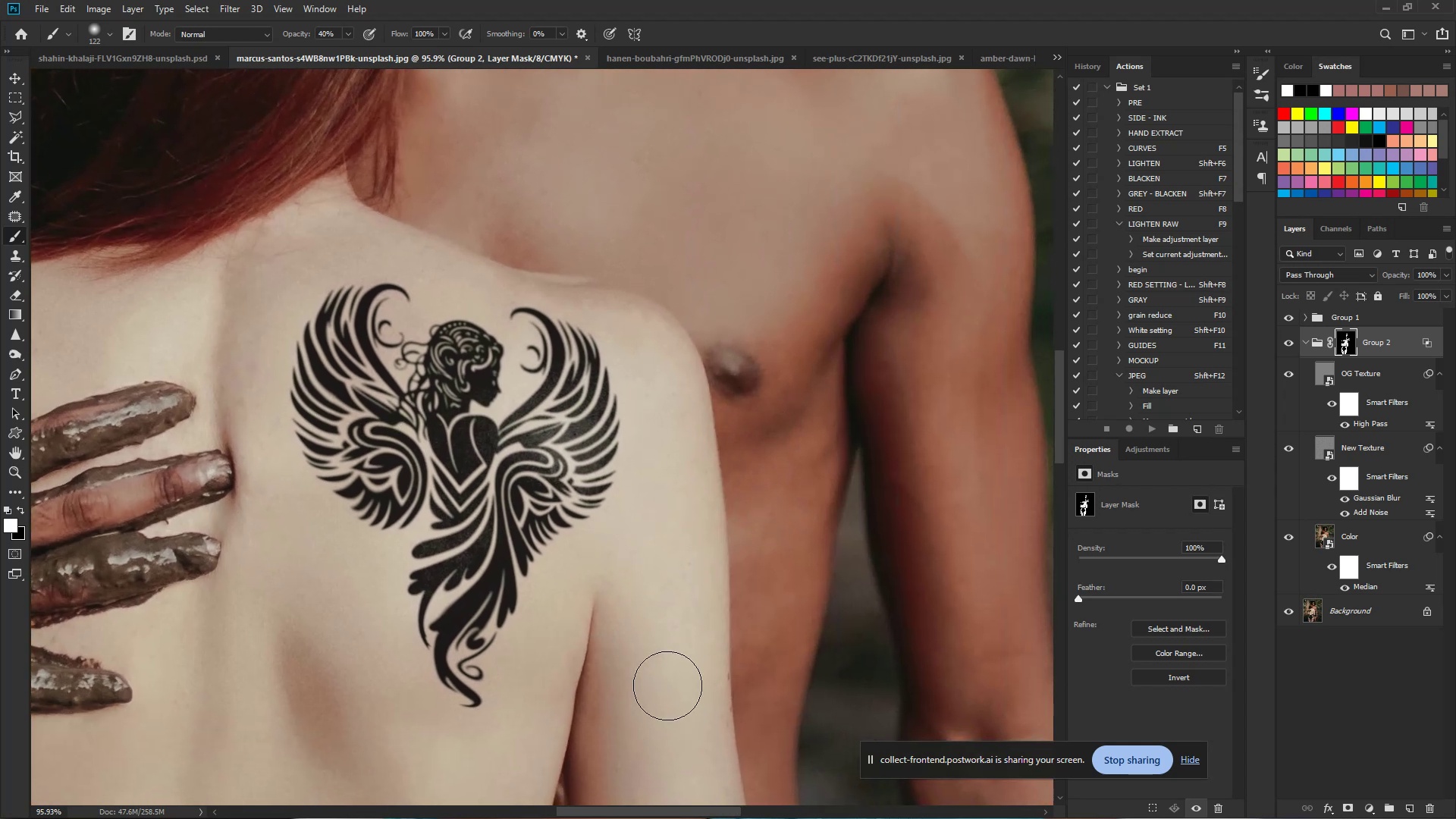 
left_click_drag(start_coordinate=[664, 595], to_coordinate=[667, 677])
 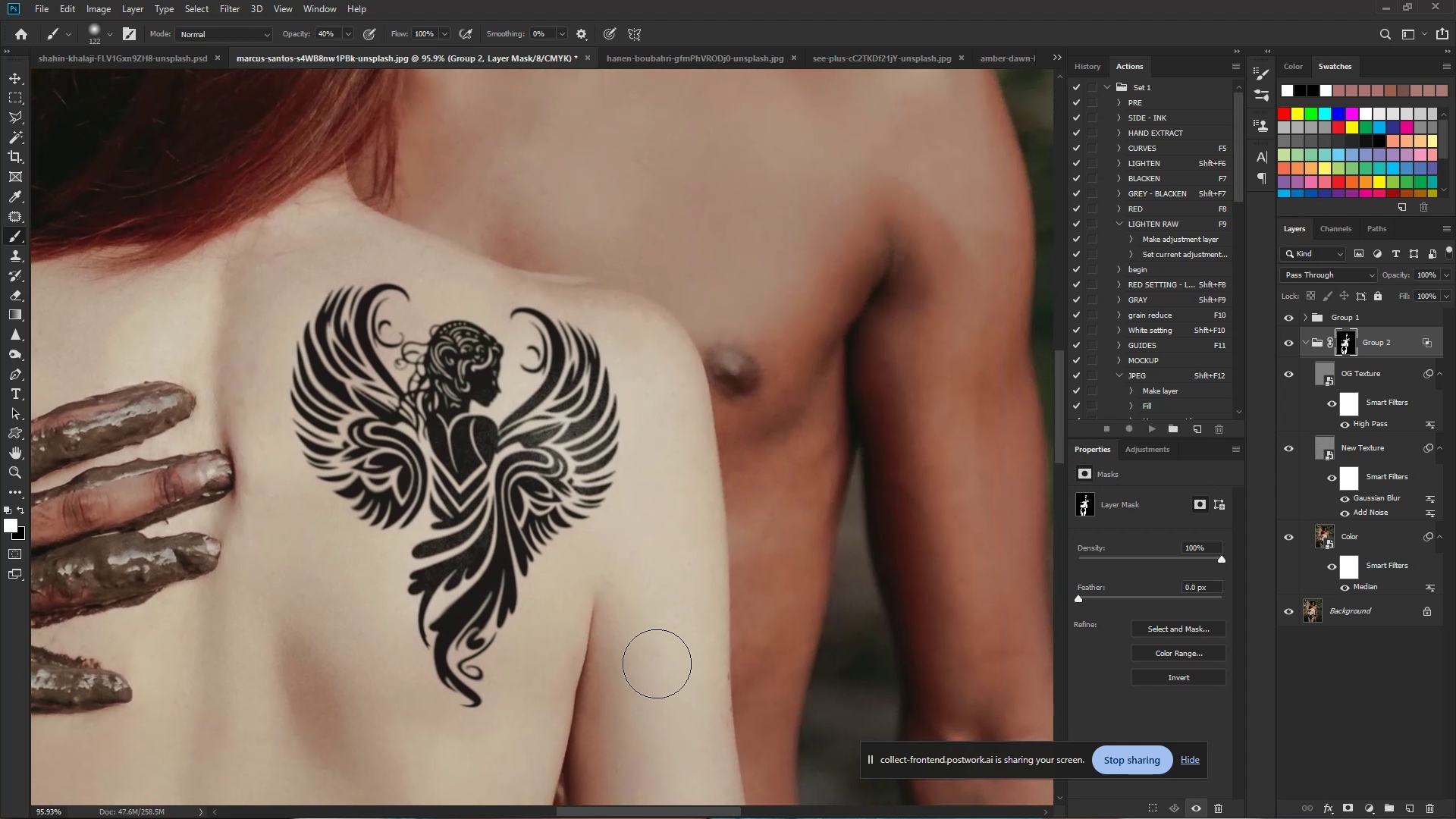 
left_click_drag(start_coordinate=[646, 684], to_coordinate=[642, 687])
 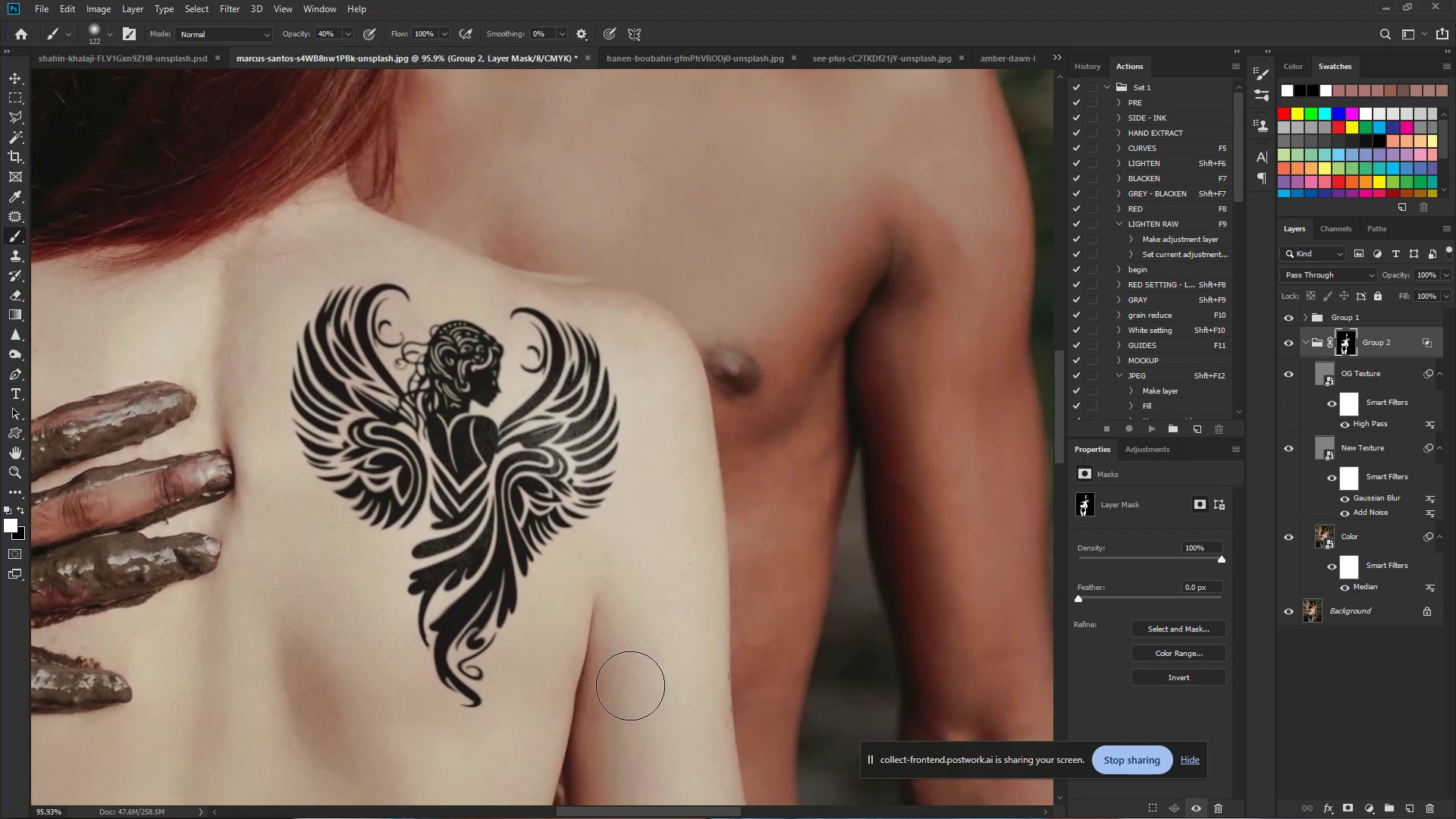 
left_click_drag(start_coordinate=[632, 665], to_coordinate=[645, 648])
 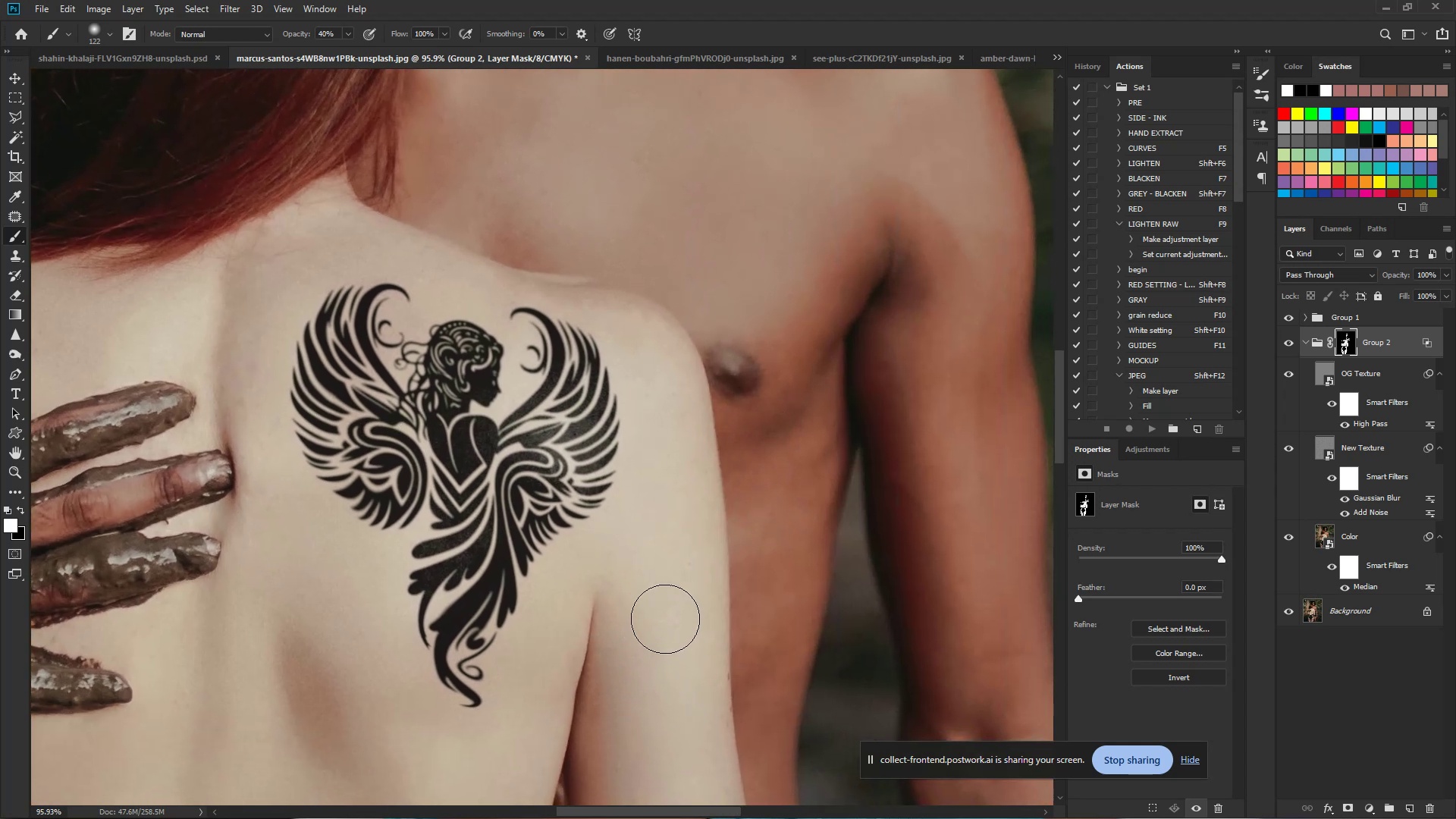 
left_click_drag(start_coordinate=[682, 610], to_coordinate=[706, 699])
 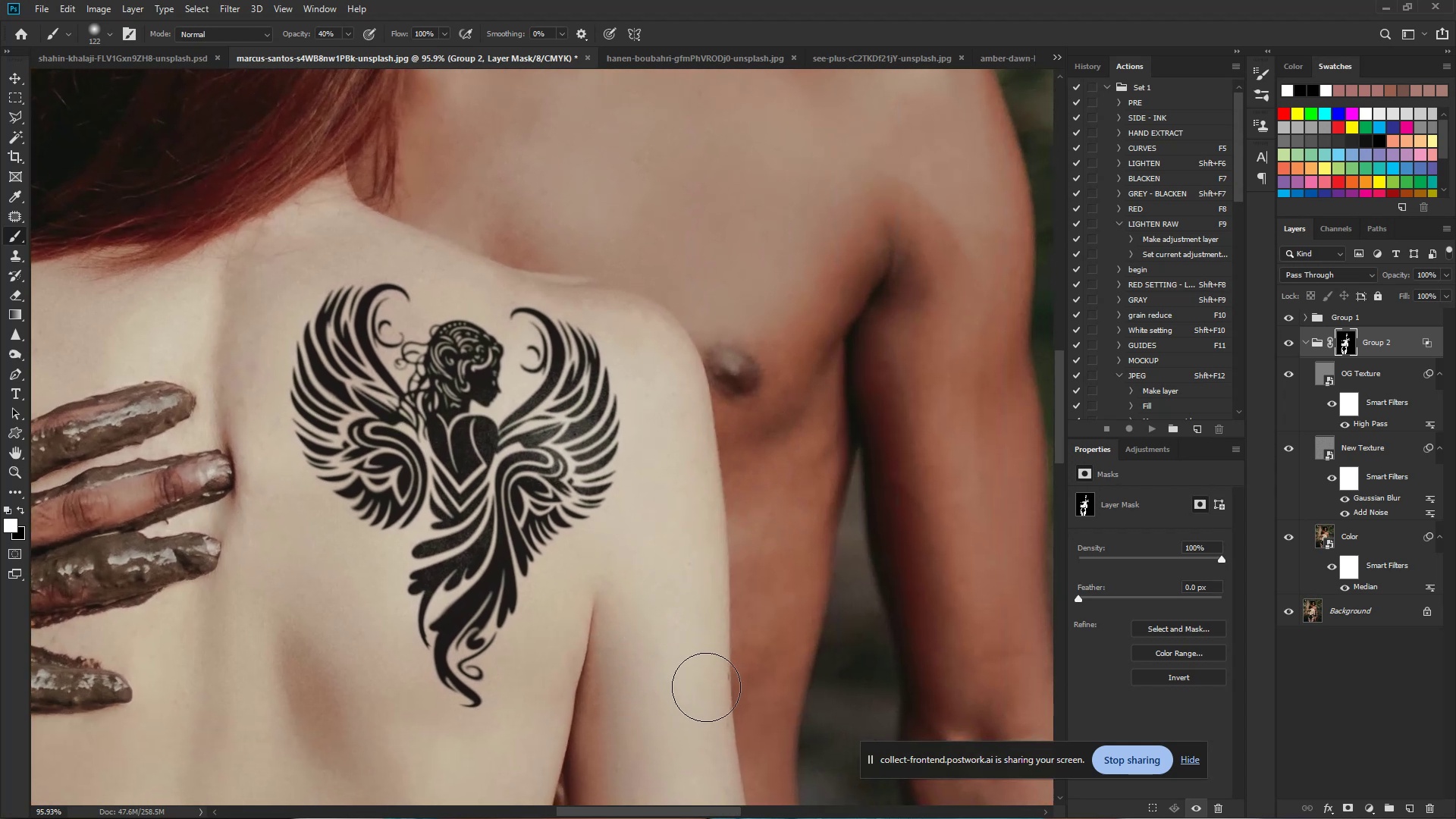 
left_click_drag(start_coordinate=[706, 683], to_coordinate=[706, 698])
 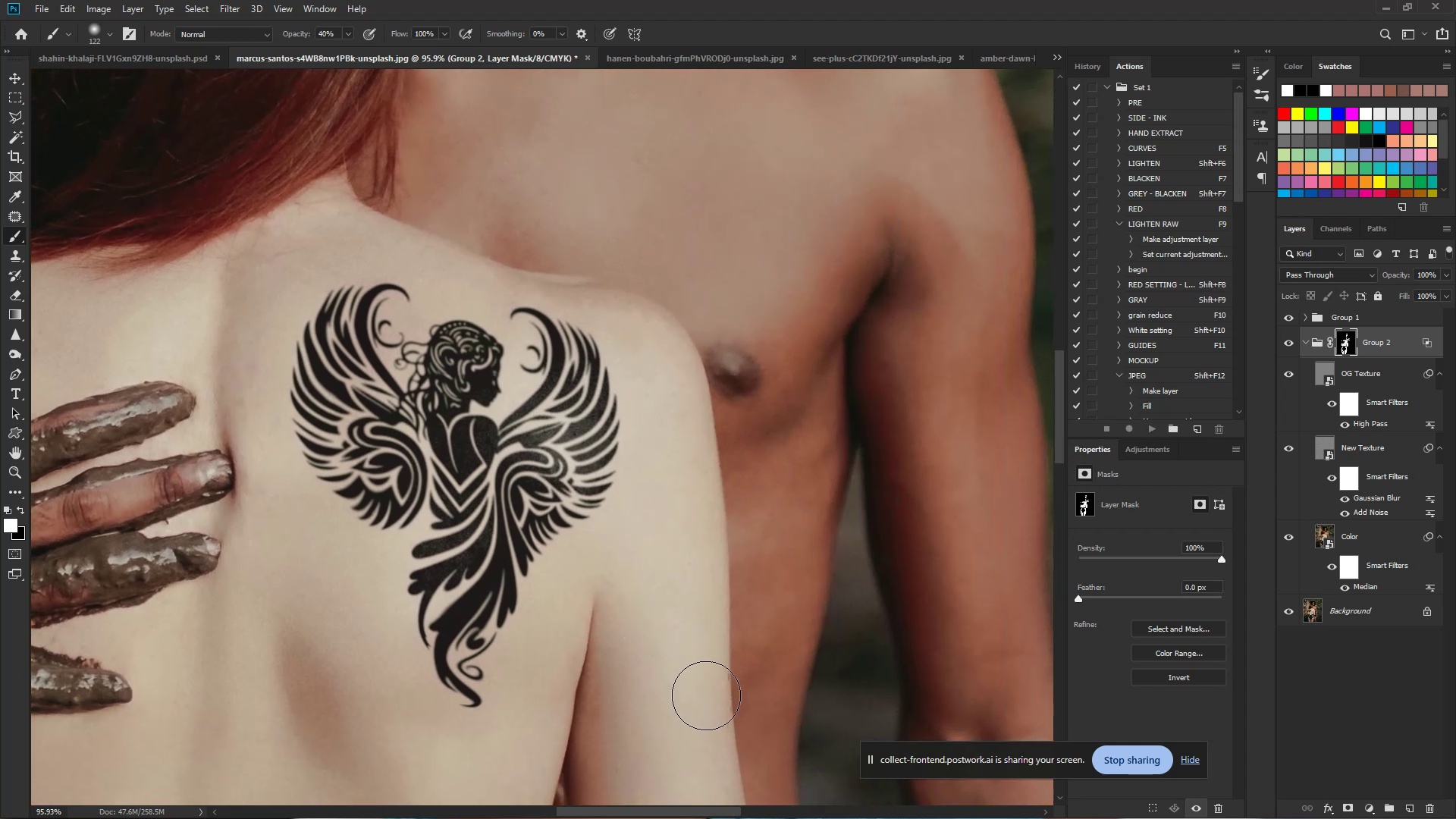 
left_click_drag(start_coordinate=[704, 695], to_coordinate=[704, 725])
 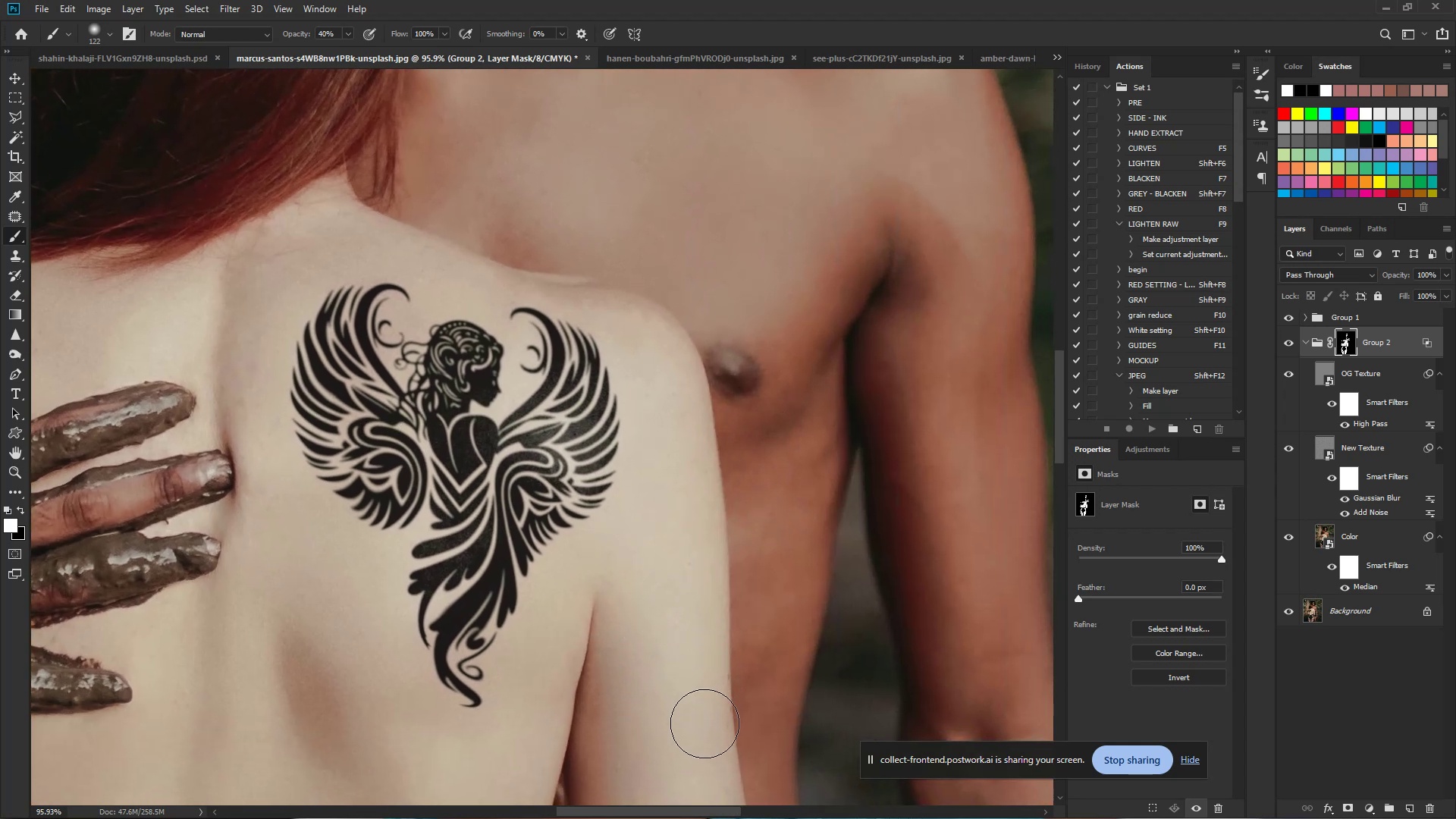 
left_click_drag(start_coordinate=[703, 724], to_coordinate=[701, 747])
 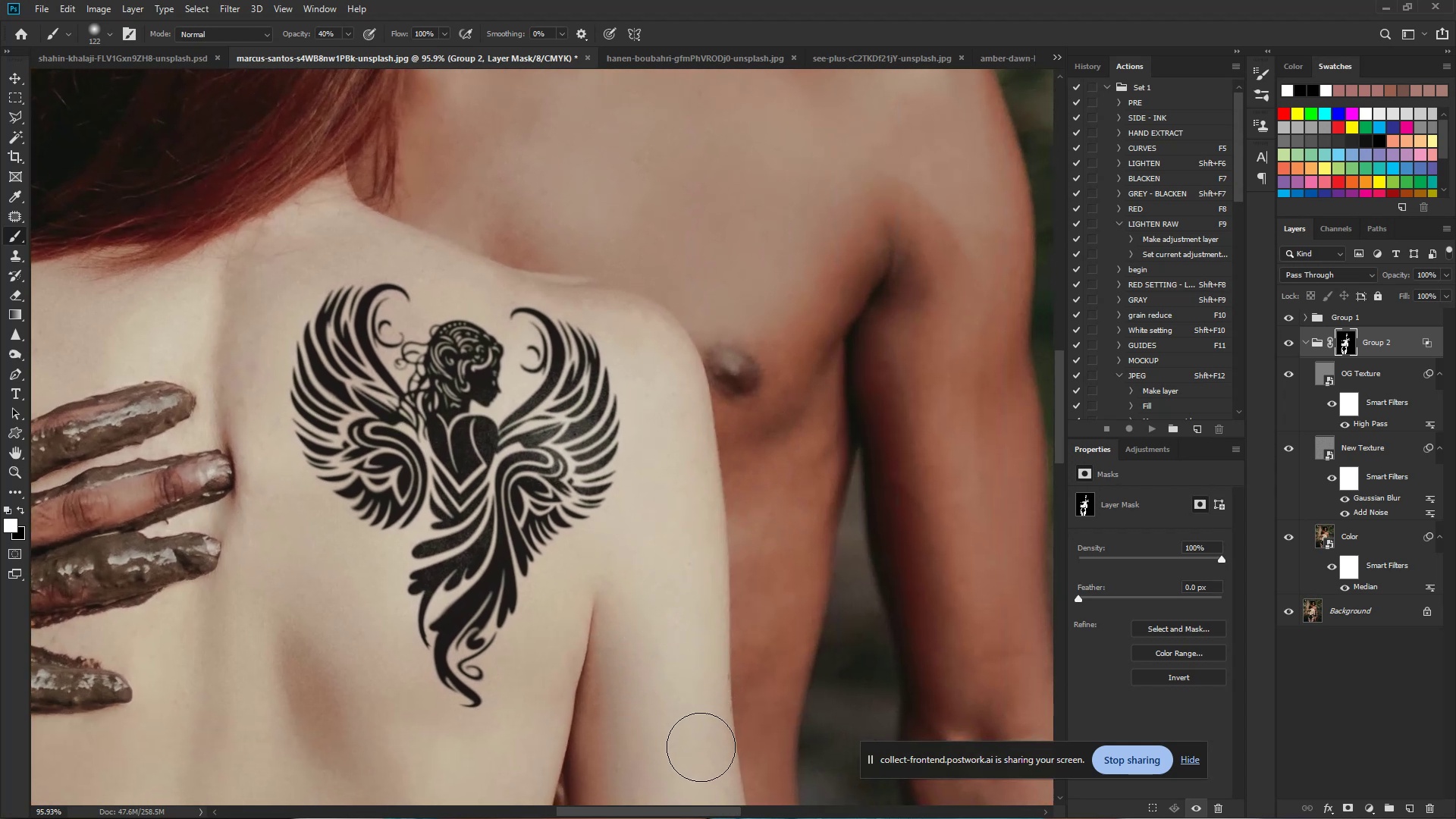 
hold_key(key=Space, duration=0.66)
 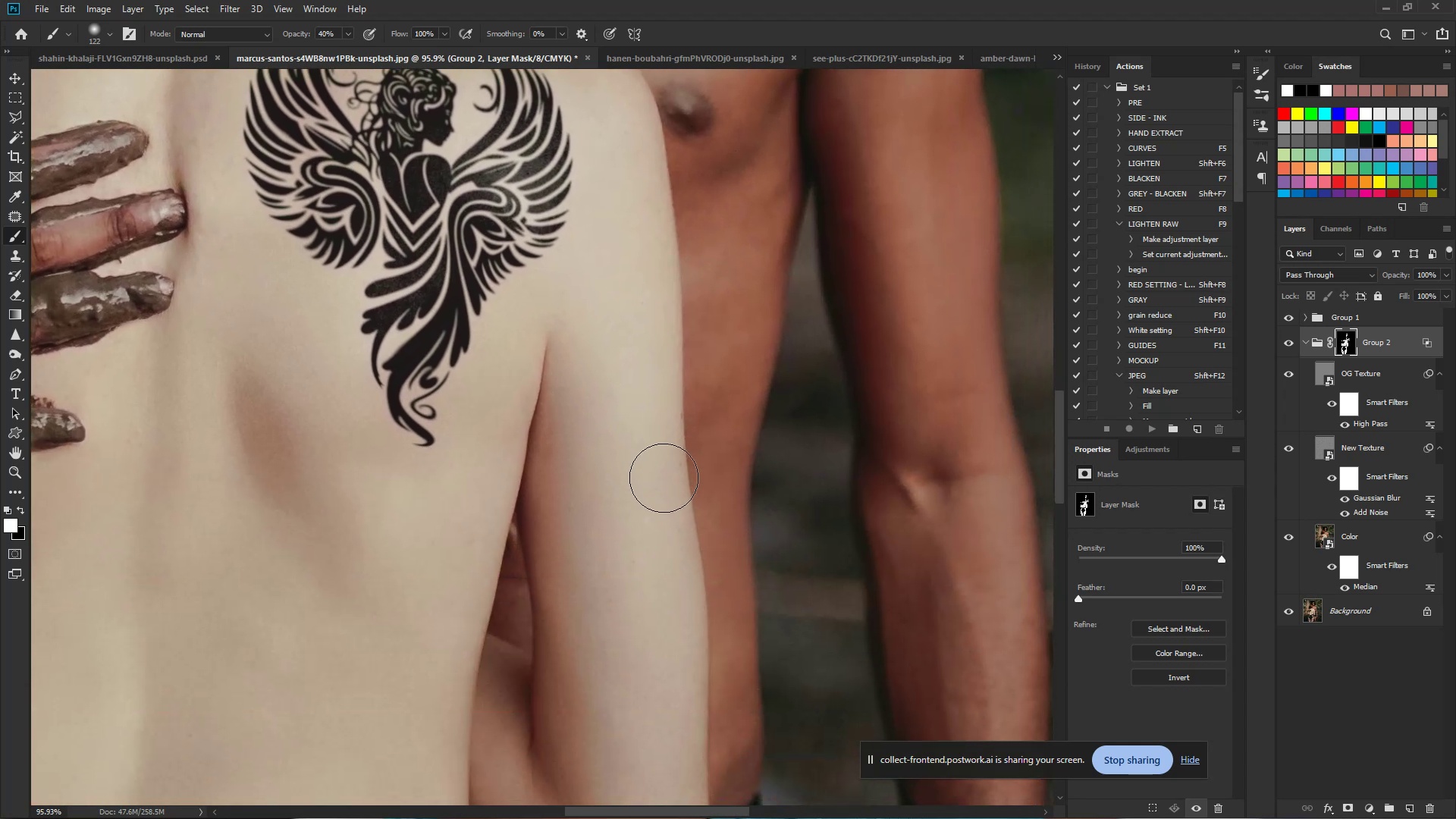 
left_click_drag(start_coordinate=[698, 745], to_coordinate=[651, 484])
 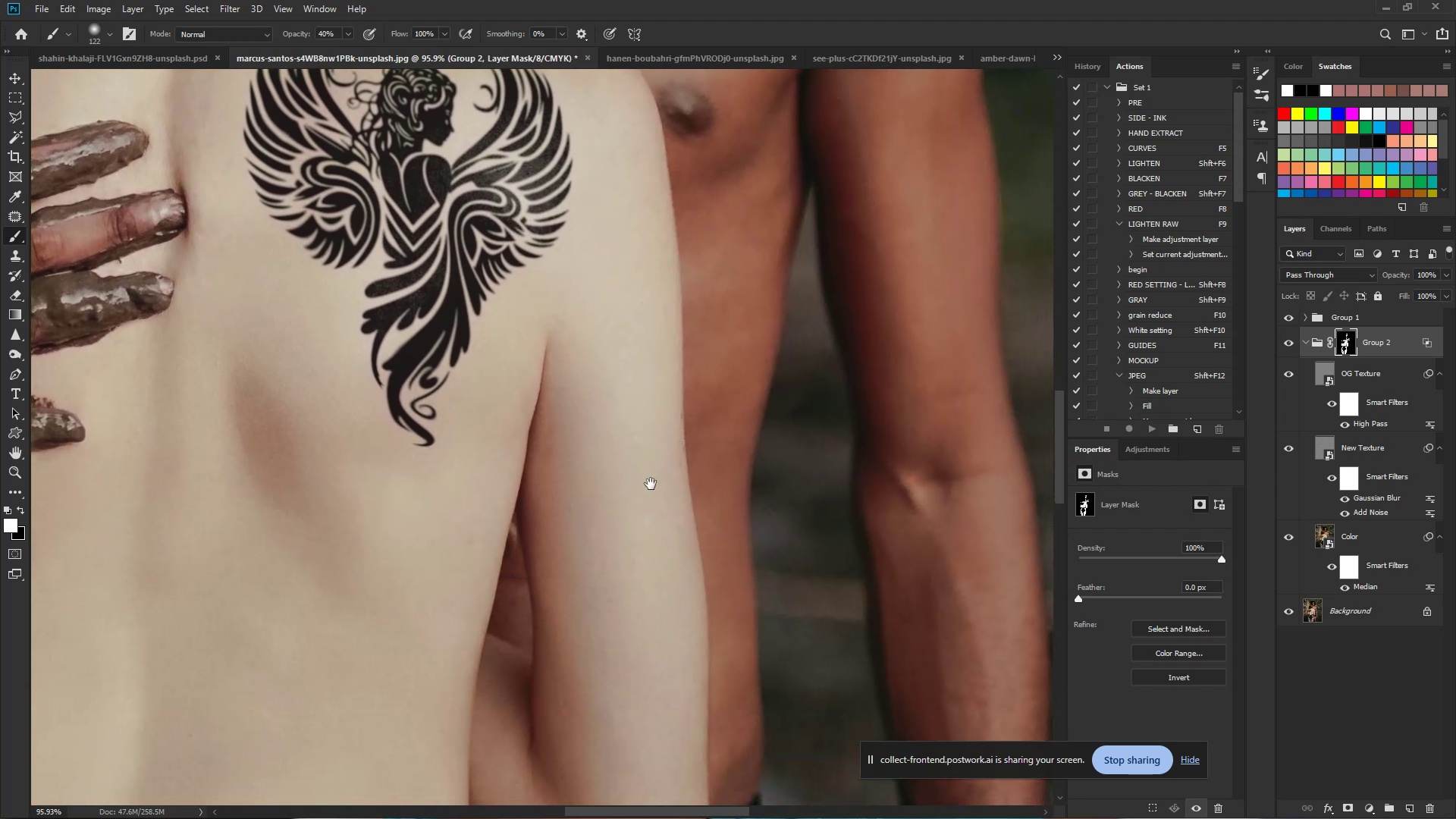 
left_click_drag(start_coordinate=[651, 484], to_coordinate=[661, 513])
 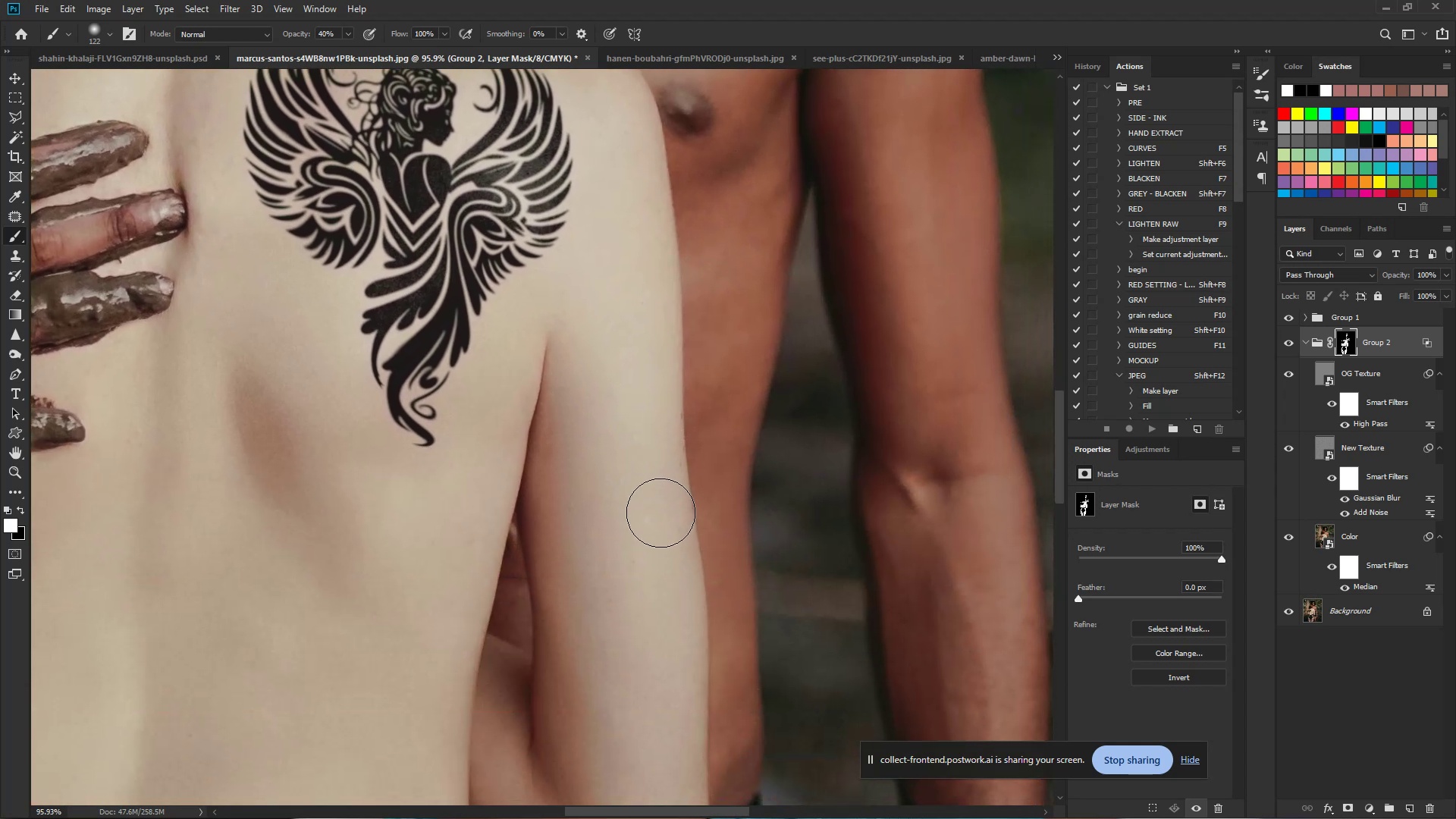 
left_click_drag(start_coordinate=[659, 459], to_coordinate=[664, 479])
 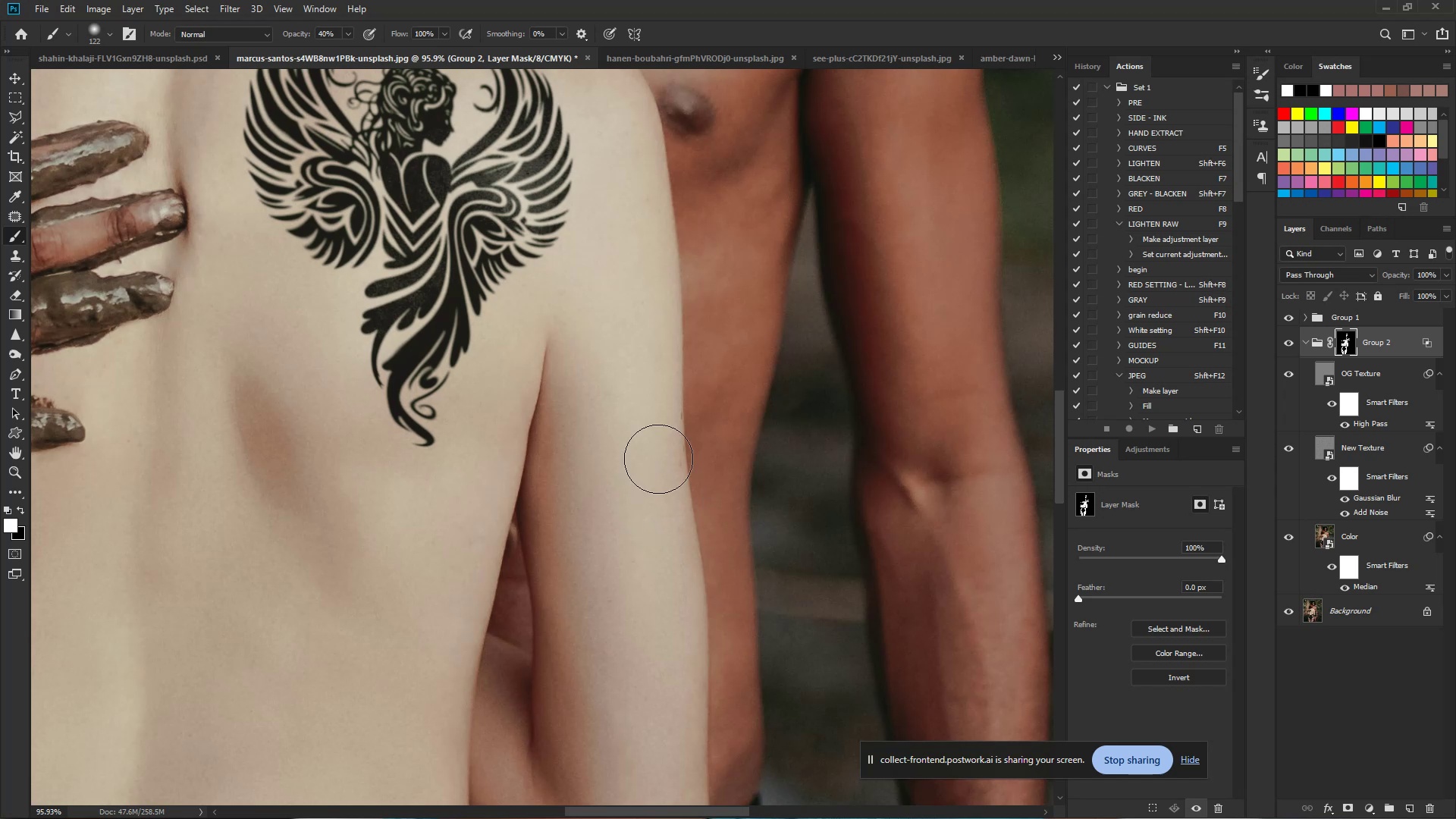 
left_click_drag(start_coordinate=[651, 416], to_coordinate=[663, 454])
 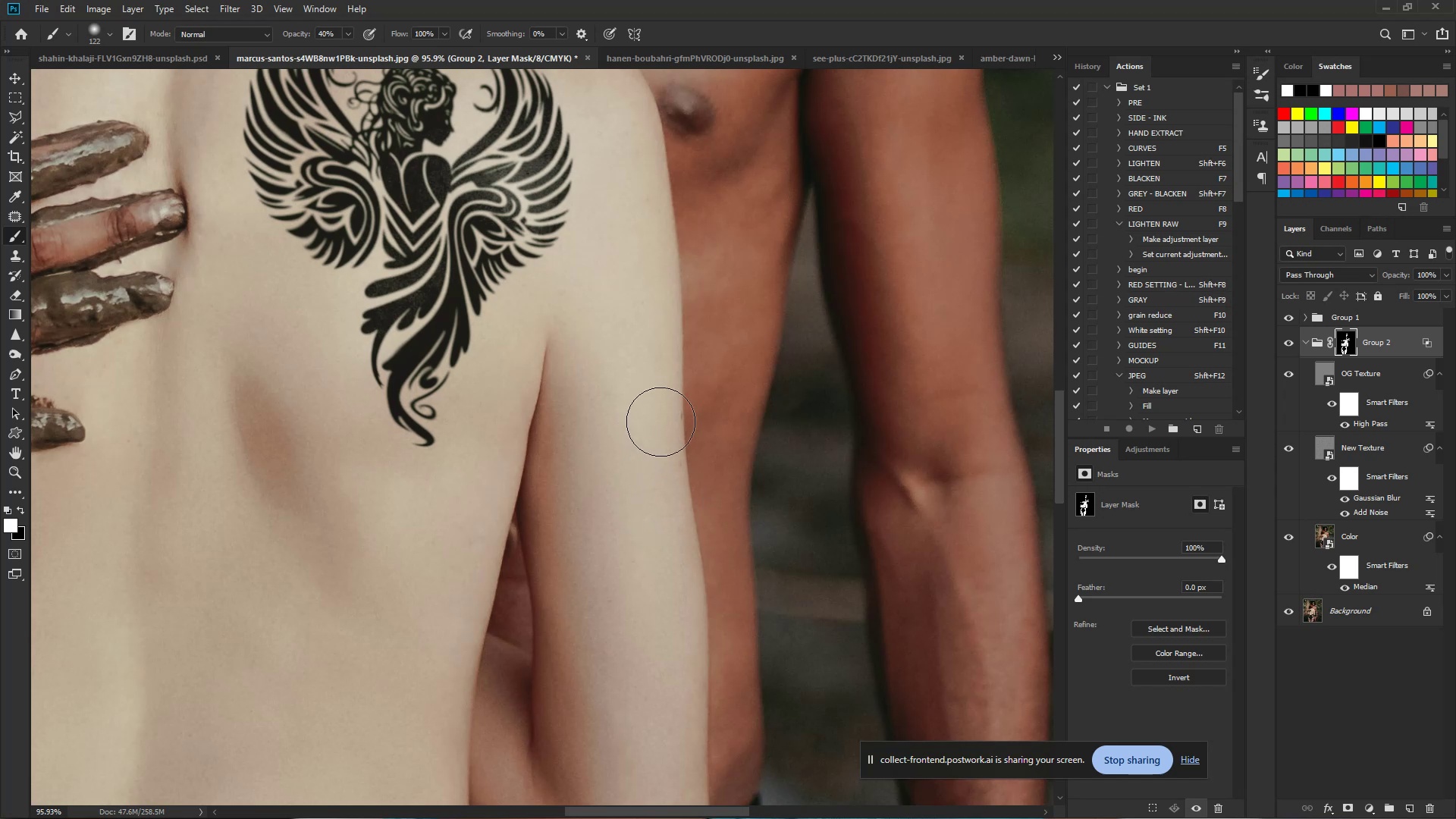 
left_click_drag(start_coordinate=[652, 394], to_coordinate=[650, 581])
 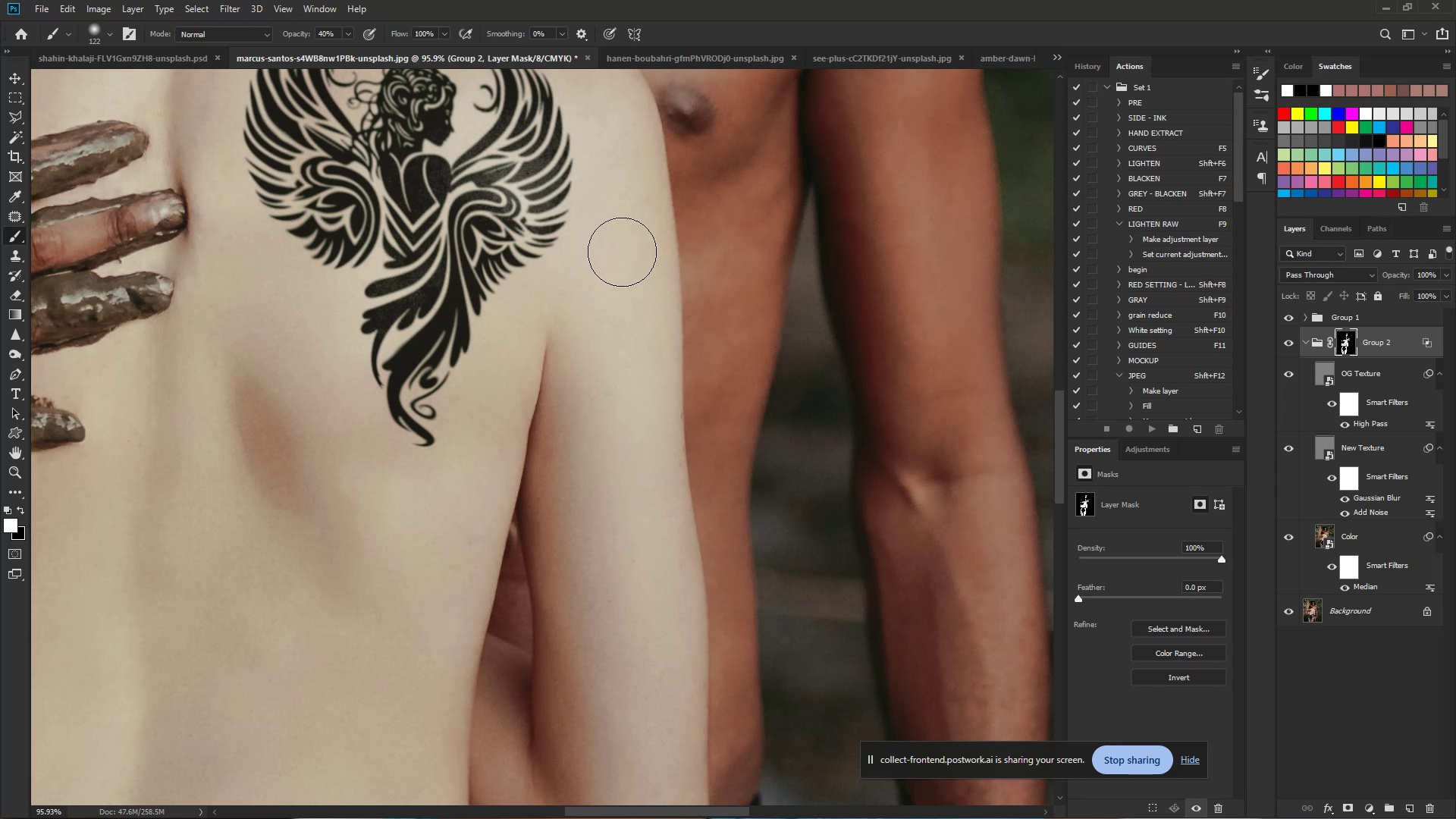 
left_click_drag(start_coordinate=[629, 218], to_coordinate=[647, 237])
 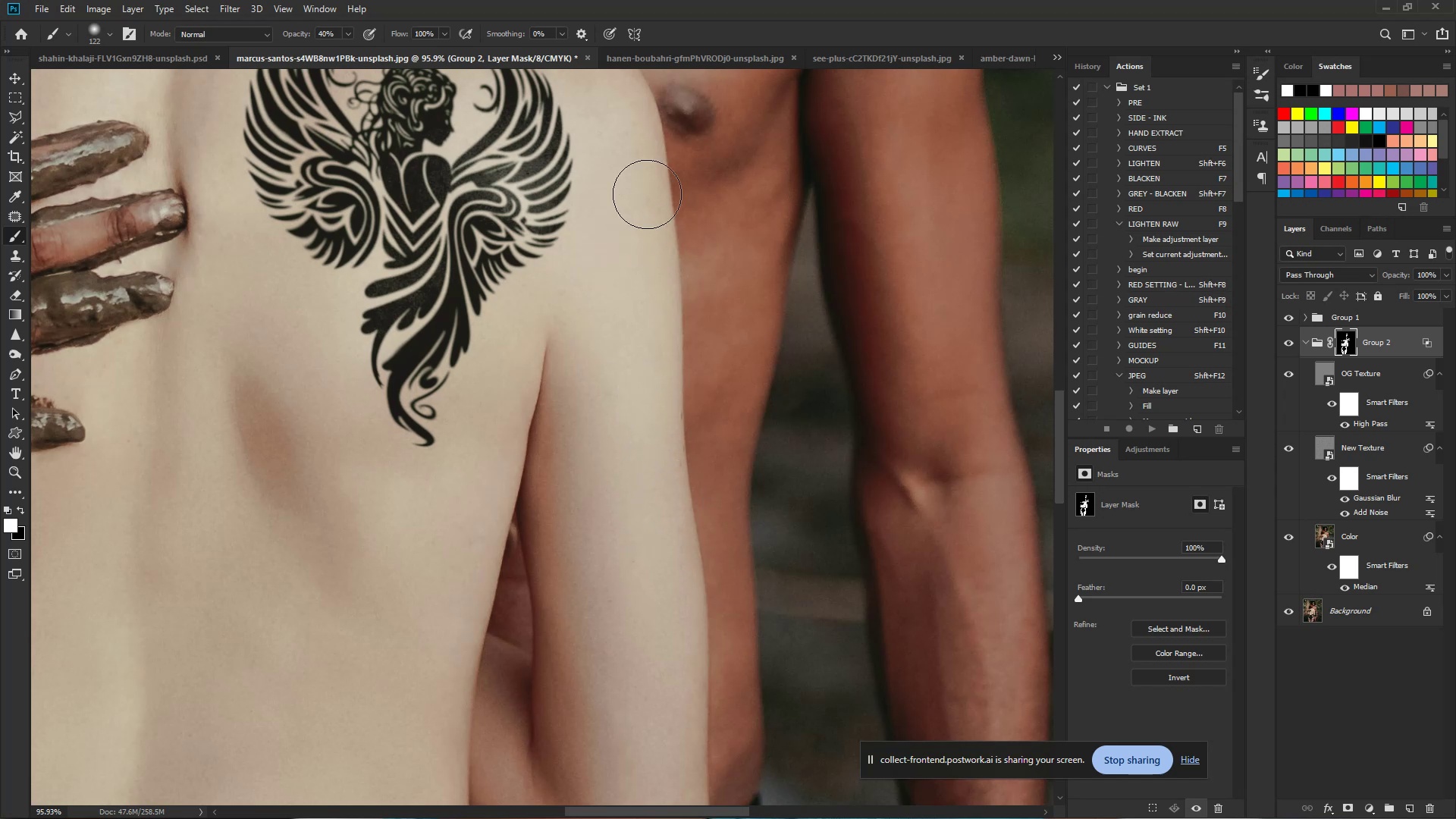 
left_click_drag(start_coordinate=[643, 174], to_coordinate=[639, 208])
 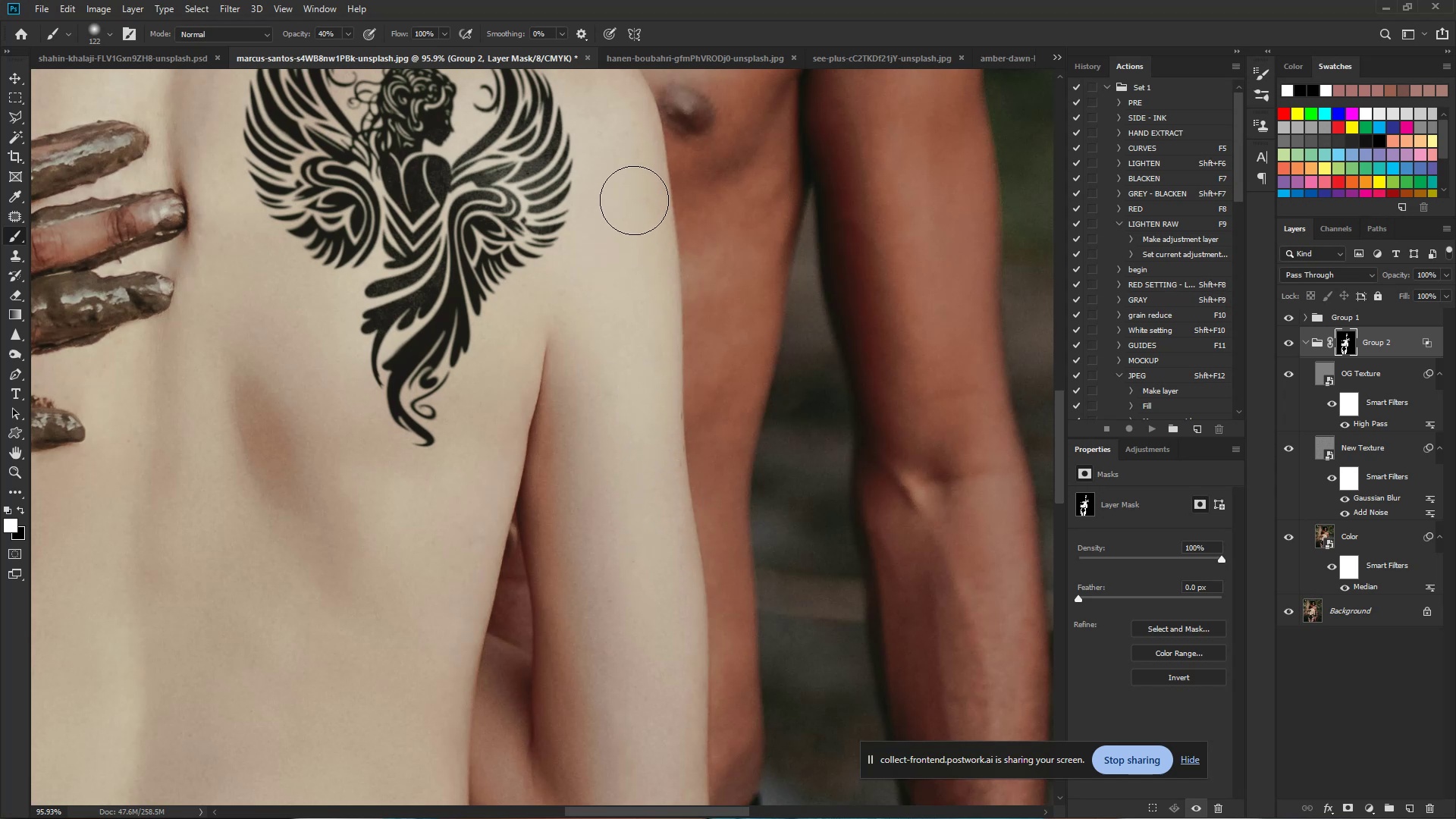 
left_click_drag(start_coordinate=[618, 168], to_coordinate=[634, 228])
 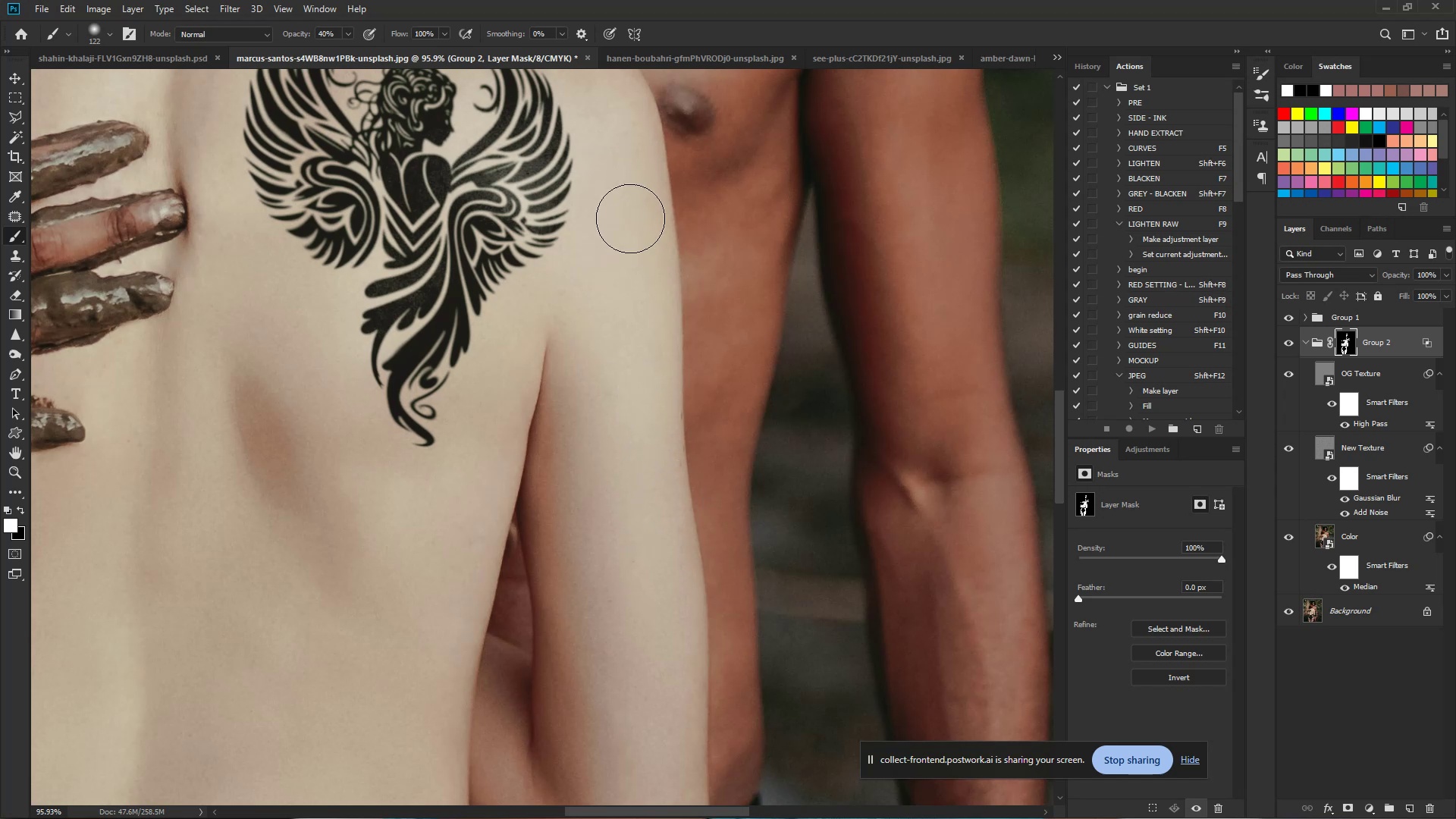 
hold_key(key=Space, duration=0.69)
 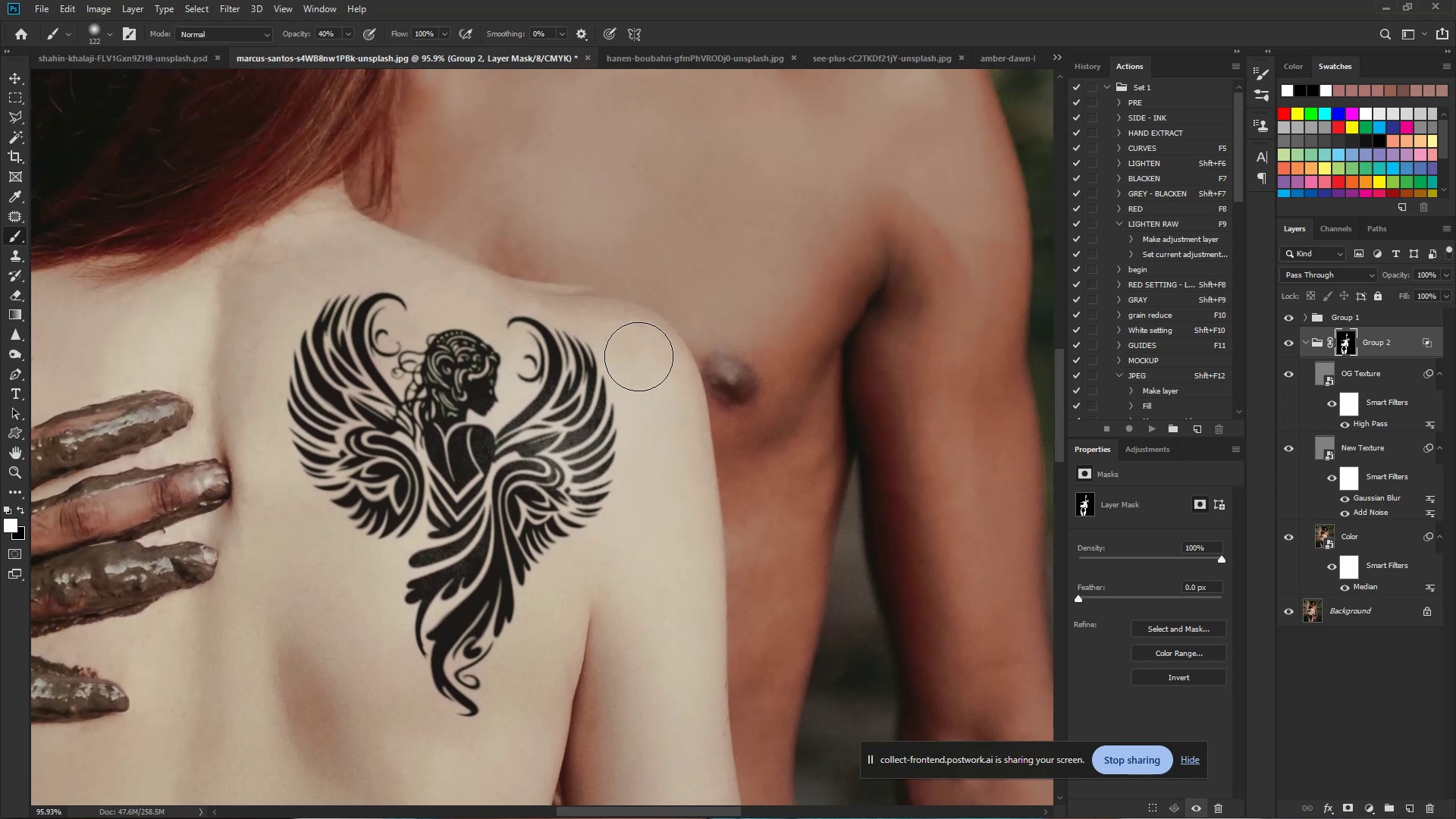 
left_click_drag(start_coordinate=[617, 174], to_coordinate=[661, 444])
 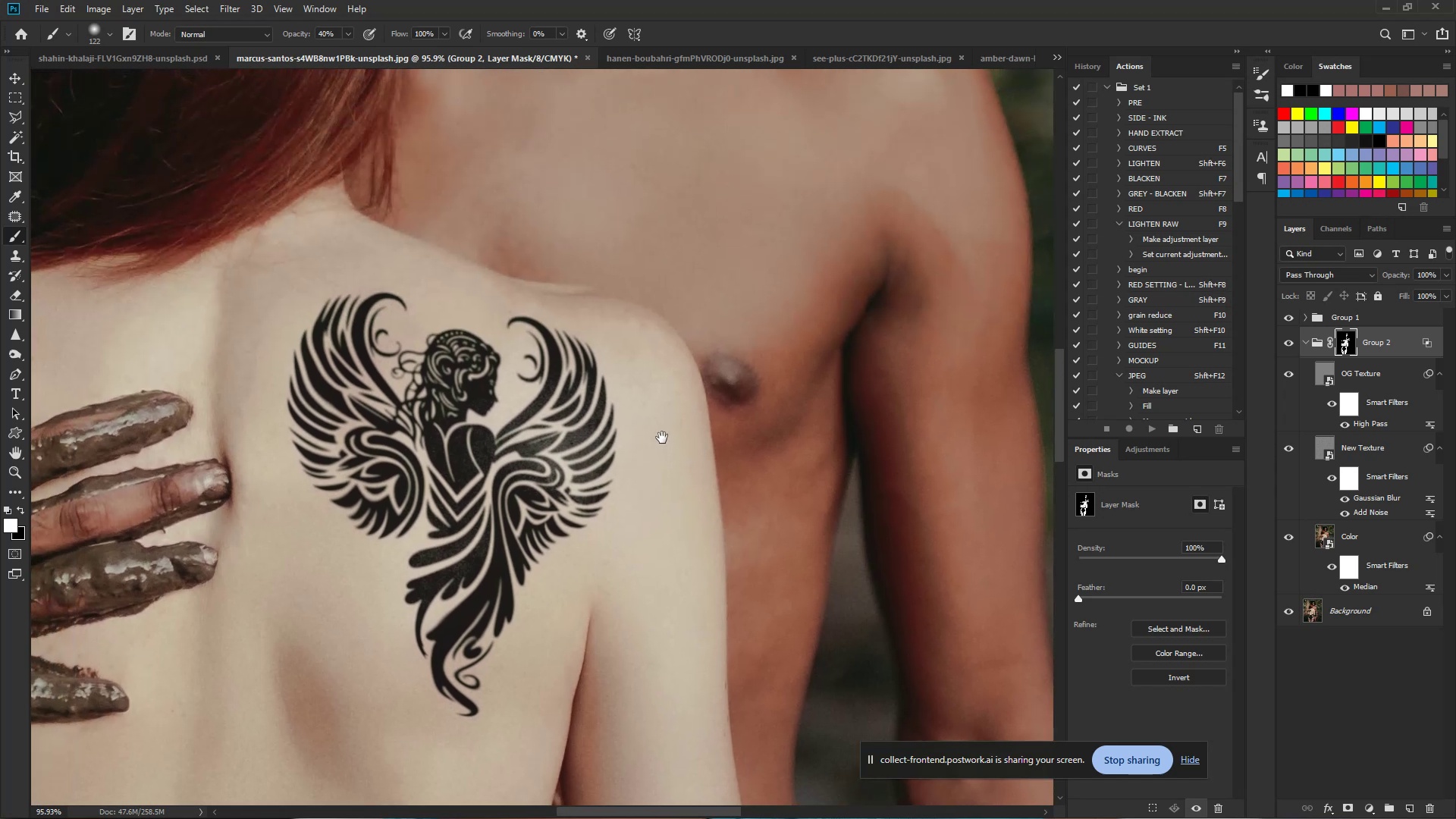 
left_click_drag(start_coordinate=[662, 436], to_coordinate=[642, 361])
 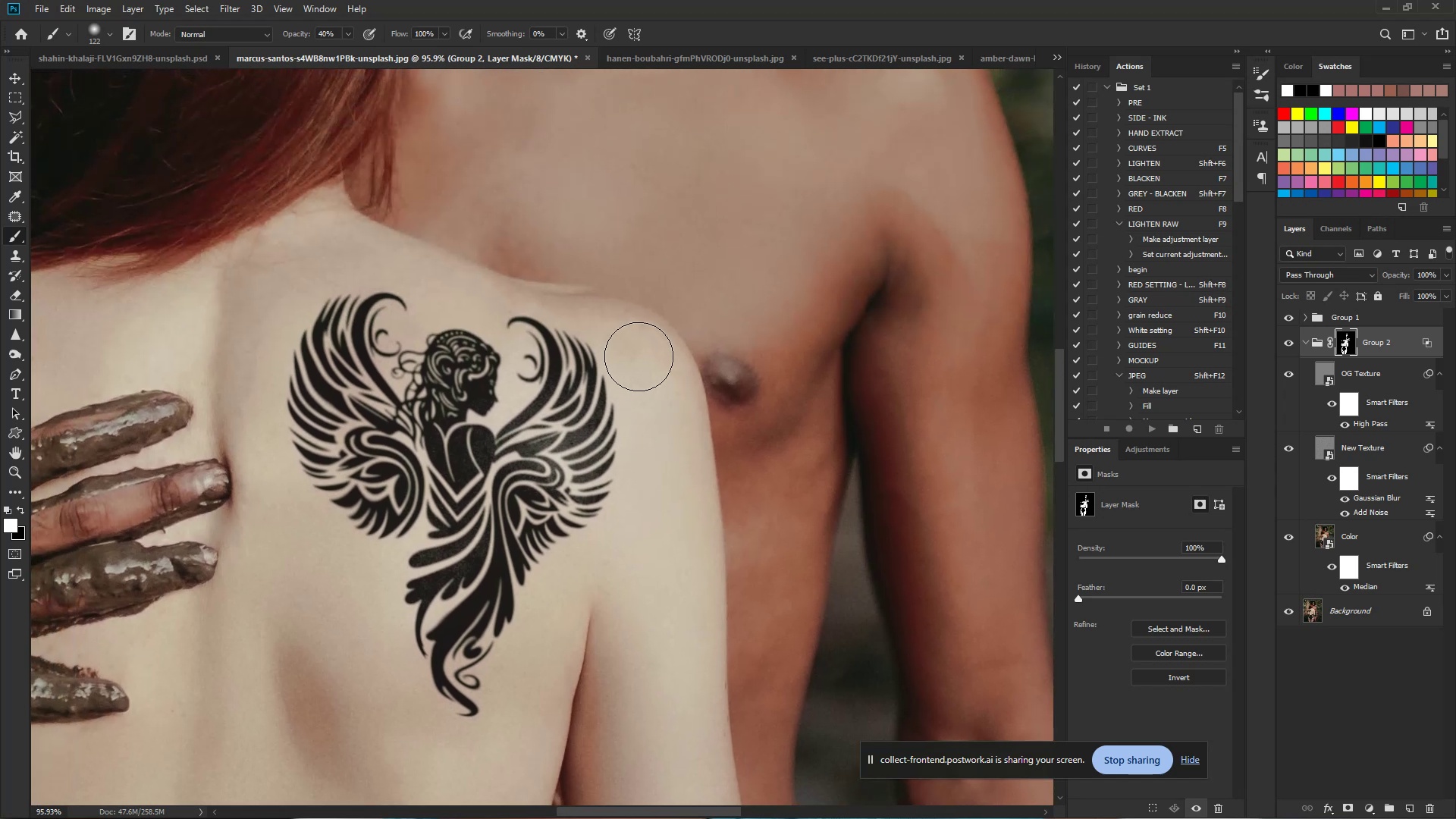 
left_click_drag(start_coordinate=[640, 359], to_coordinate=[647, 370])
 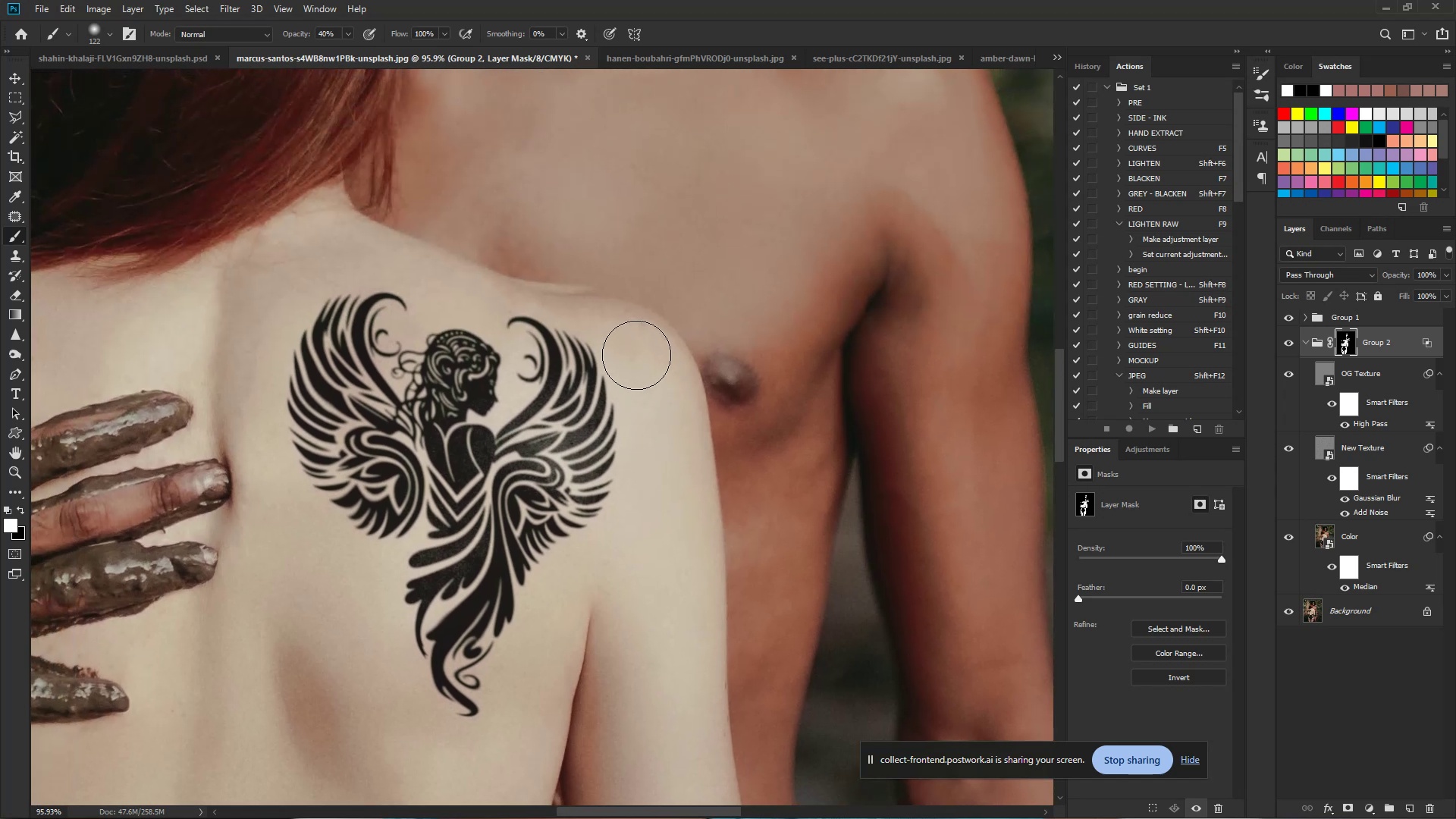 
left_click_drag(start_coordinate=[624, 339], to_coordinate=[648, 369])
 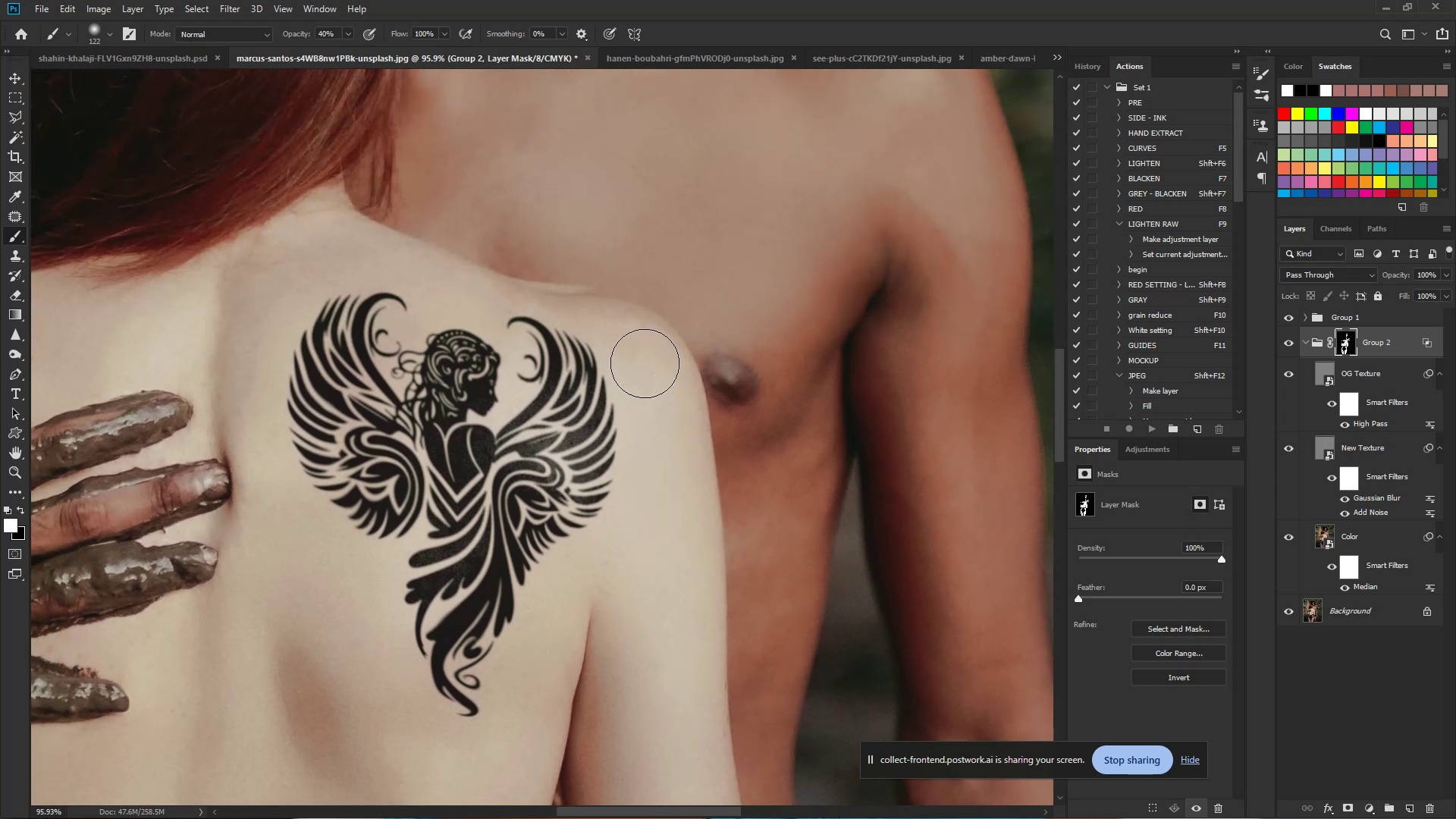 
left_click_drag(start_coordinate=[617, 334], to_coordinate=[654, 364])
 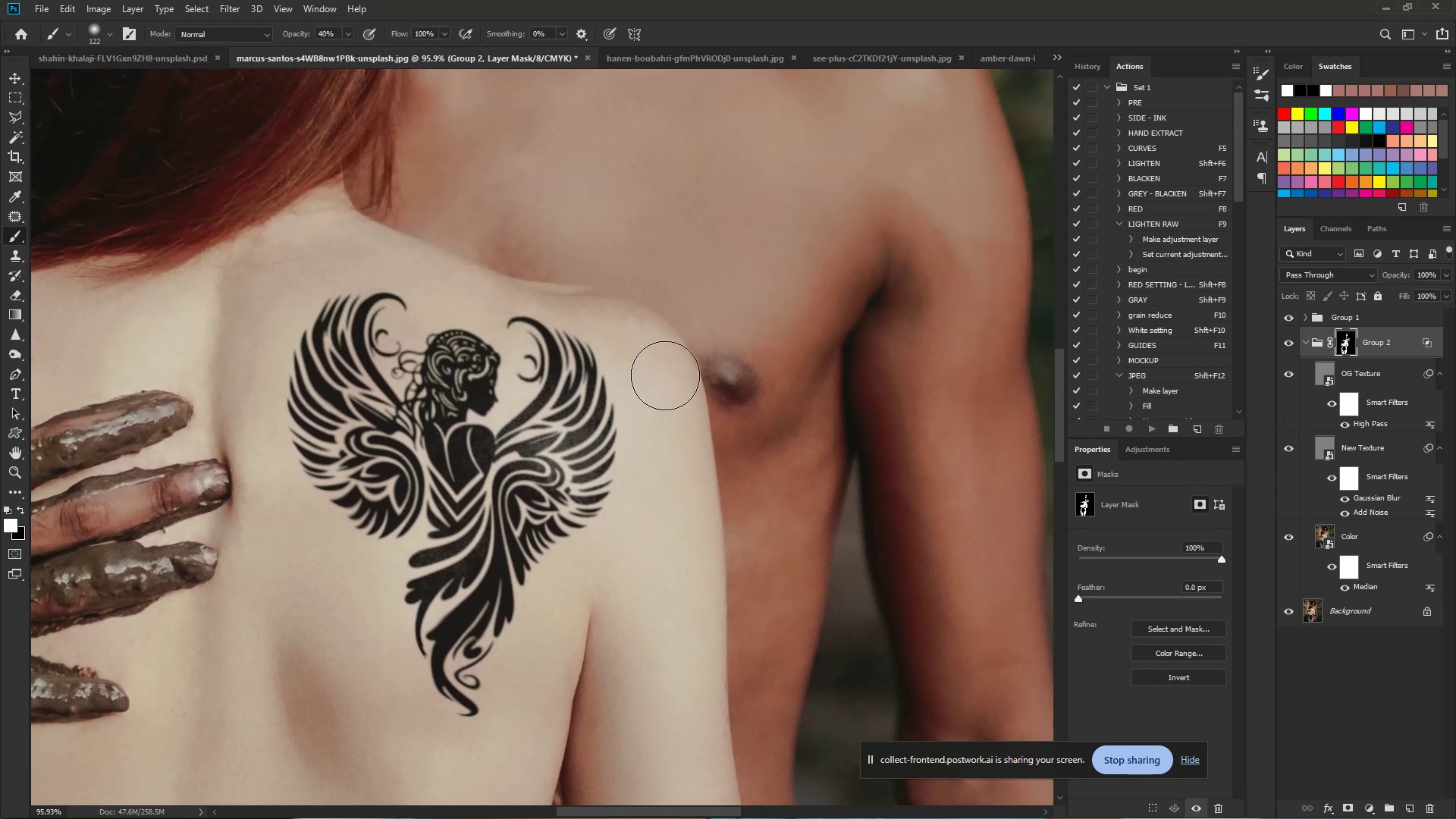 
left_click_drag(start_coordinate=[589, 334], to_coordinate=[630, 350])
 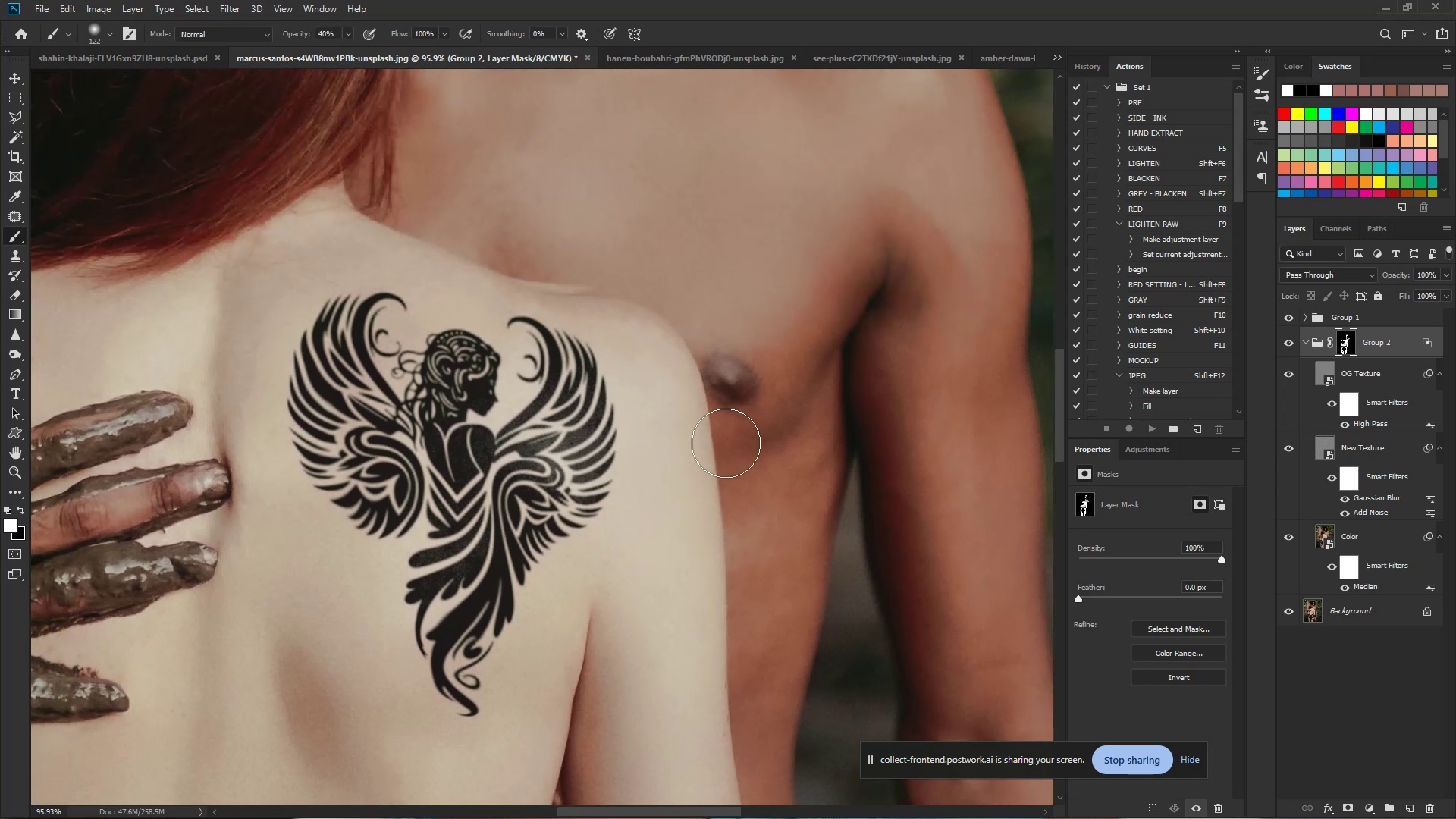 
hold_key(key=ControlLeft, duration=1.22)
 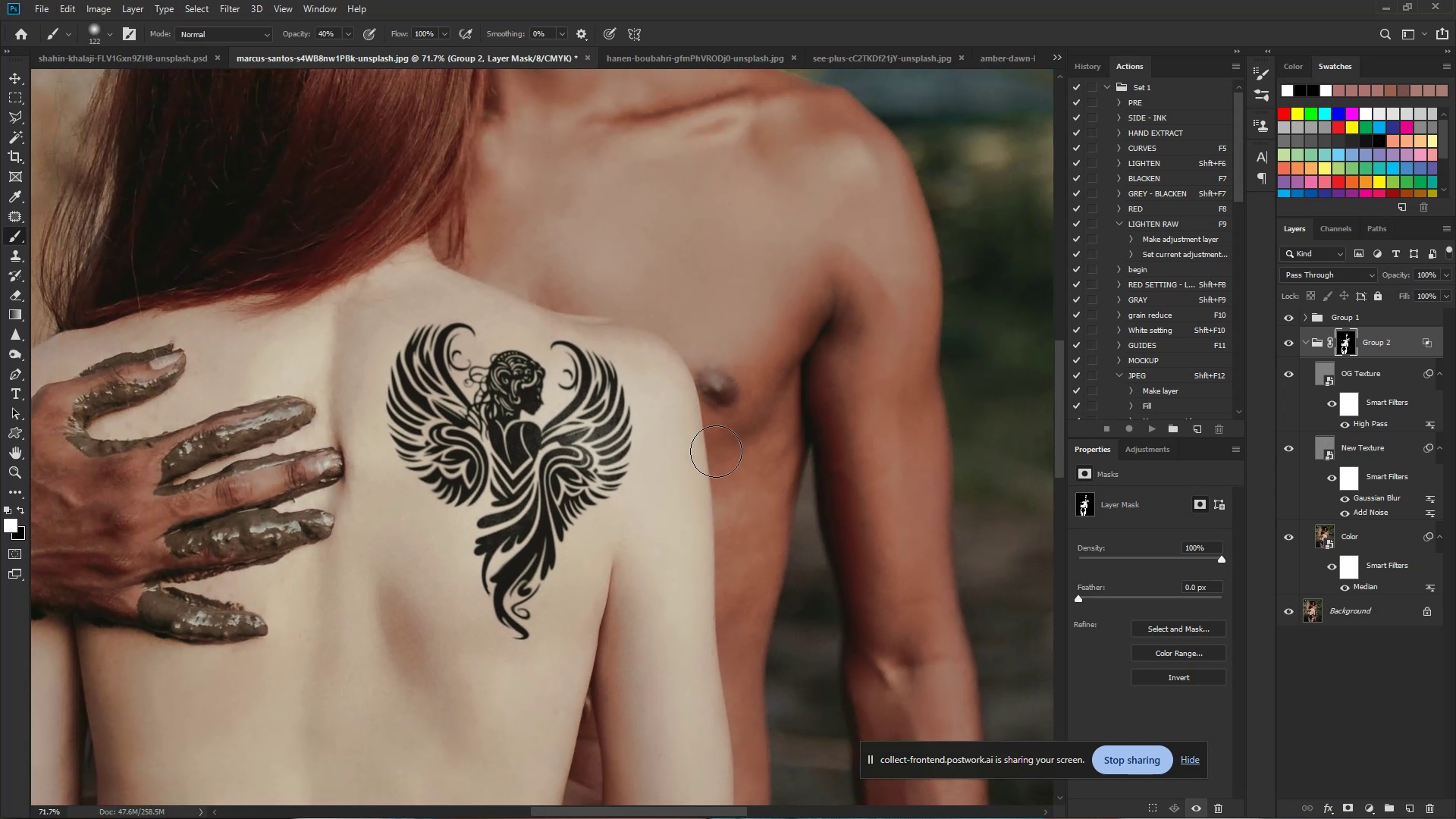 
hold_key(key=Space, duration=0.98)
 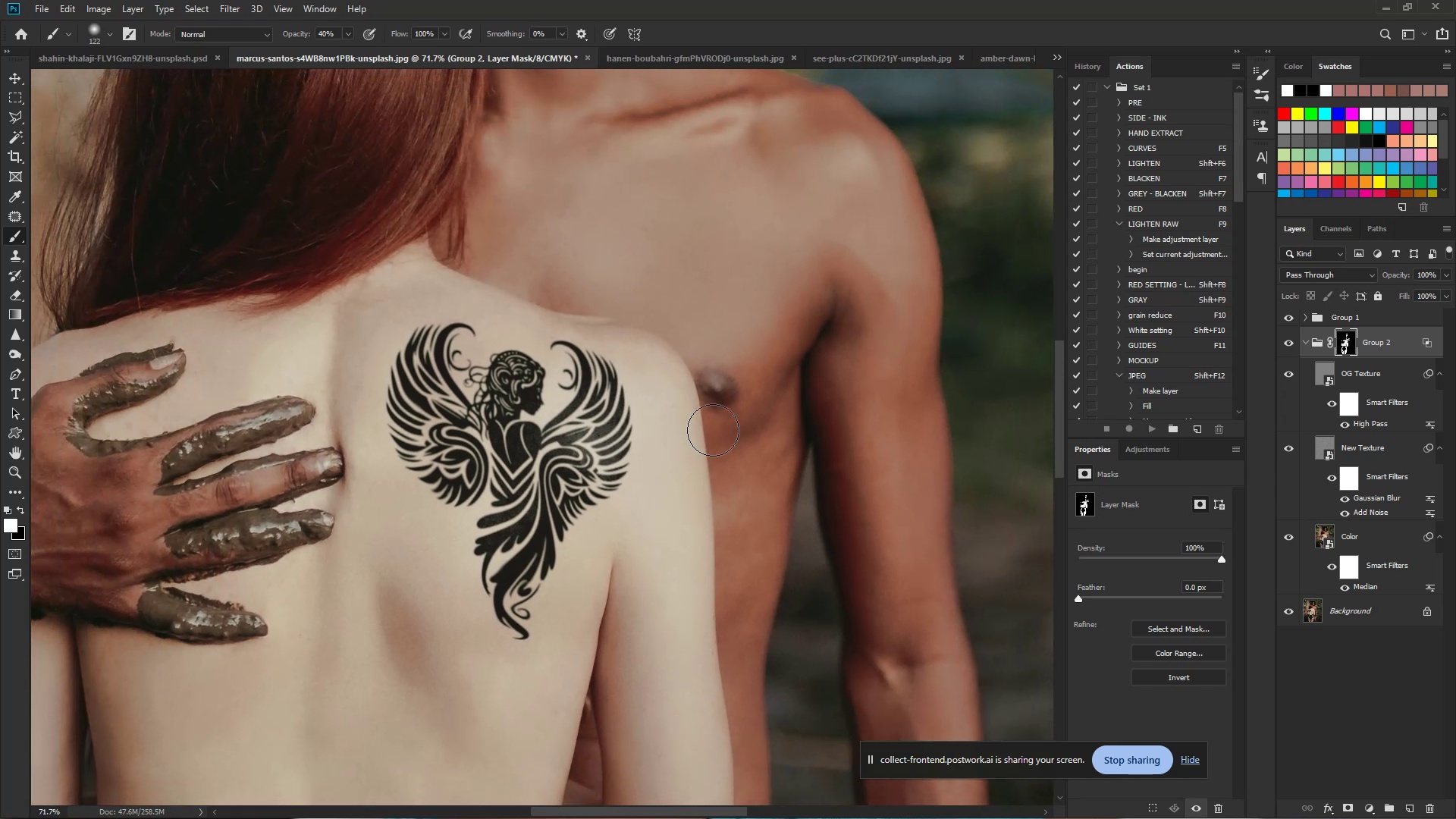 
left_click_drag(start_coordinate=[679, 413], to_coordinate=[653, 406])
 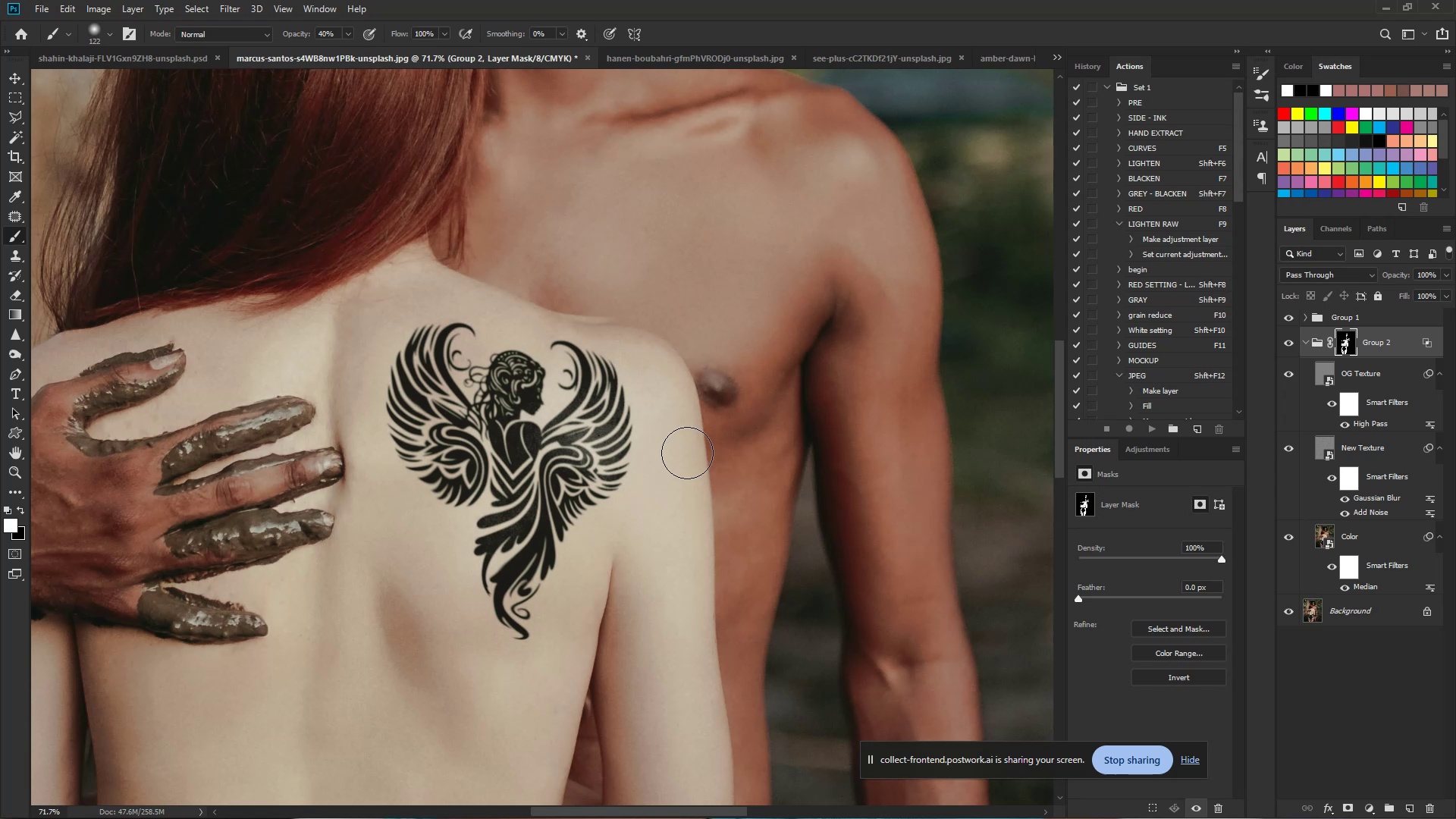 
hold_key(key=Space, duration=1.02)
 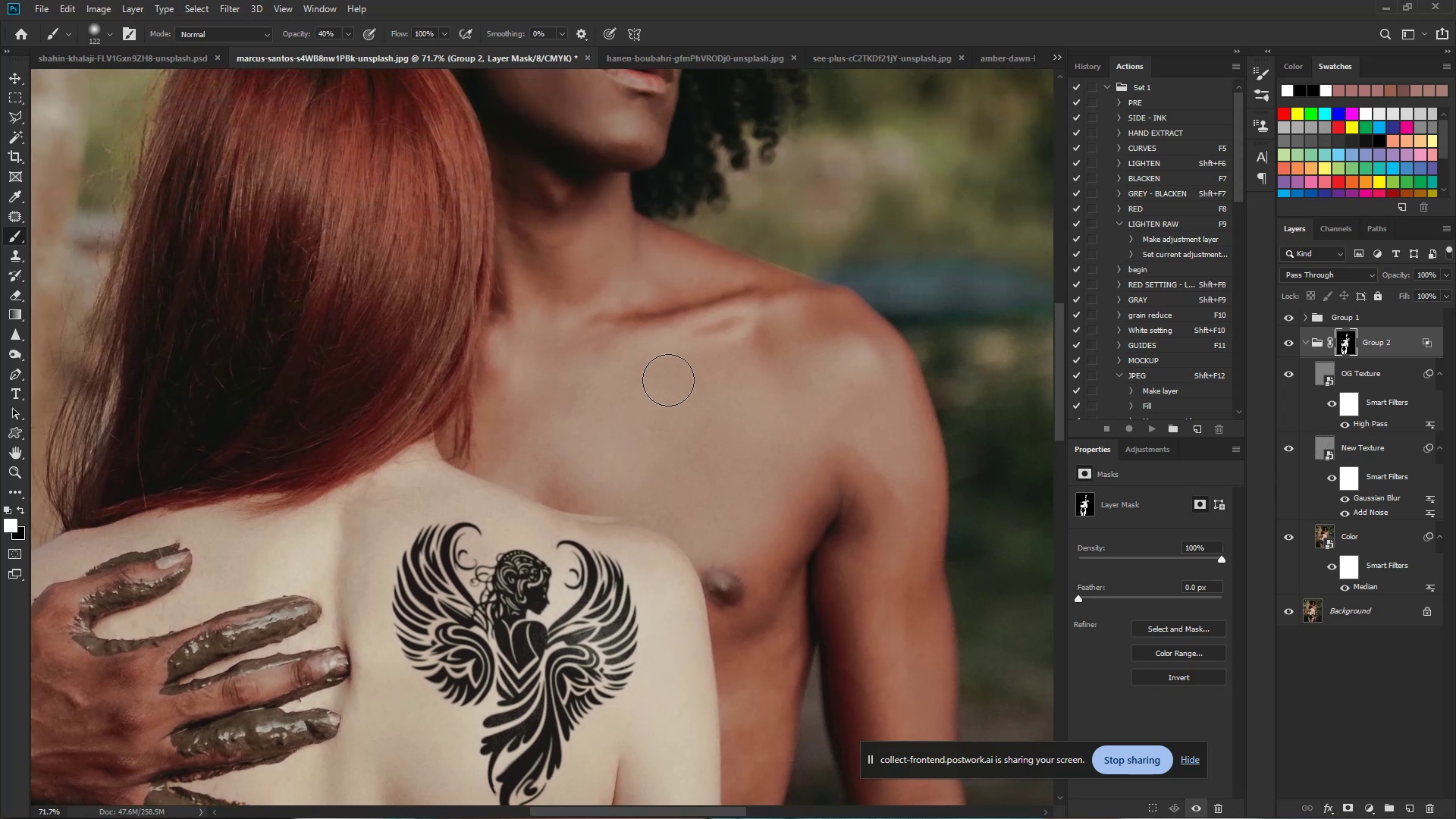 
left_click_drag(start_coordinate=[624, 388], to_coordinate=[630, 587])
 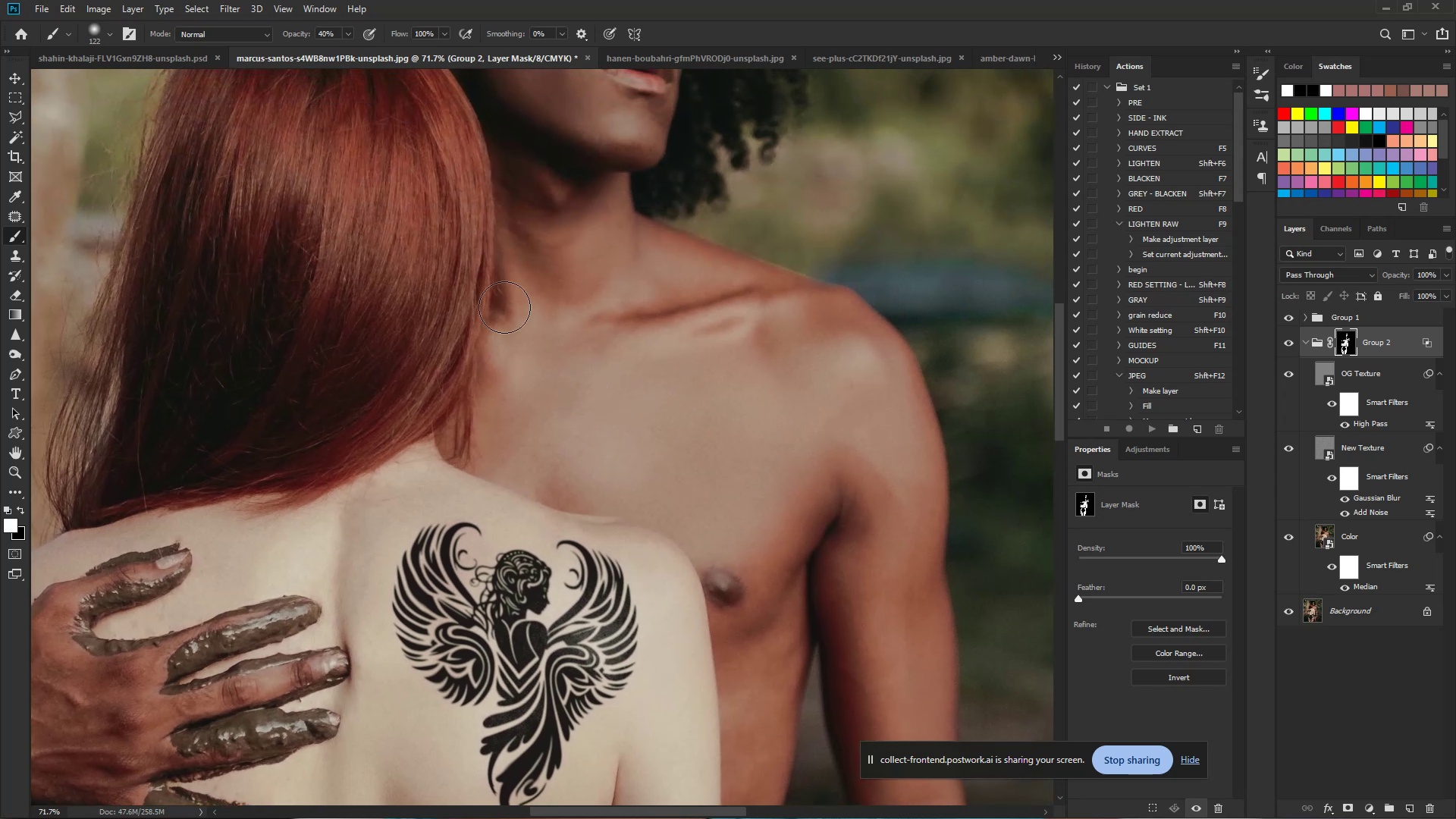 
hold_key(key=Space, duration=1.18)
 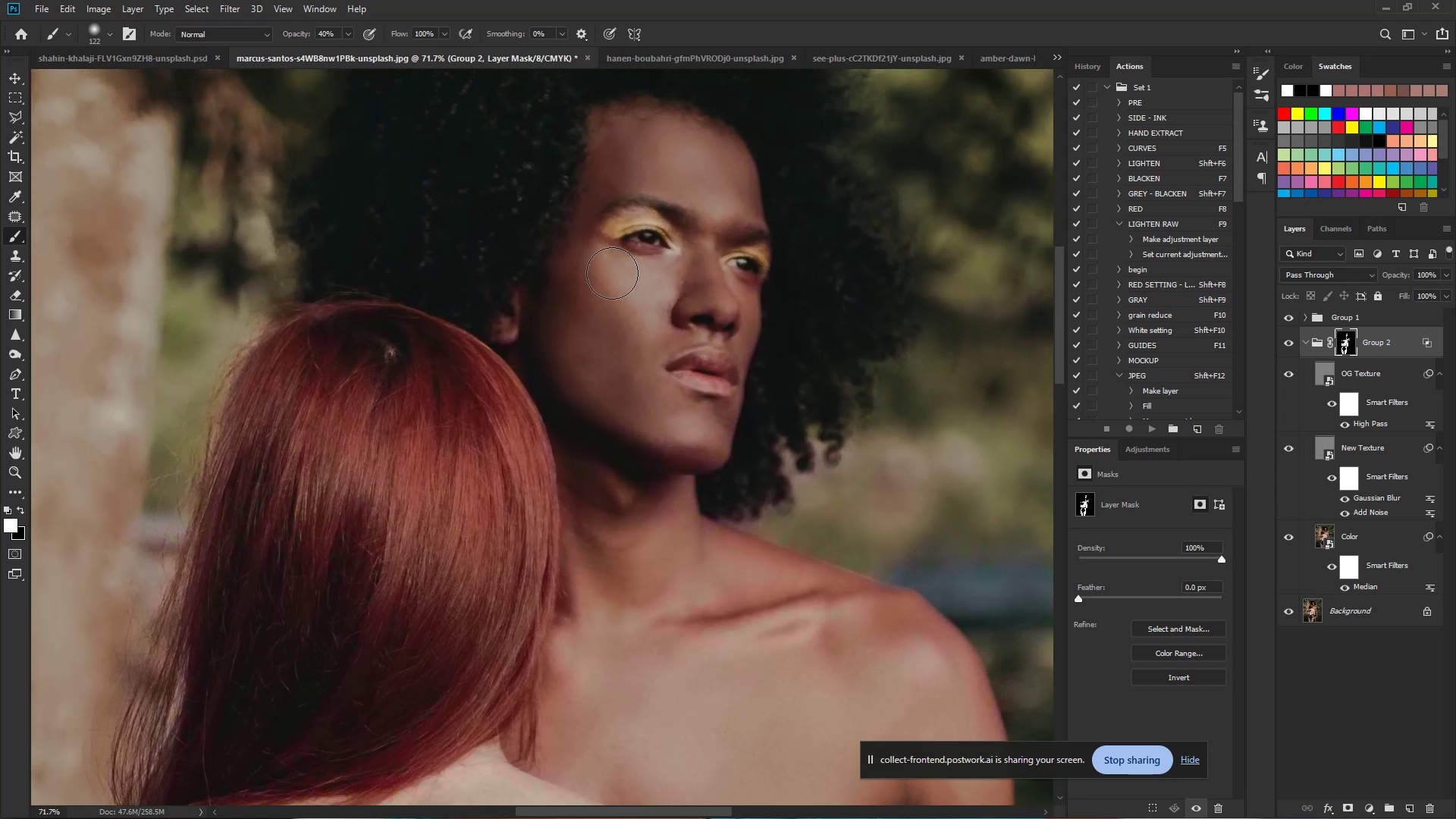 
left_click_drag(start_coordinate=[550, 302], to_coordinate=[615, 604])
 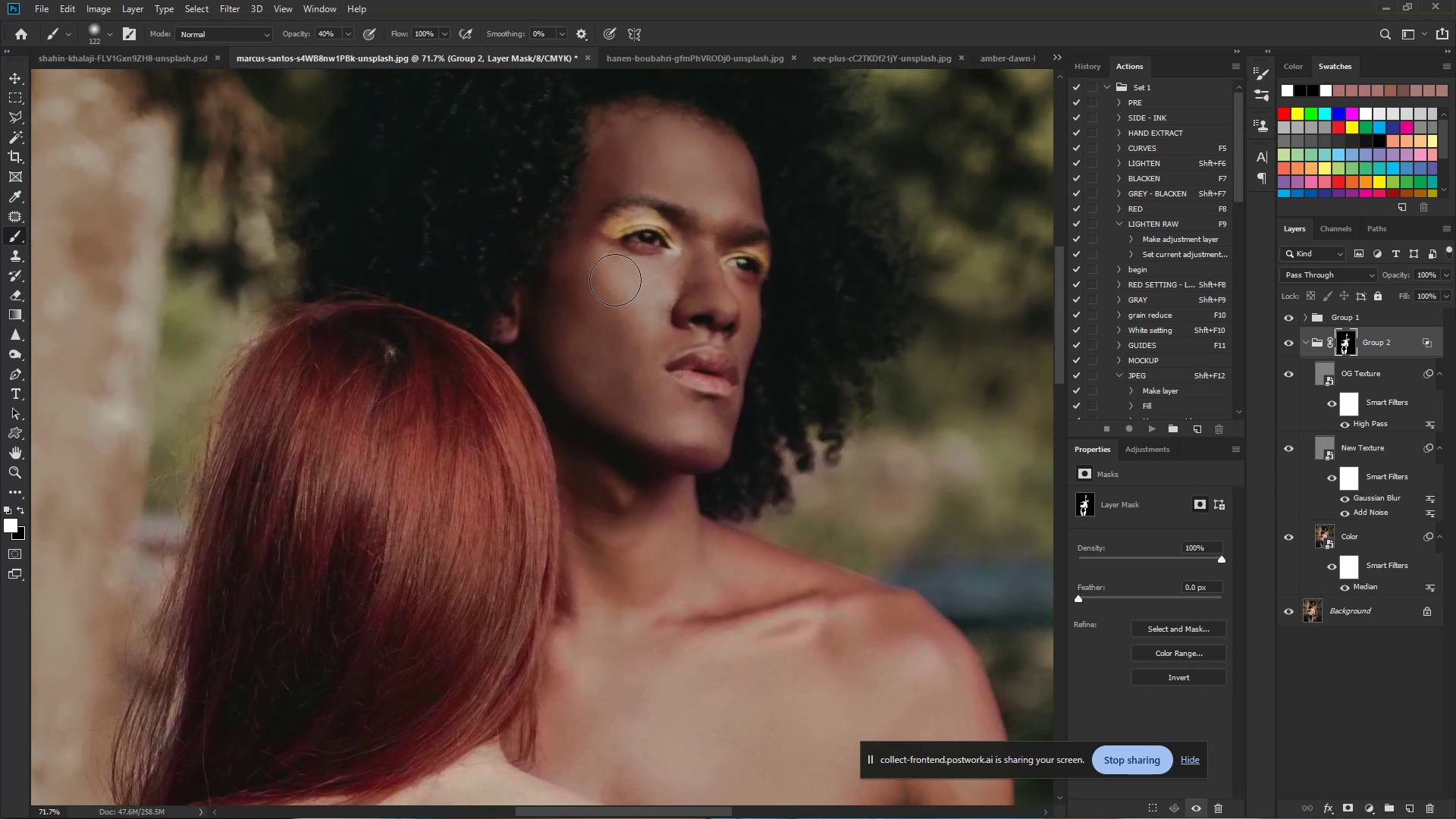 
hold_key(key=ControlLeft, duration=0.62)
 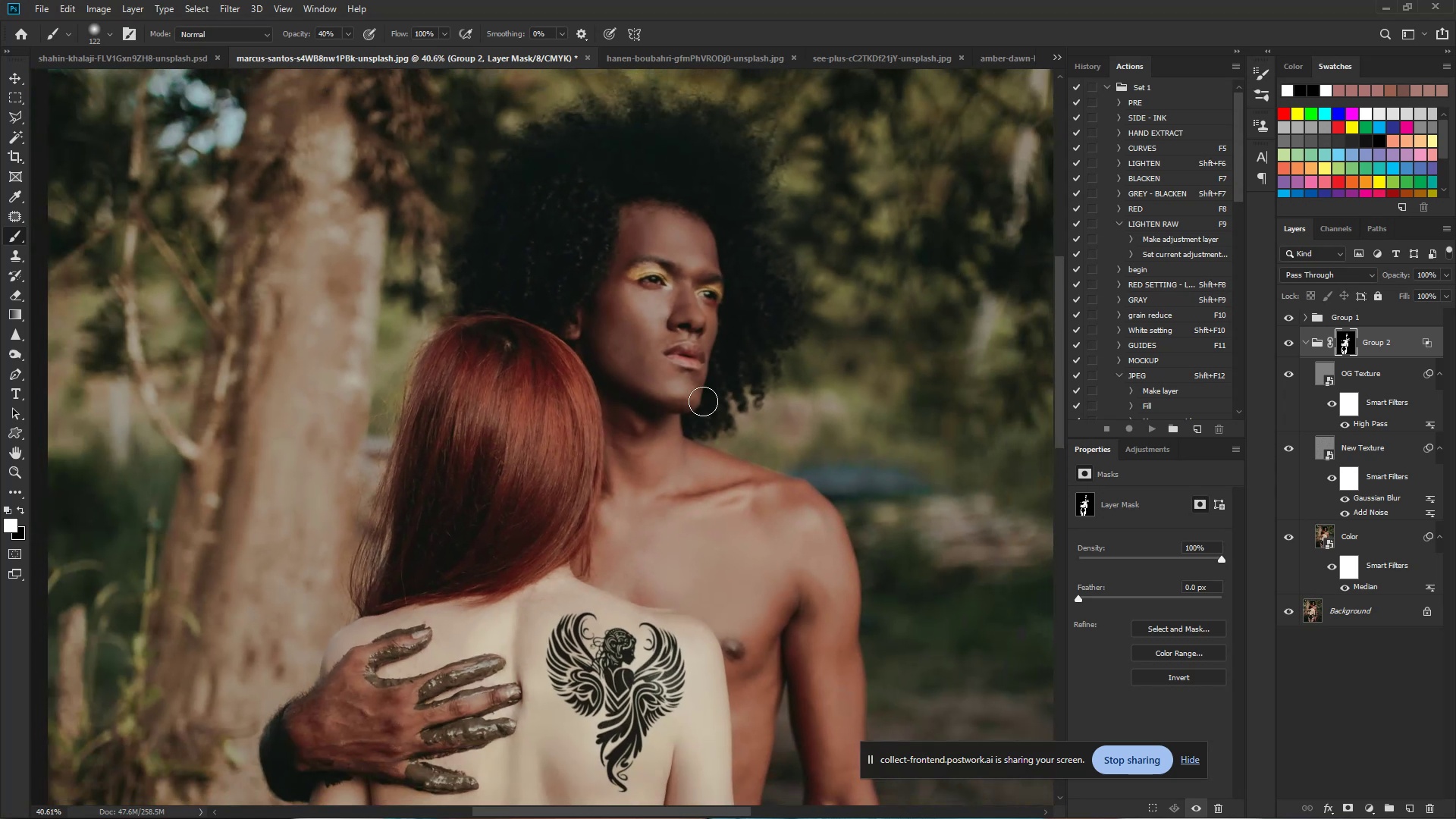 
hold_key(key=Space, duration=0.5)
 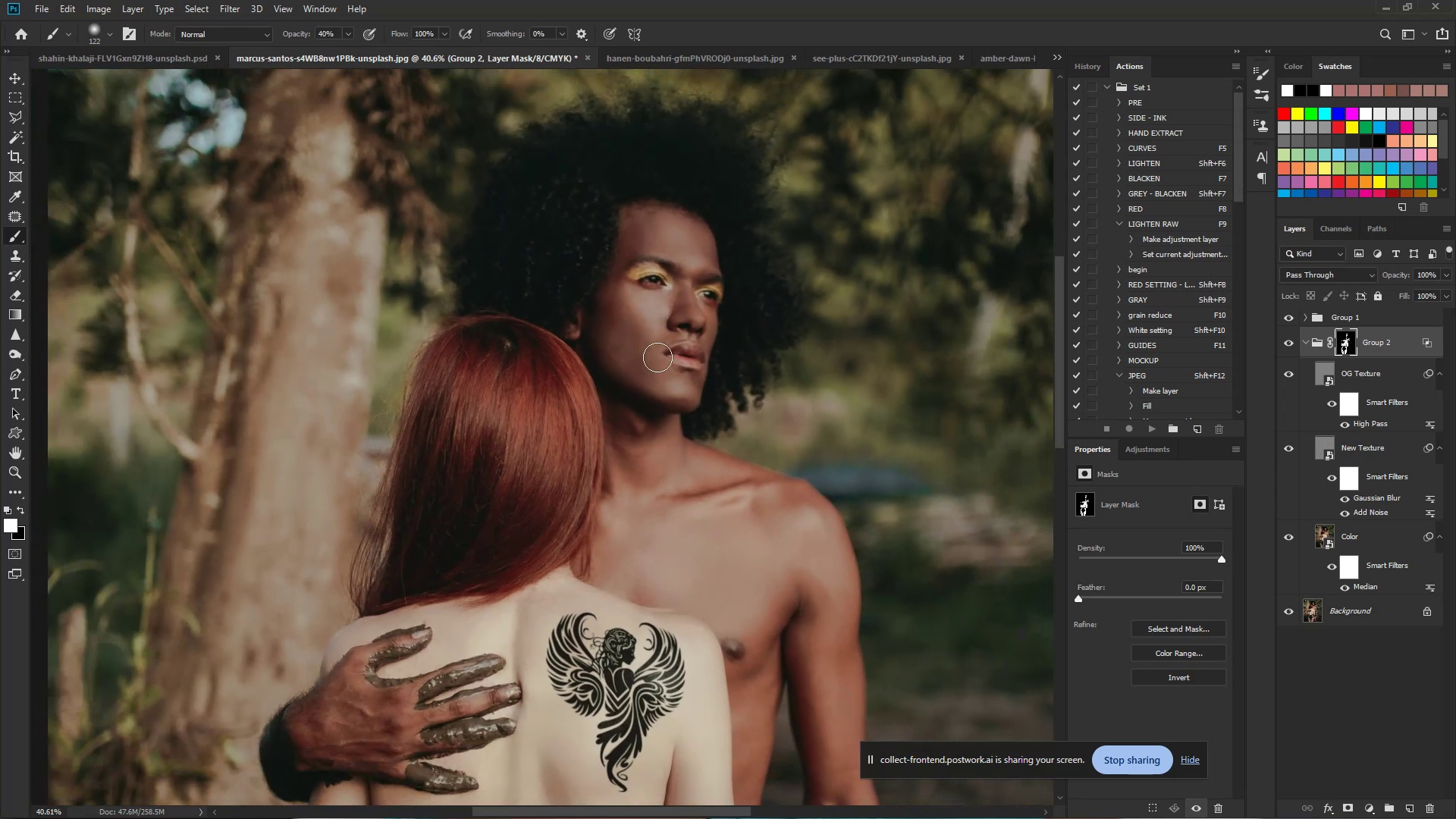 
left_click_drag(start_coordinate=[662, 334], to_coordinate=[620, 335])
 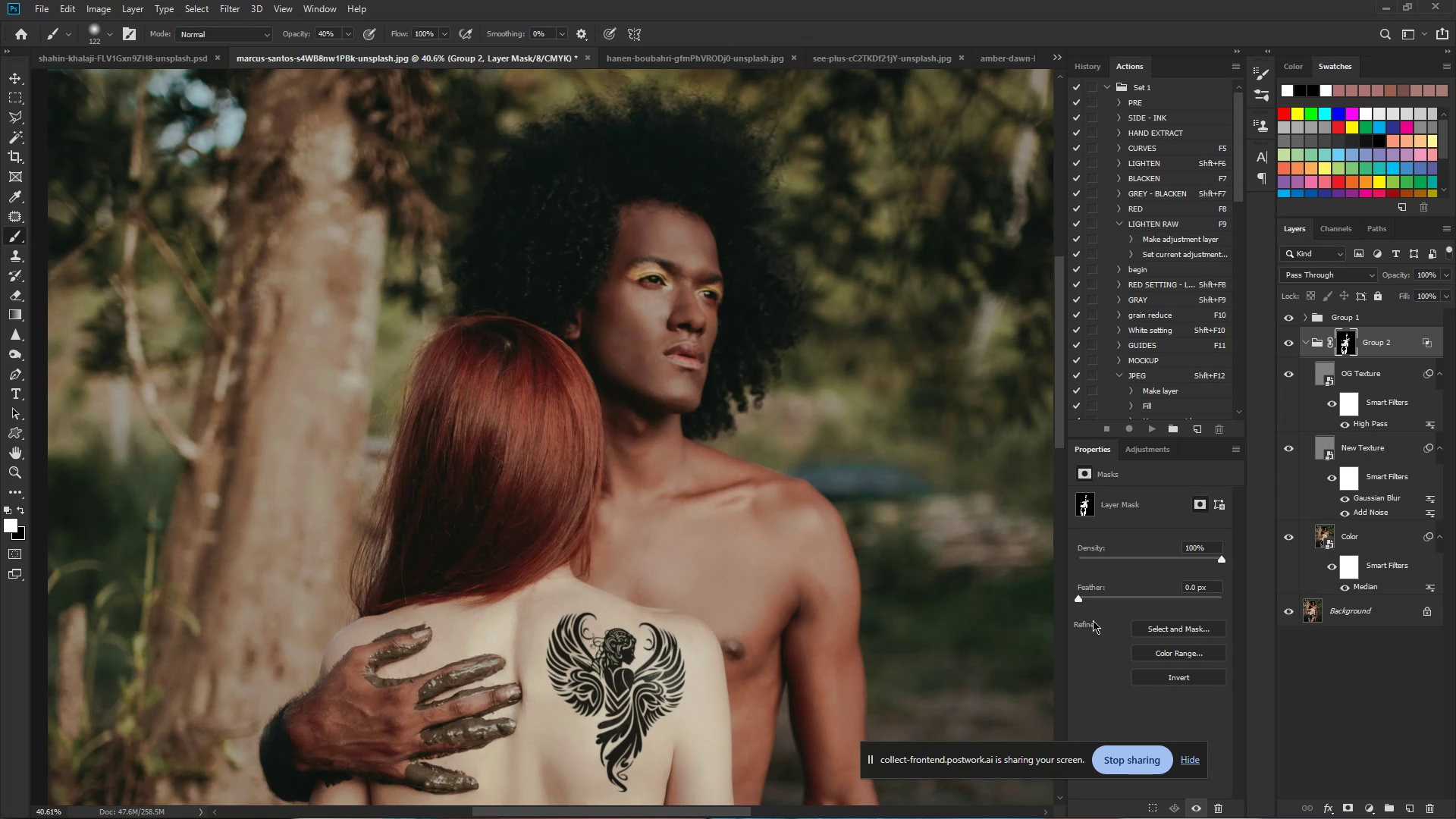 
wait(6.51)
 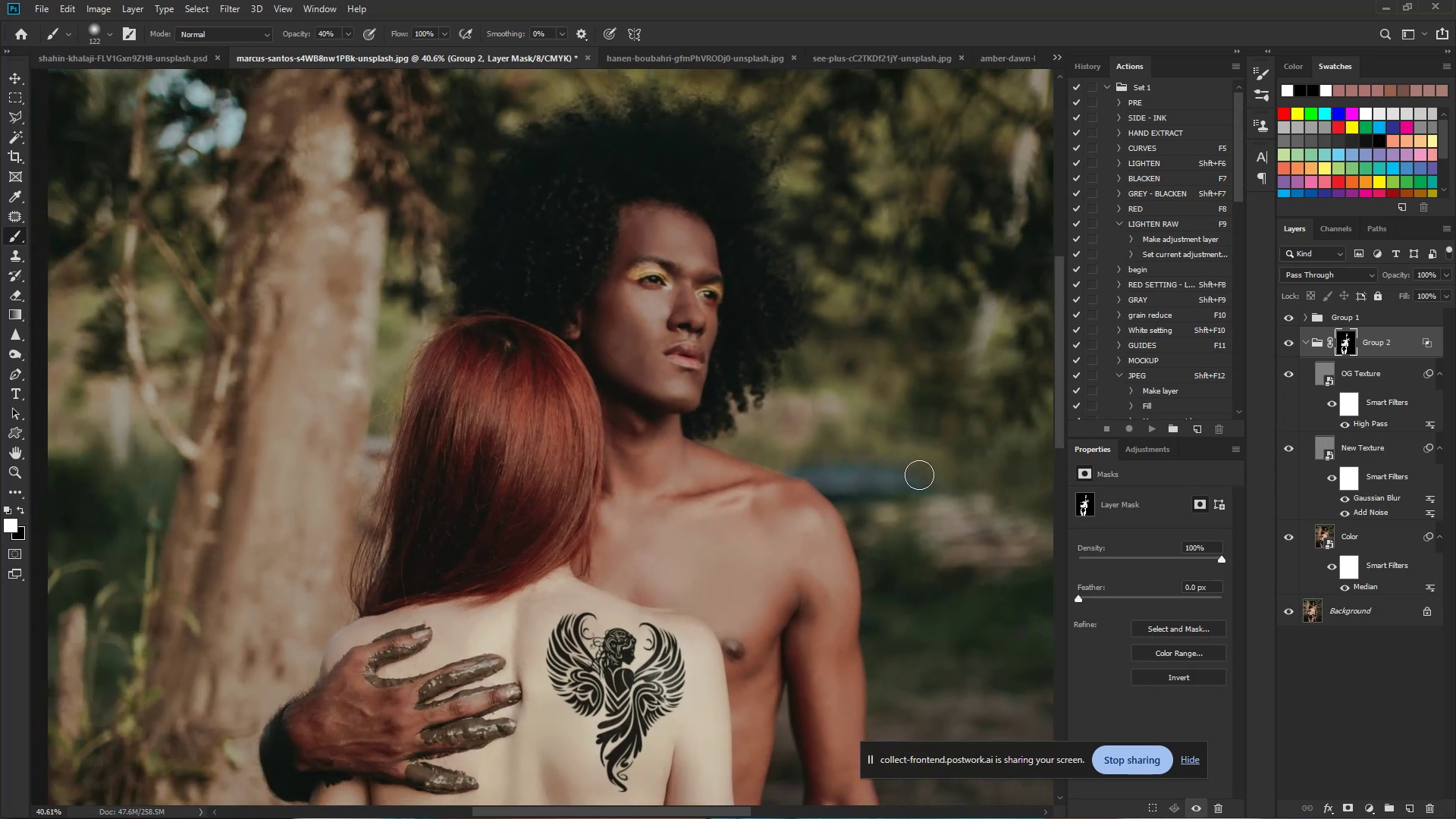 
hold_key(key=ControlLeft, duration=2.14)
 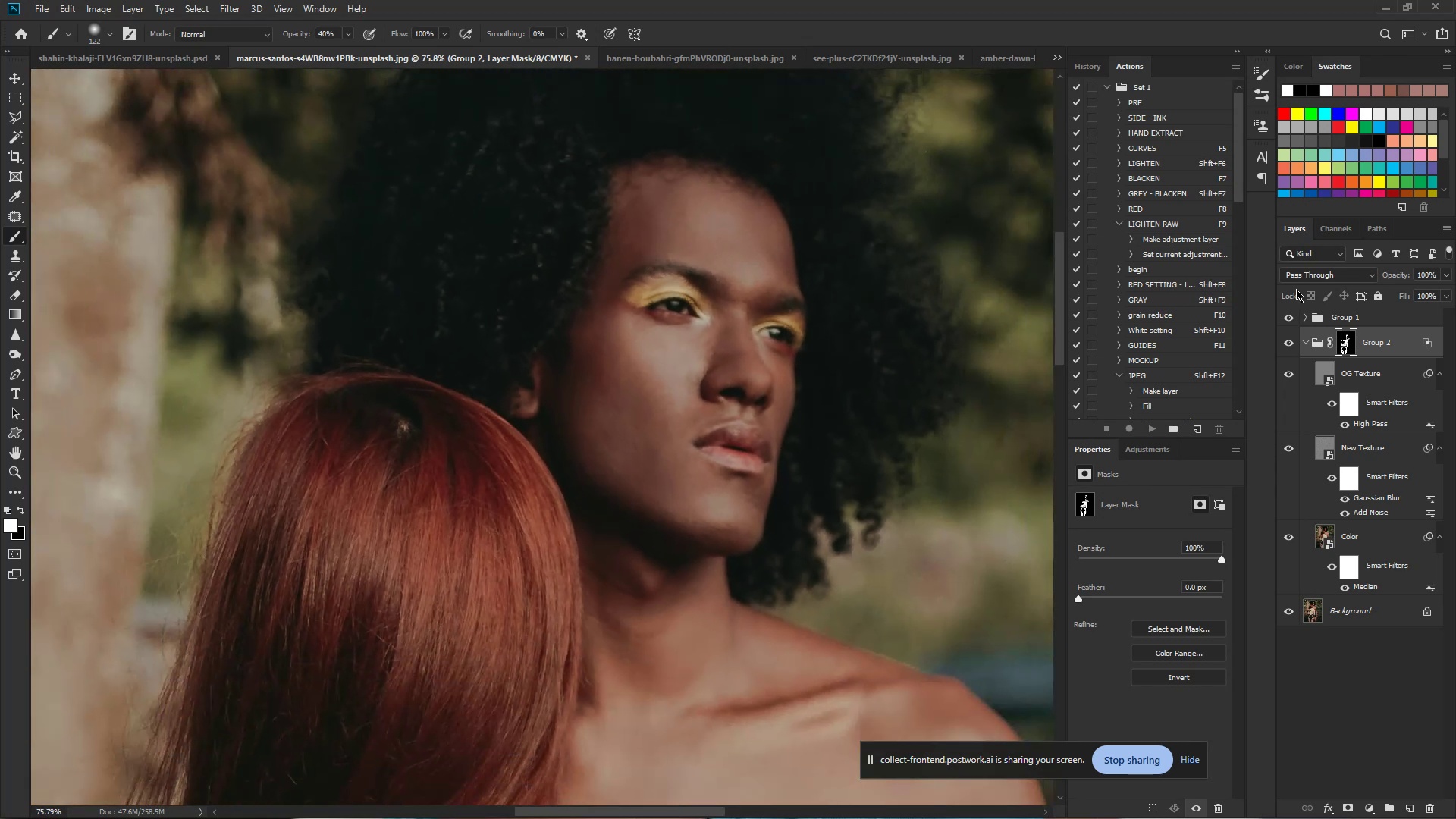 
hold_key(key=Space, duration=1.52)
 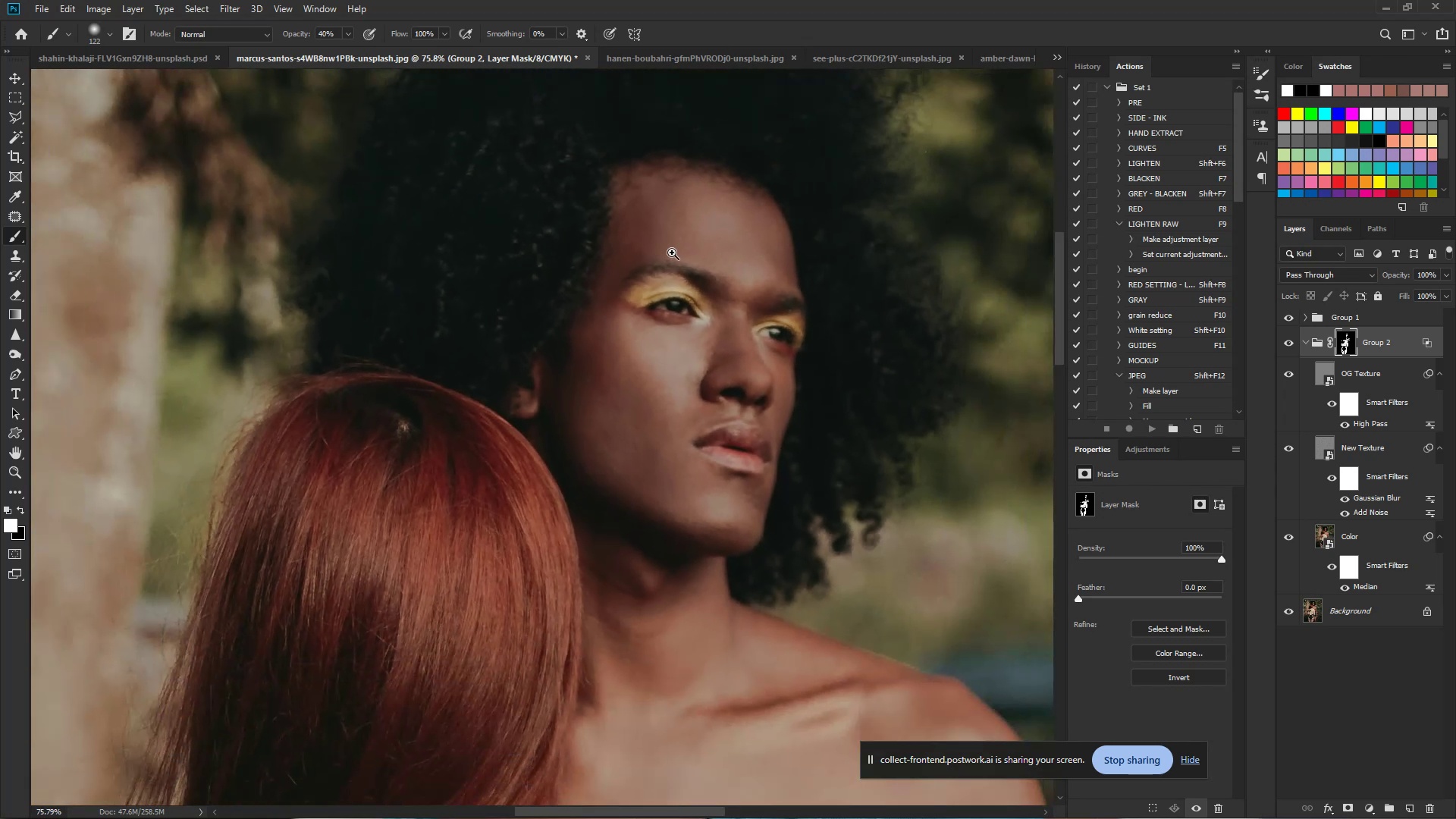 
left_click_drag(start_coordinate=[629, 249], to_coordinate=[673, 253])
 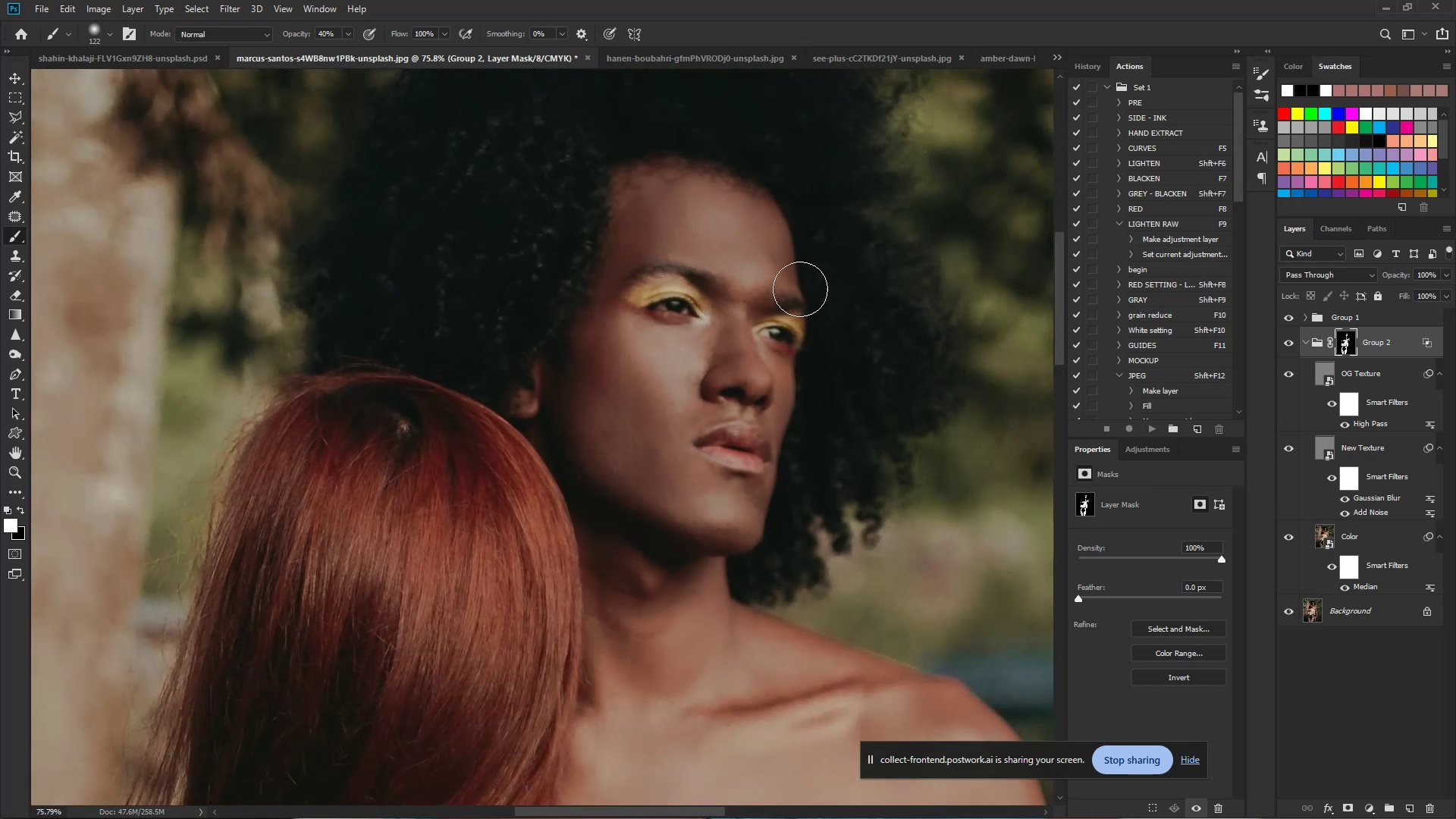 
hold_key(key=Space, duration=0.42)
 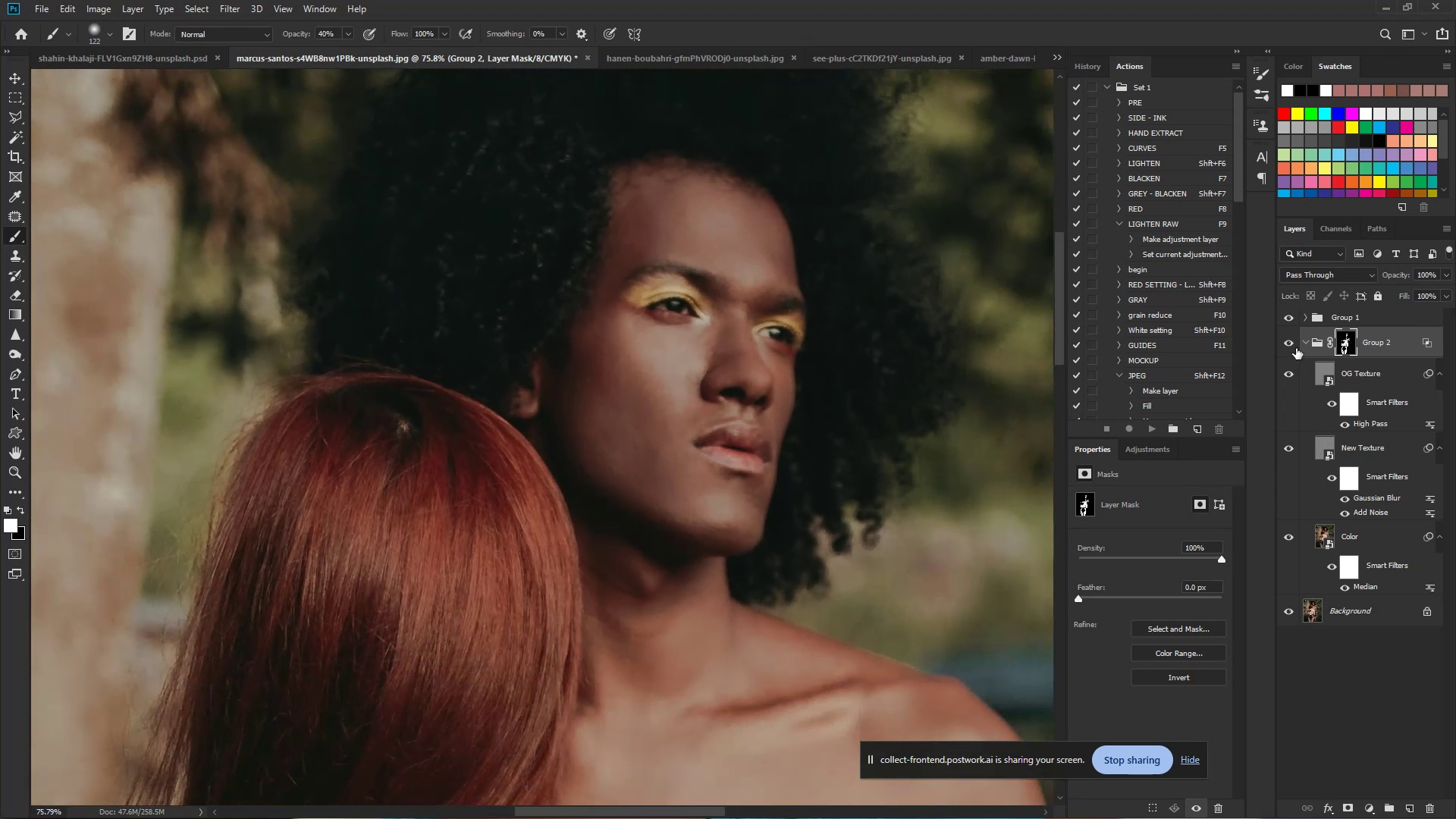 
left_click([1305, 343])
 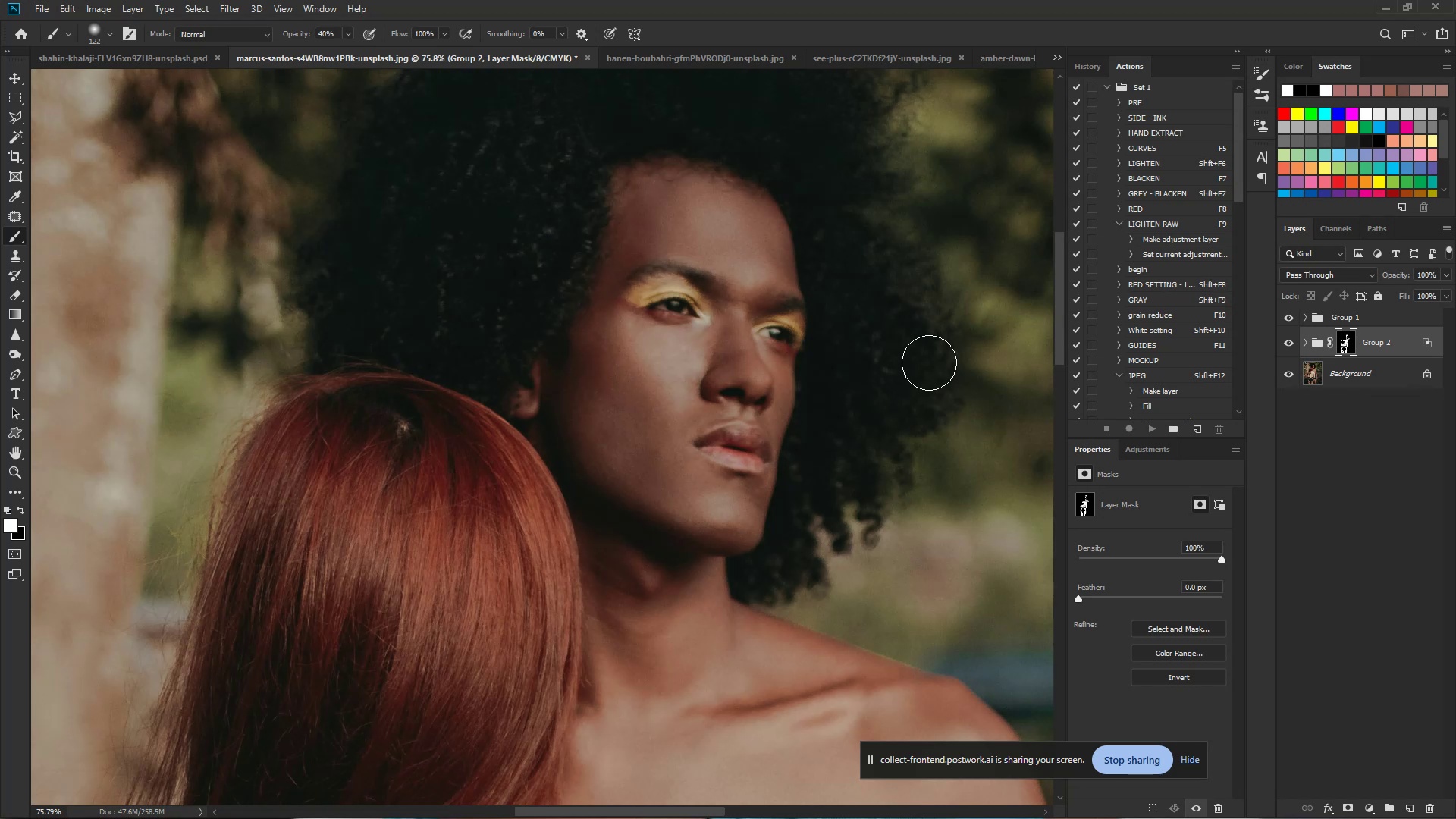 
wait(5.12)
 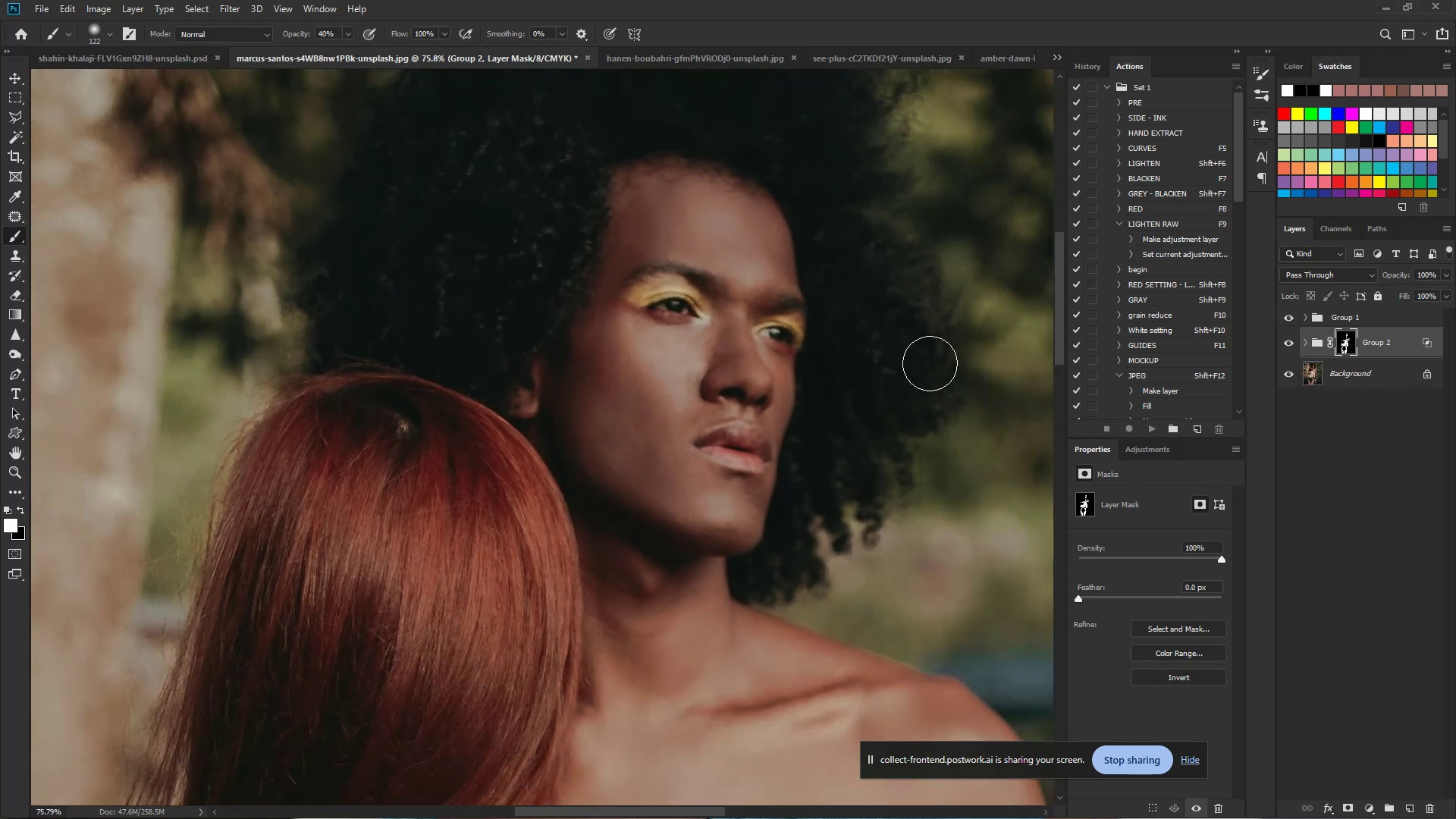 
hold_key(key=ShiftLeft, duration=1.54)
 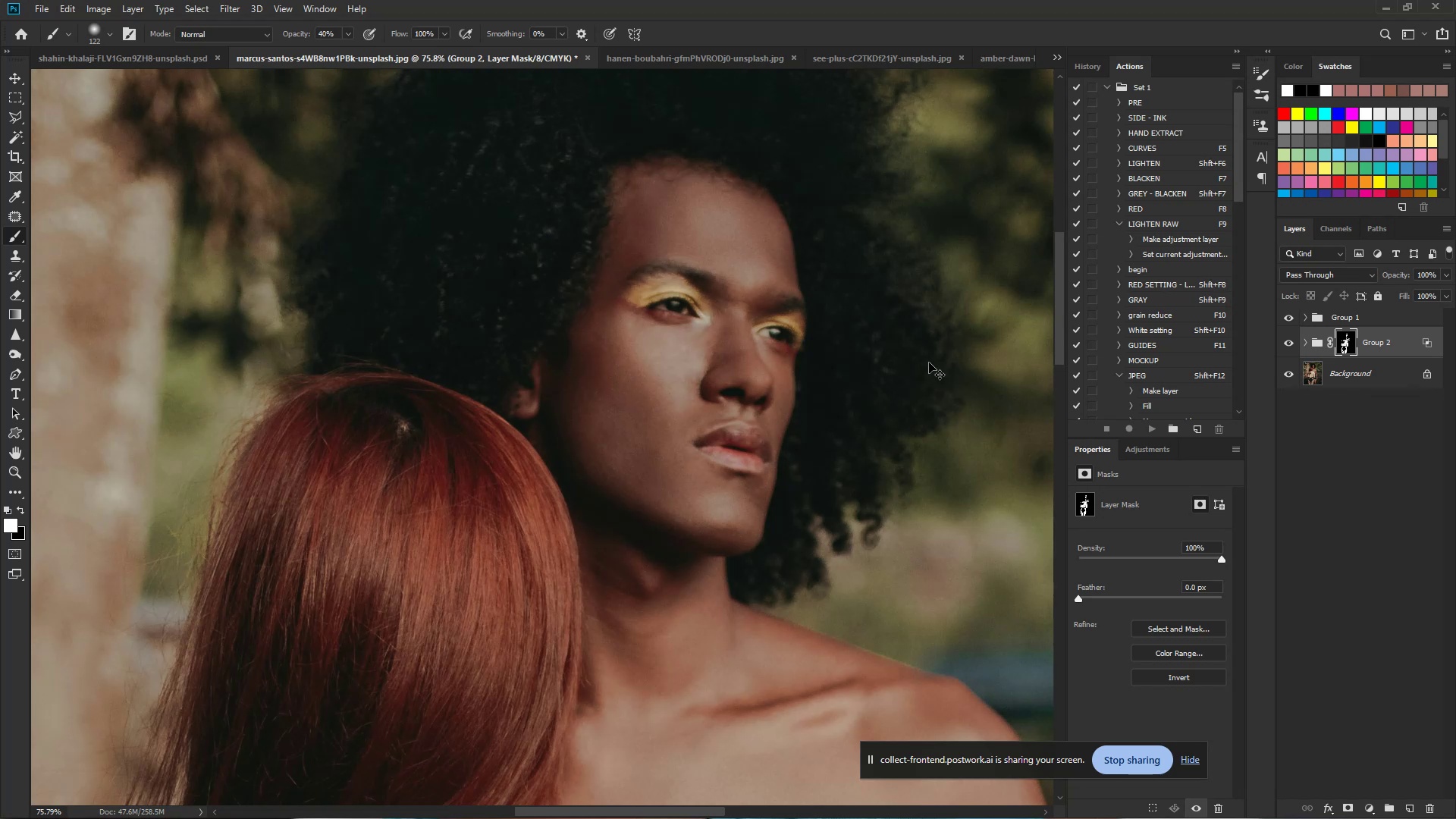 
hold_key(key=ShiftLeft, duration=1.5)
 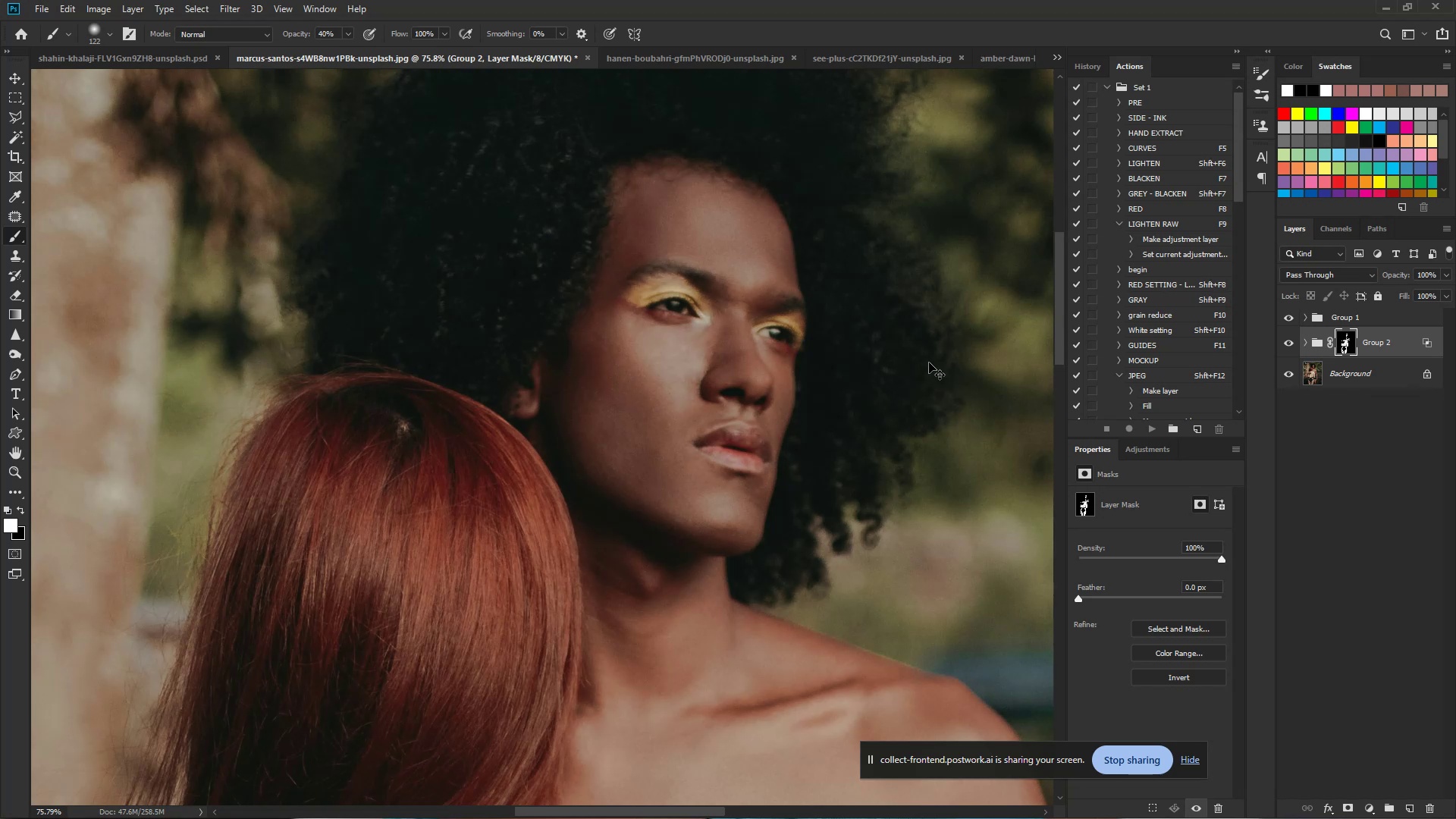 
key(Control+Shift+S)
 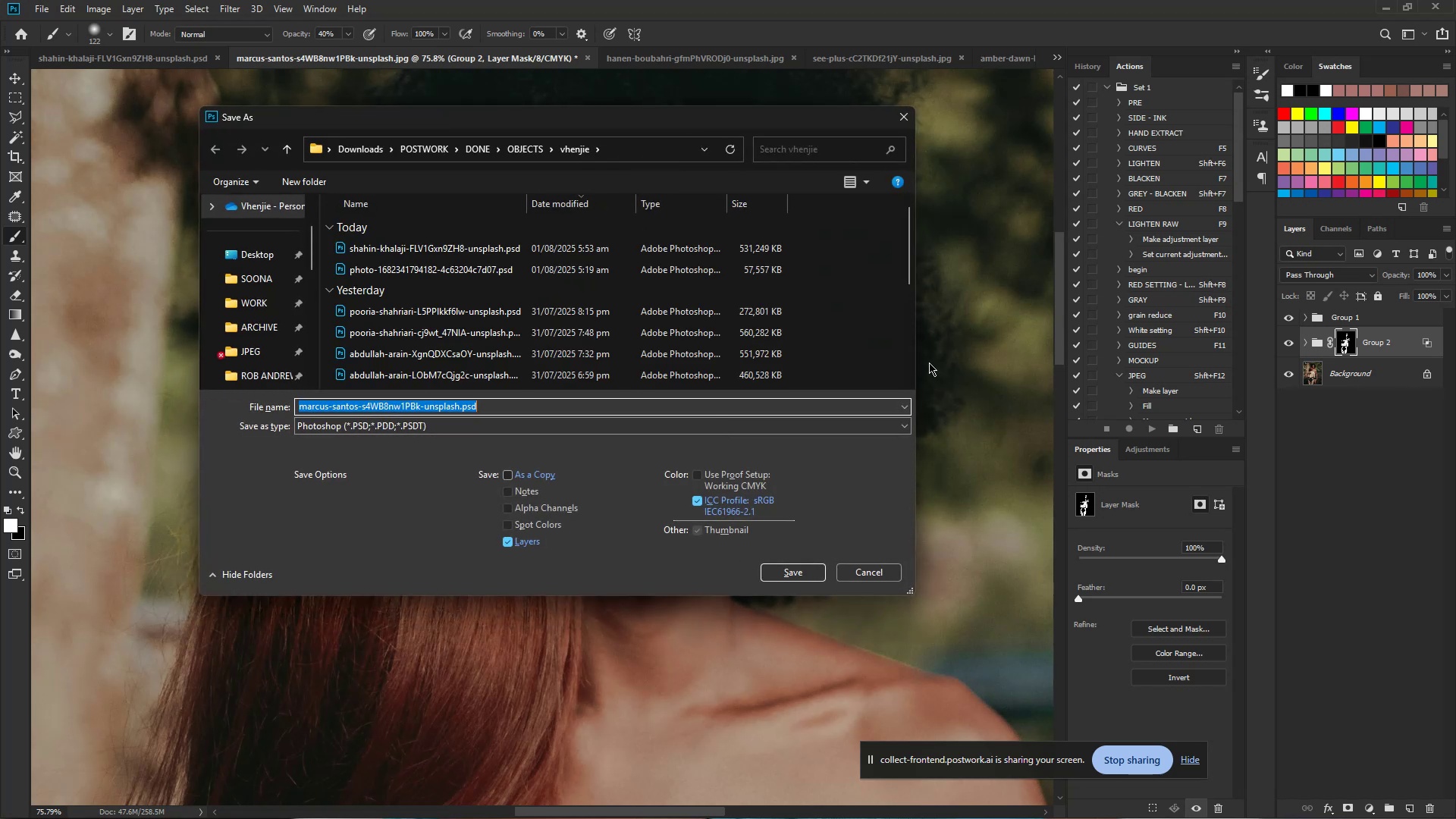 
hold_key(key=Enter, duration=1.06)
 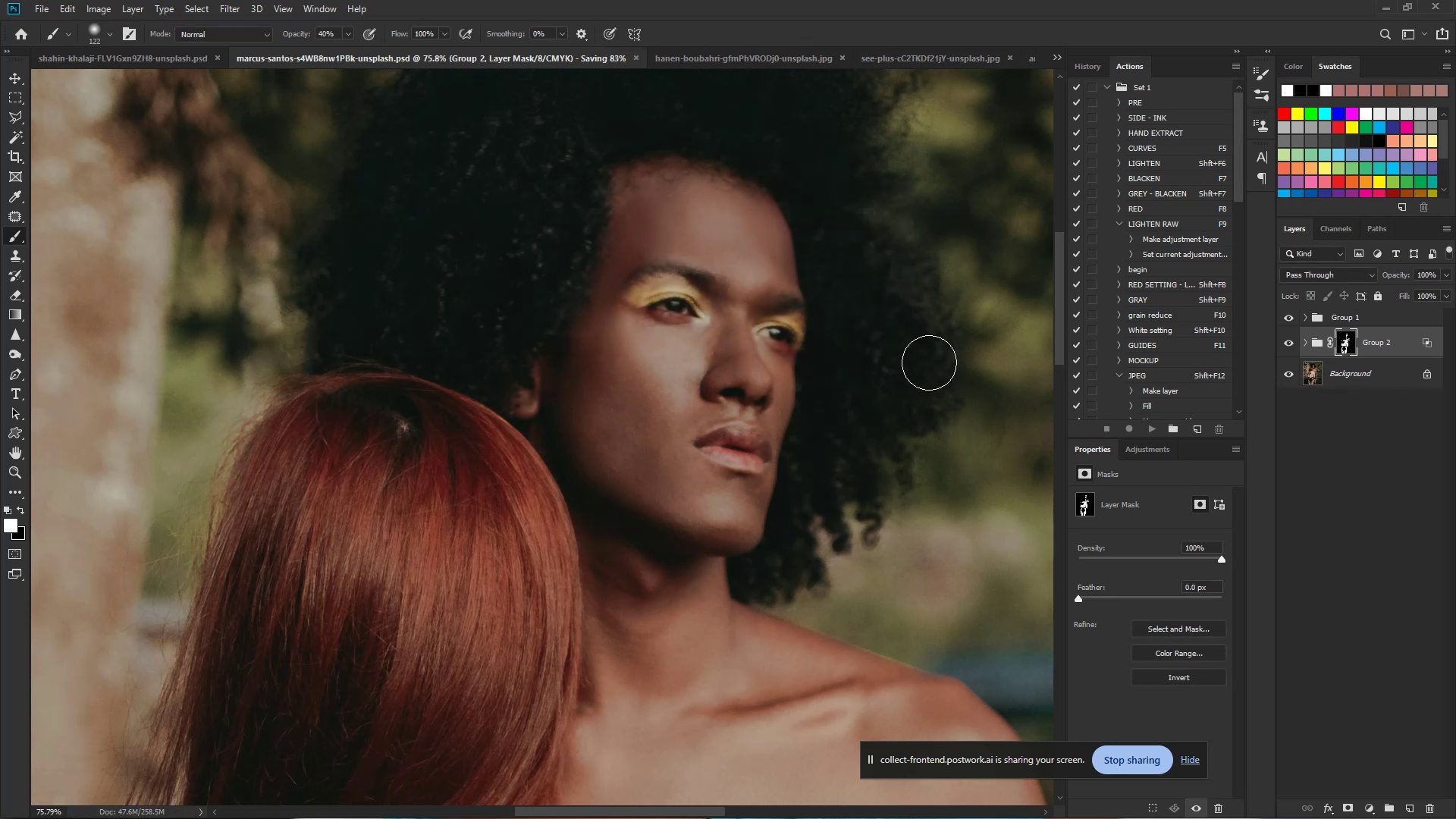 
hold_key(key=ShiftLeft, duration=0.46)
 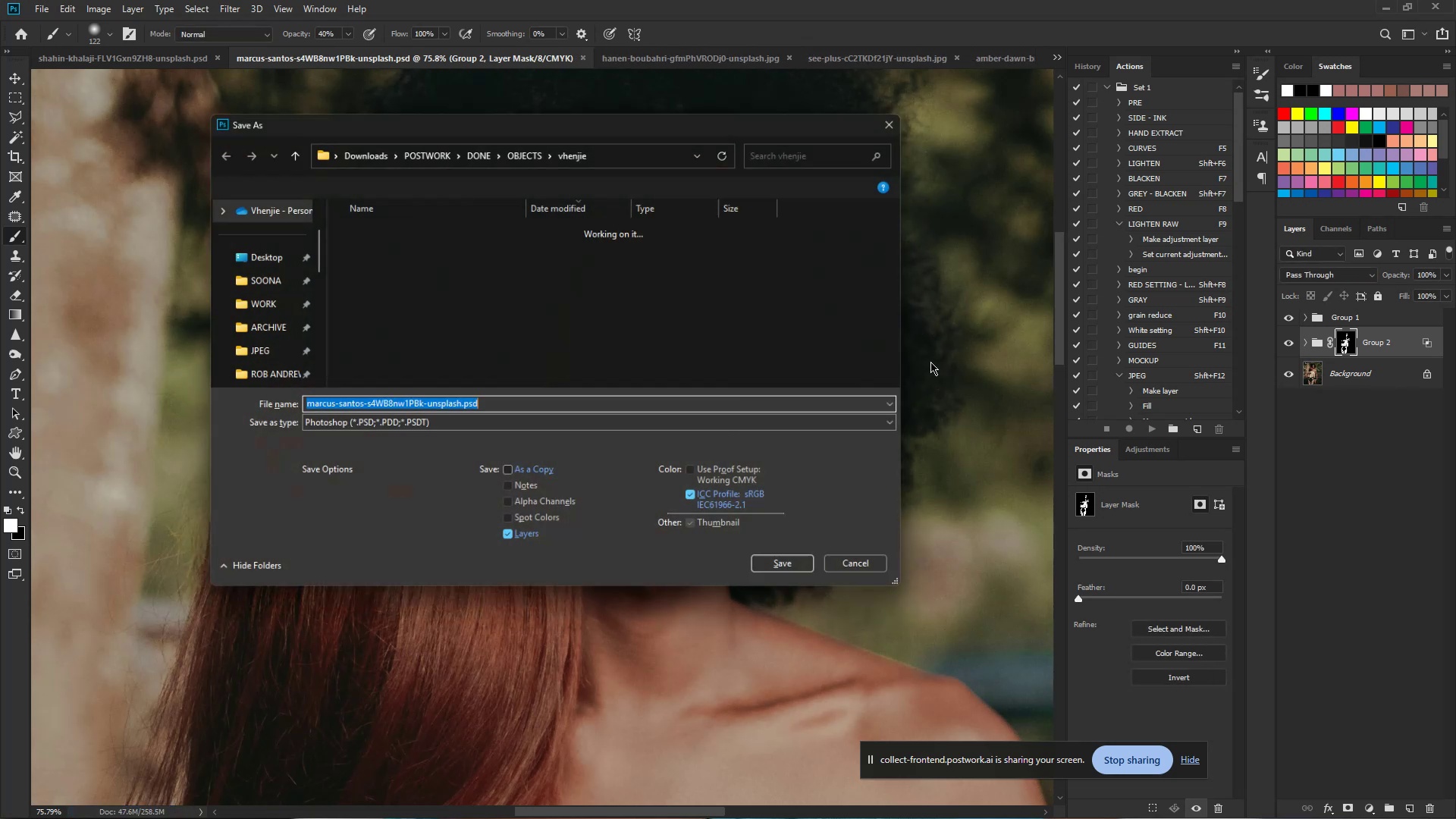 
key(Control+S)
 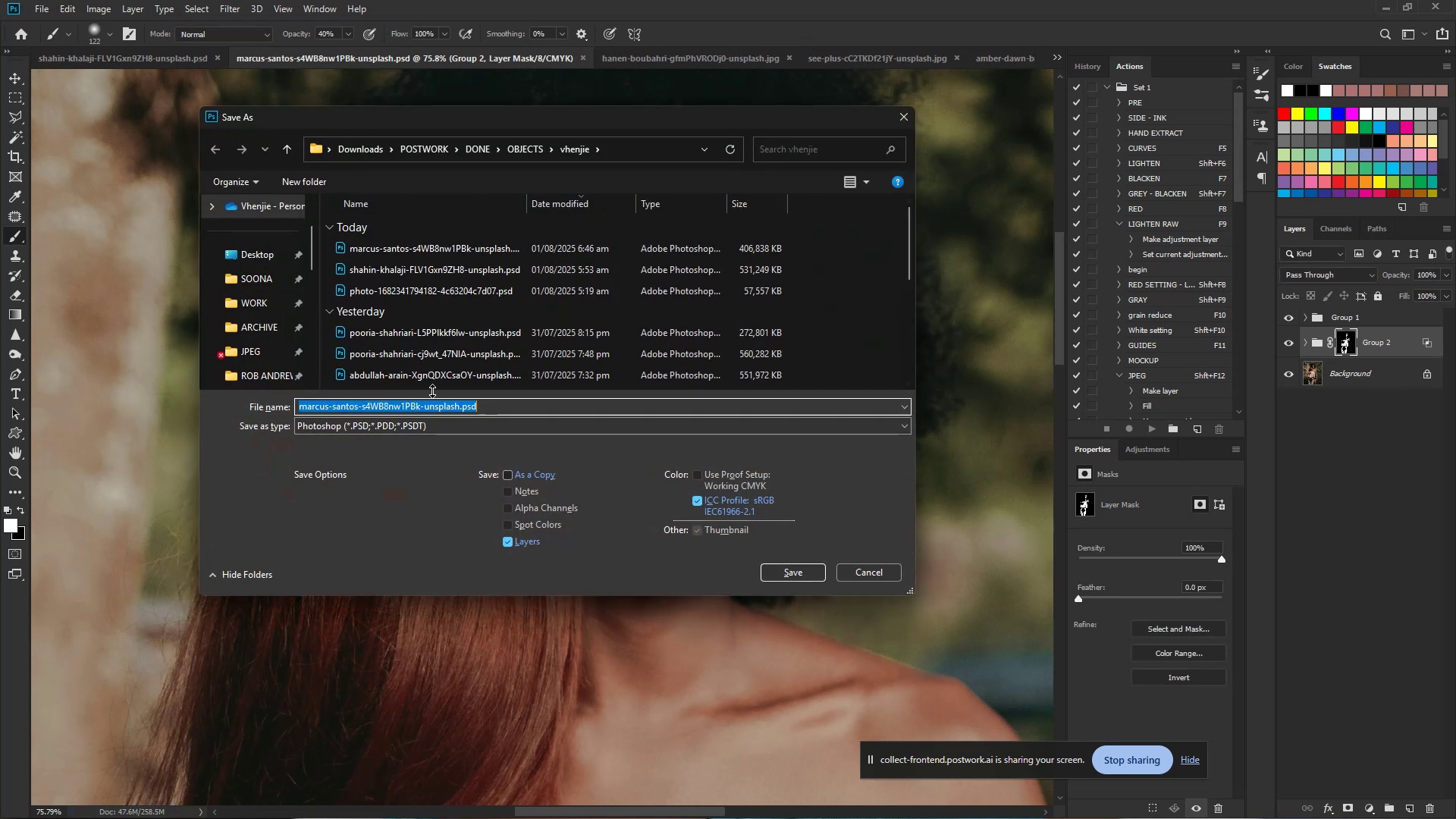 
left_click([495, 410])
 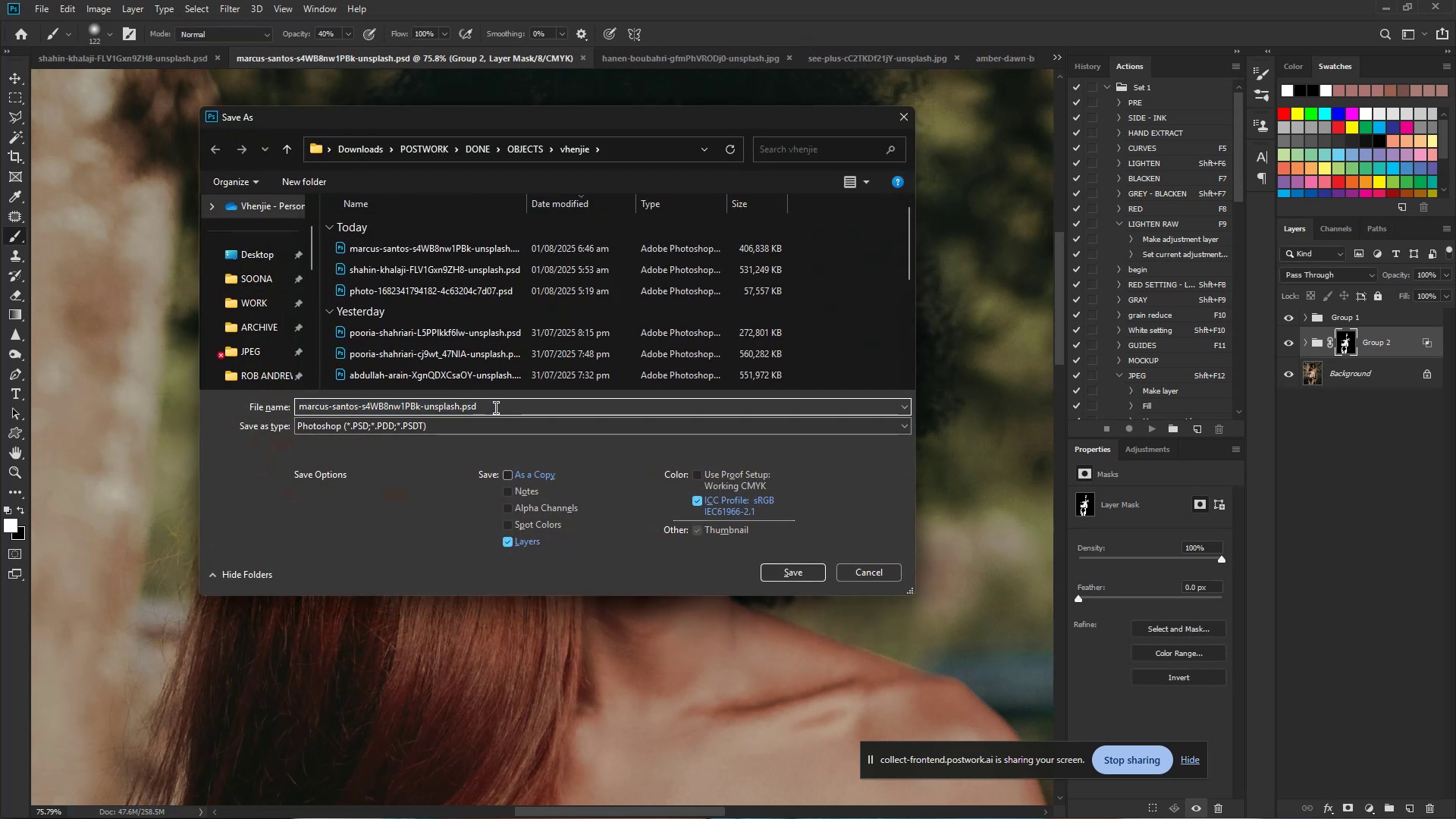 
key(Backspace)
 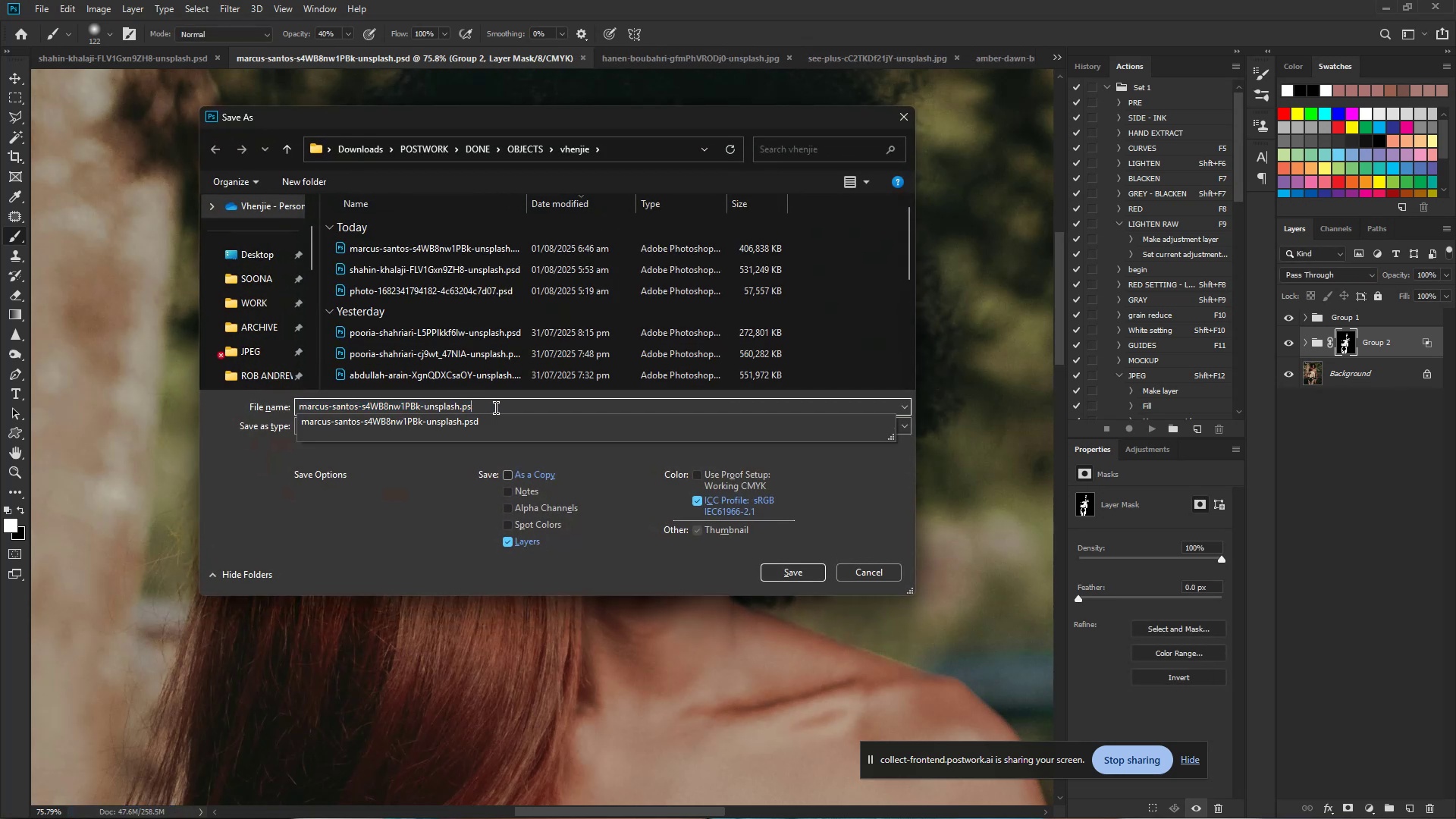 
key(Backspace)
 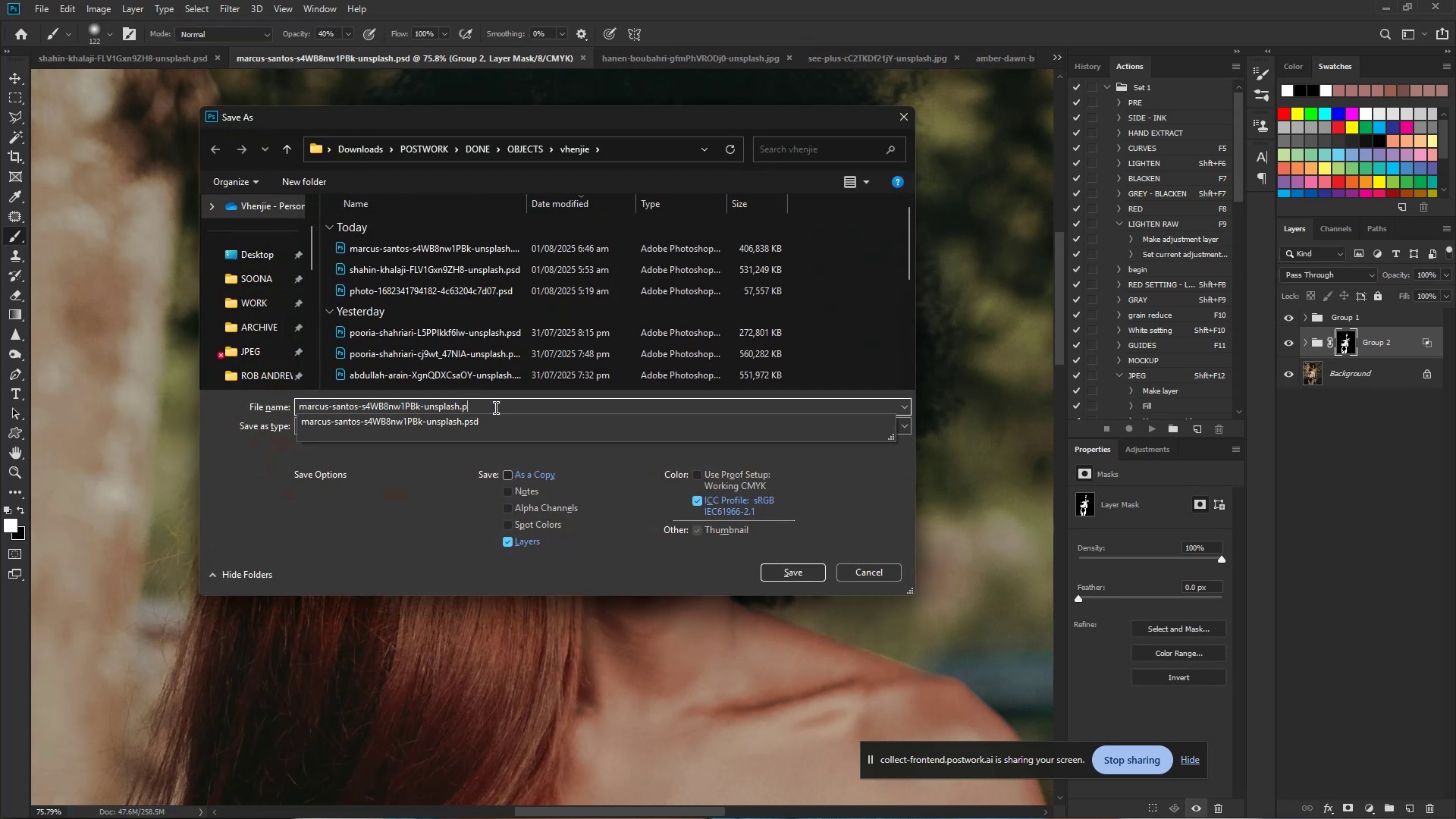 
key(Backspace)
 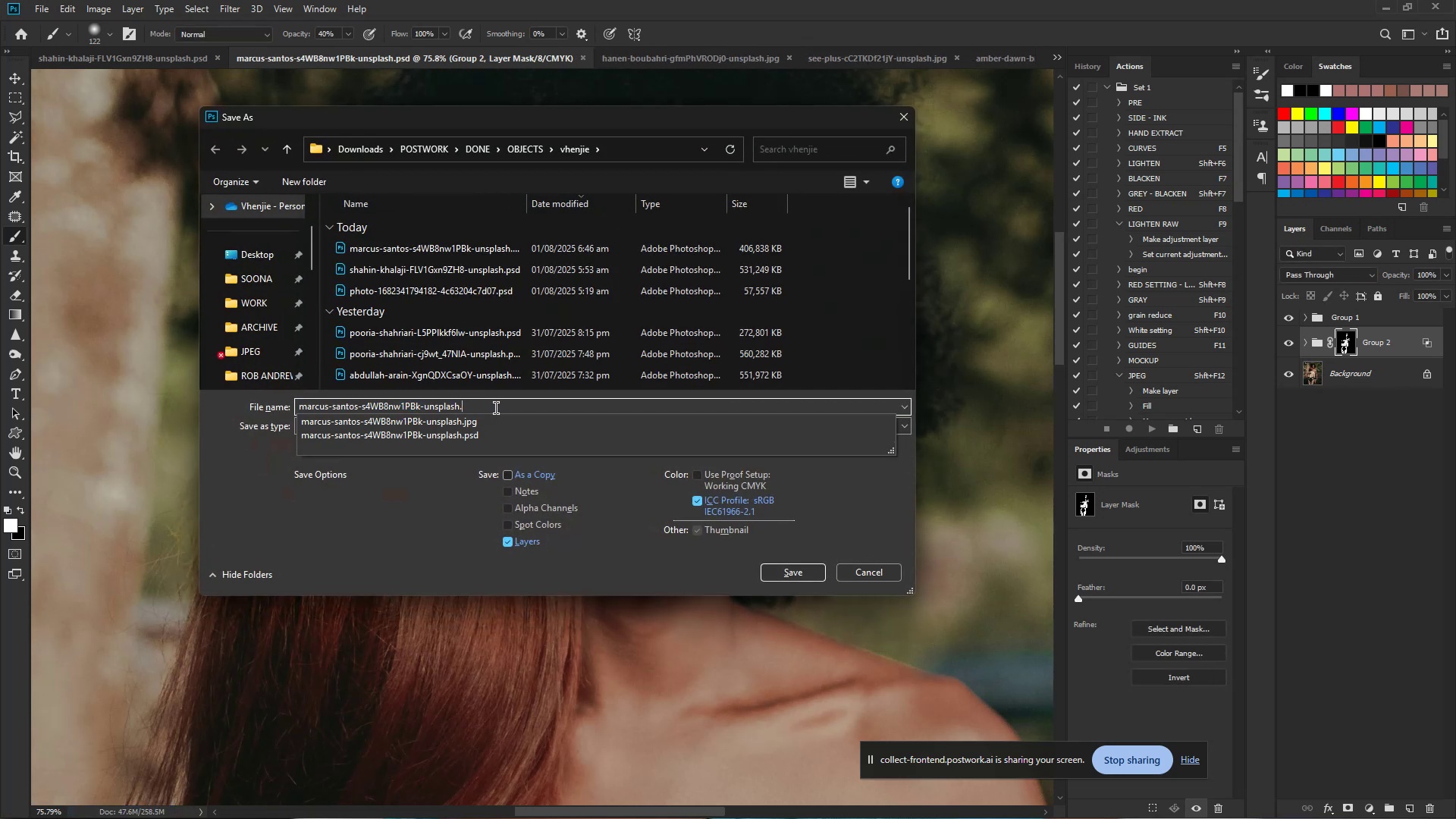 
key(Backspace)
 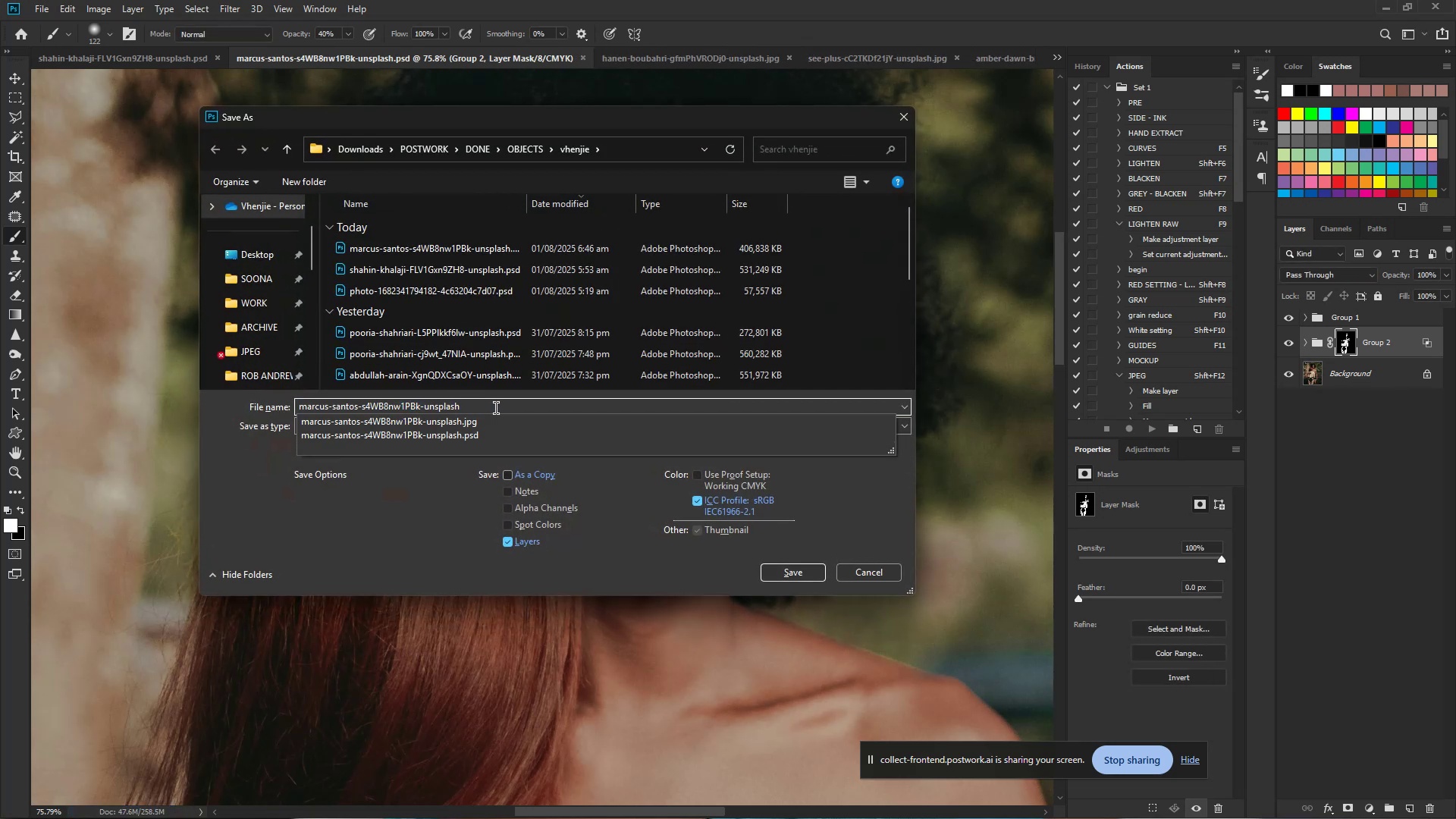 
key(Minus)
 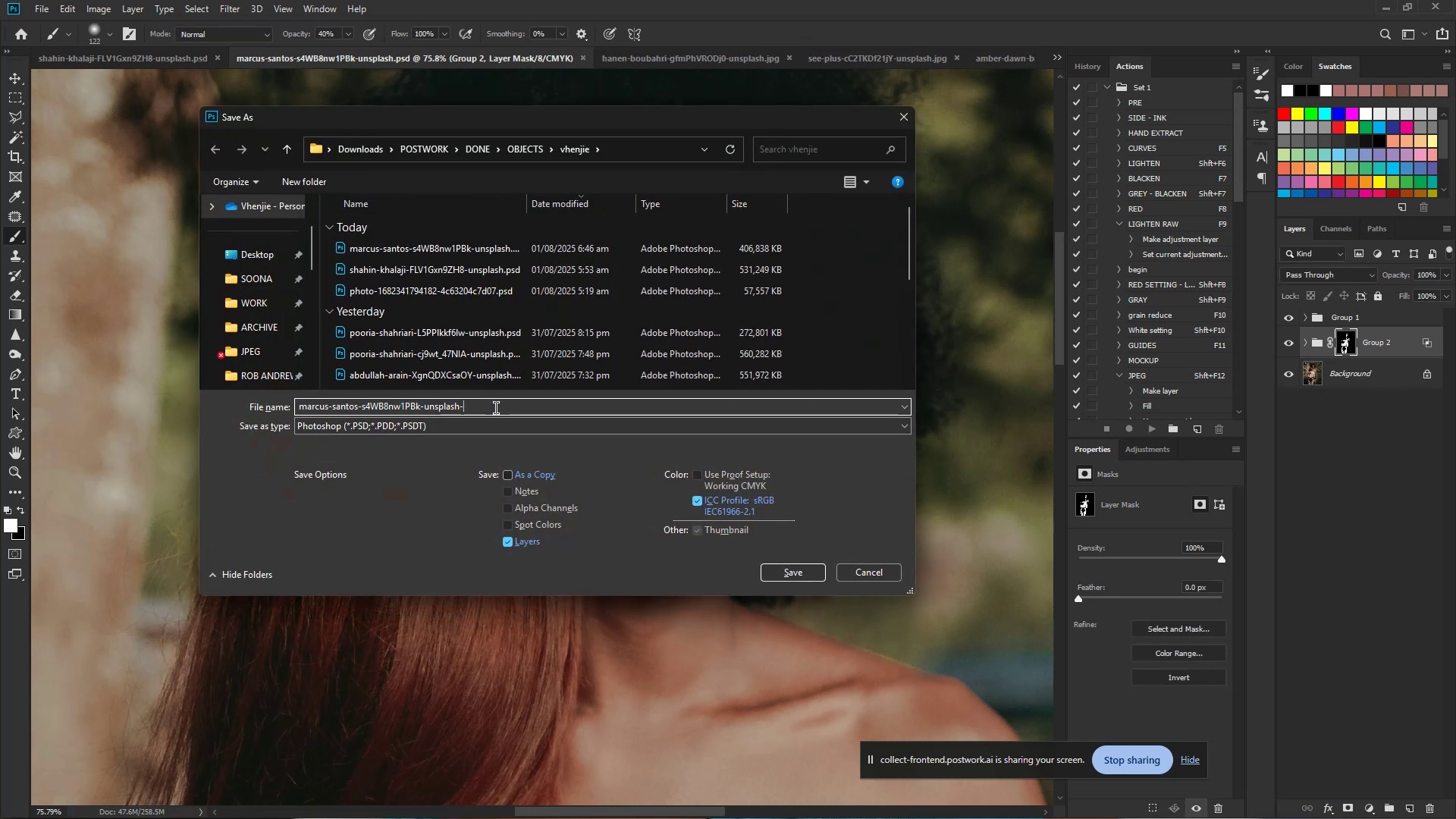 
key(1)
 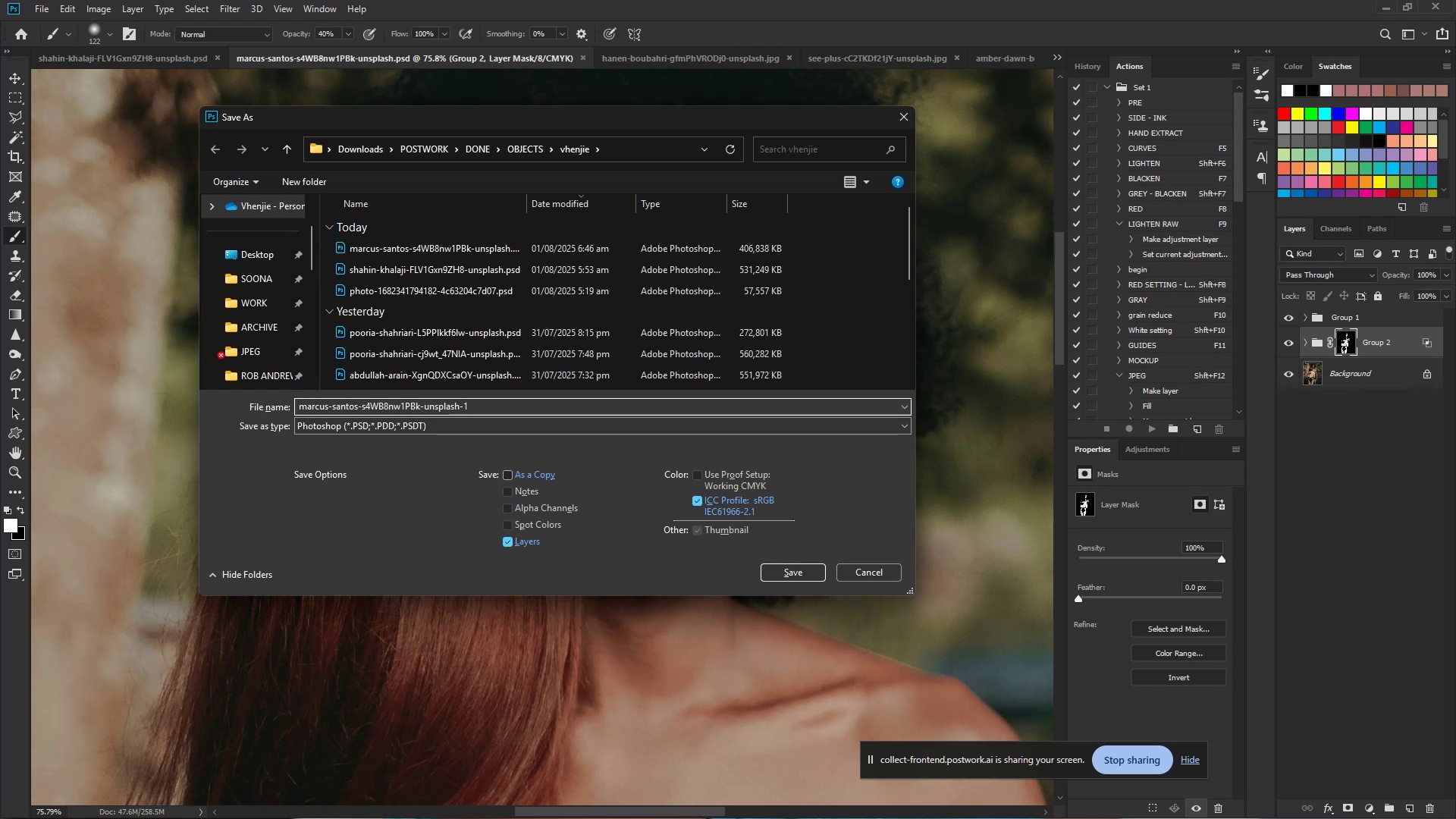 
key(Tab)
 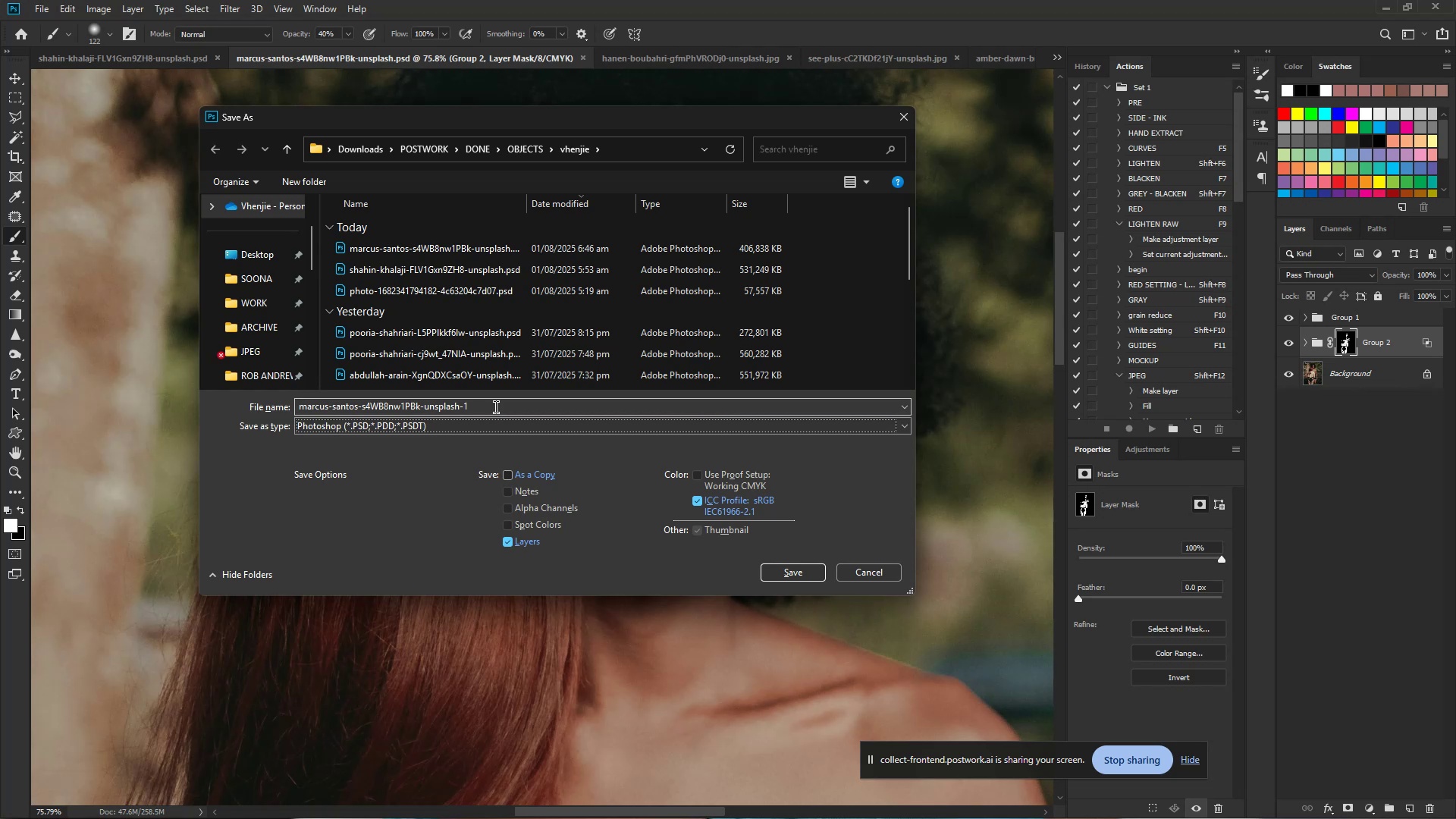 
key(J)
 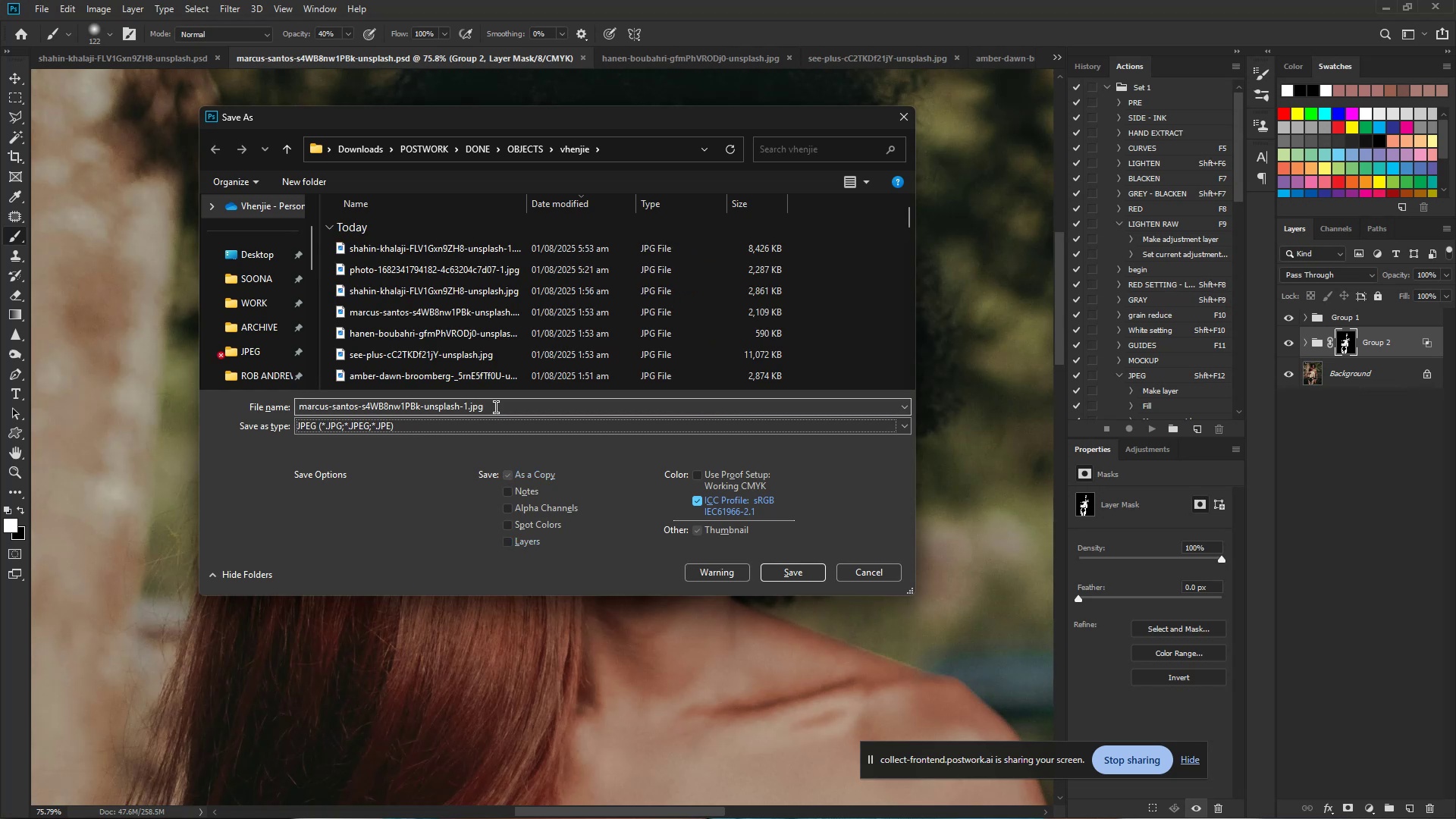 
key(Enter)
 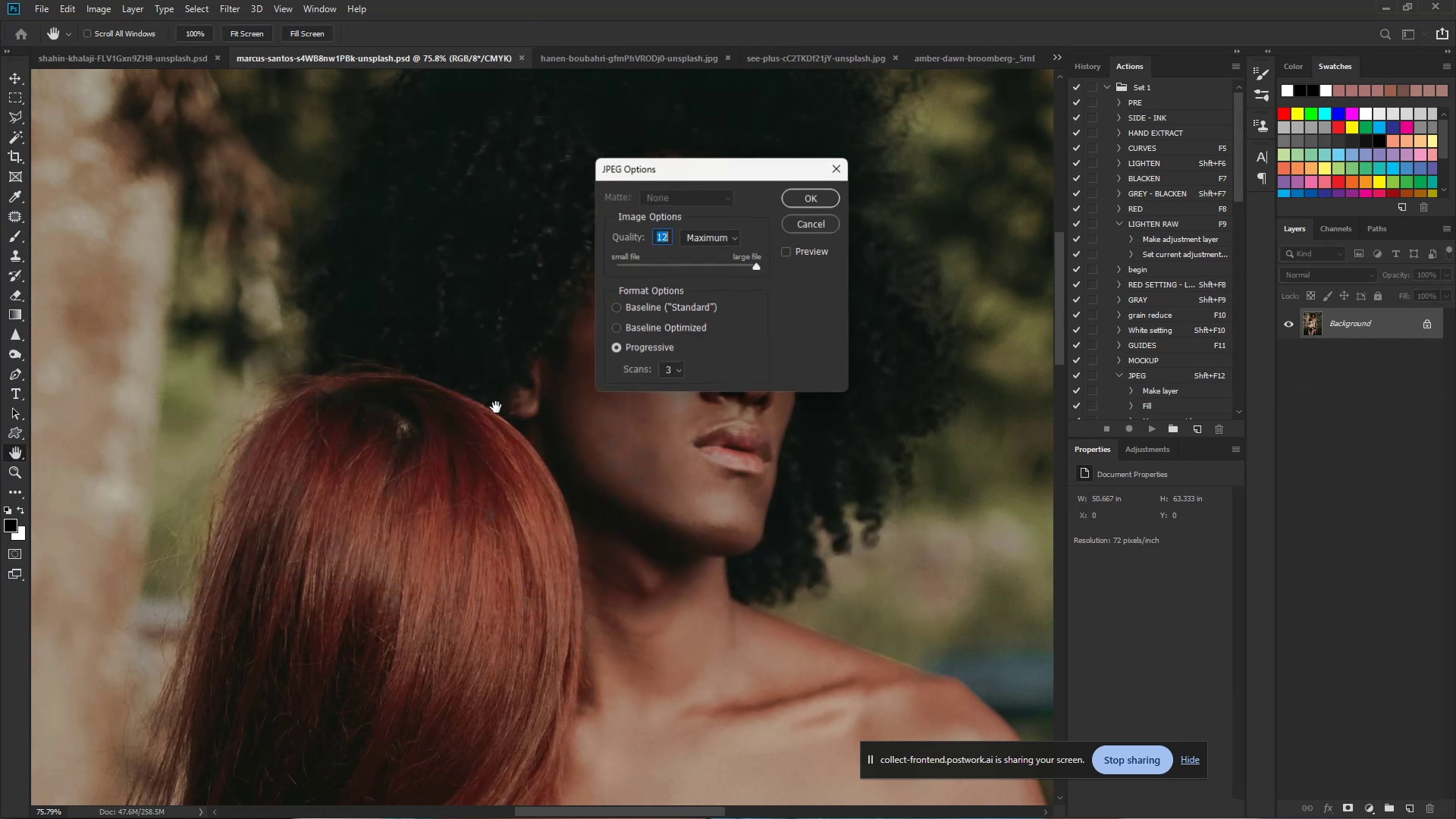 
key(Enter)
 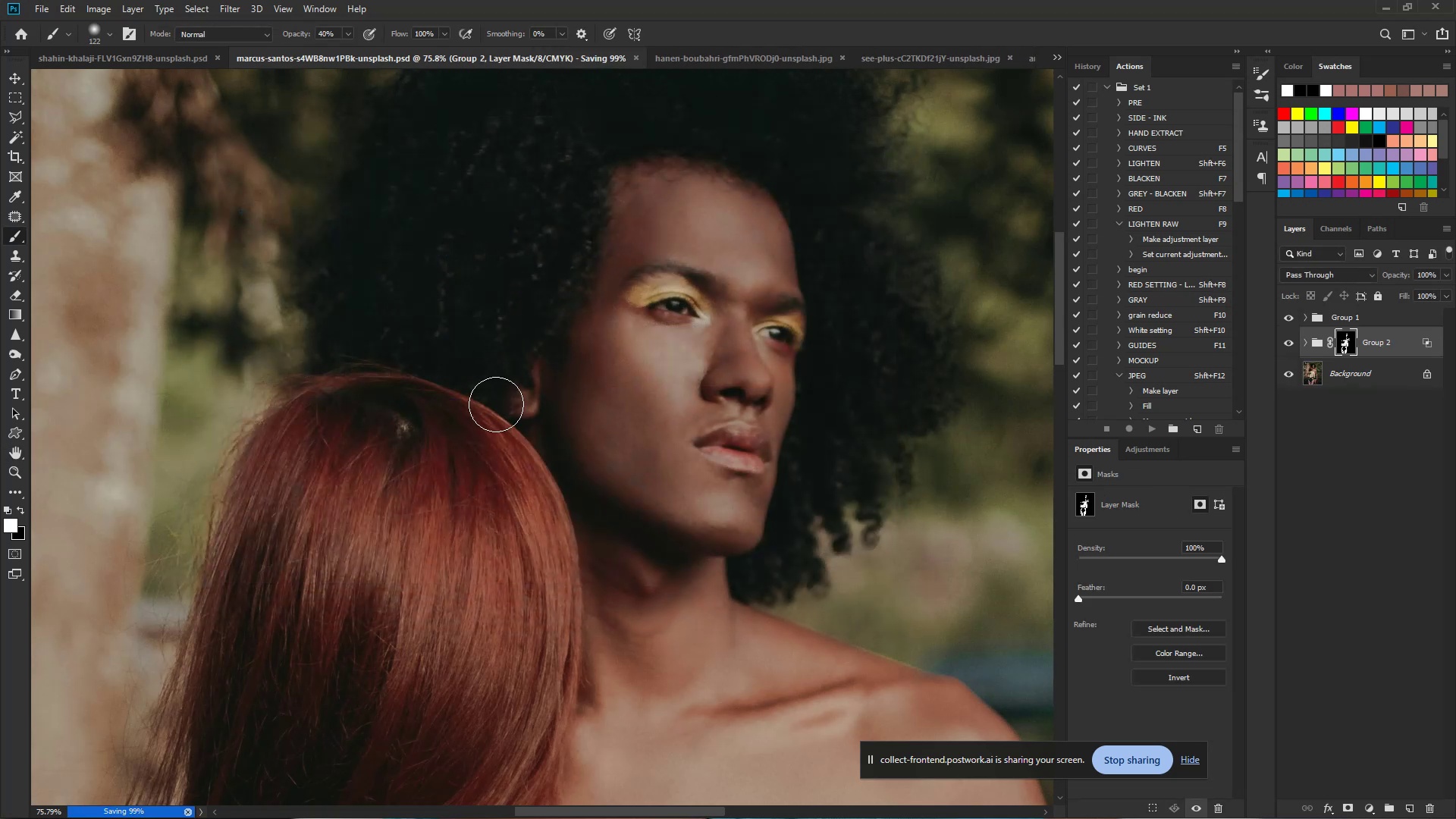 
hold_key(key=ControlLeft, duration=1.09)
 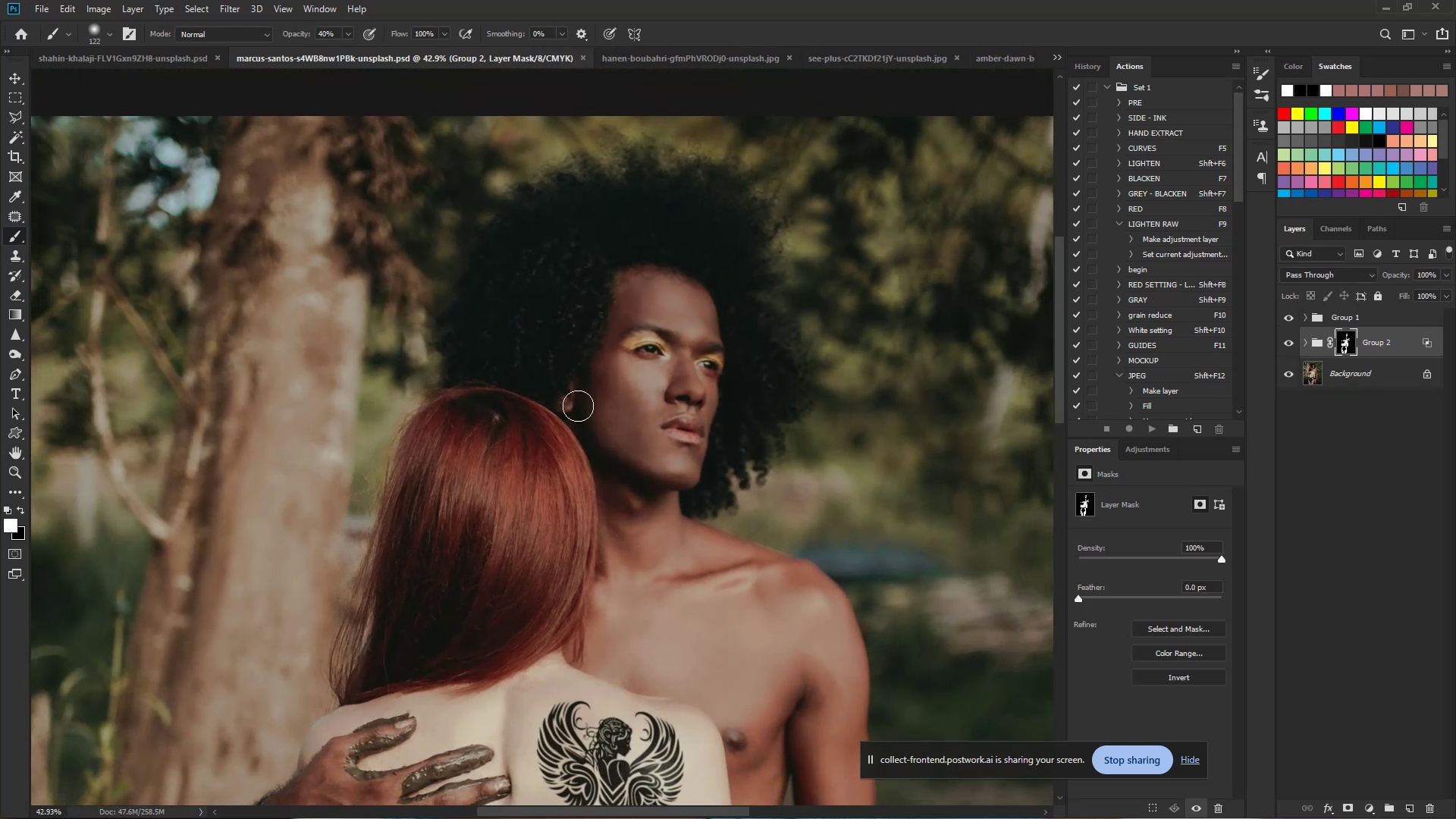 
hold_key(key=Space, duration=0.9)
 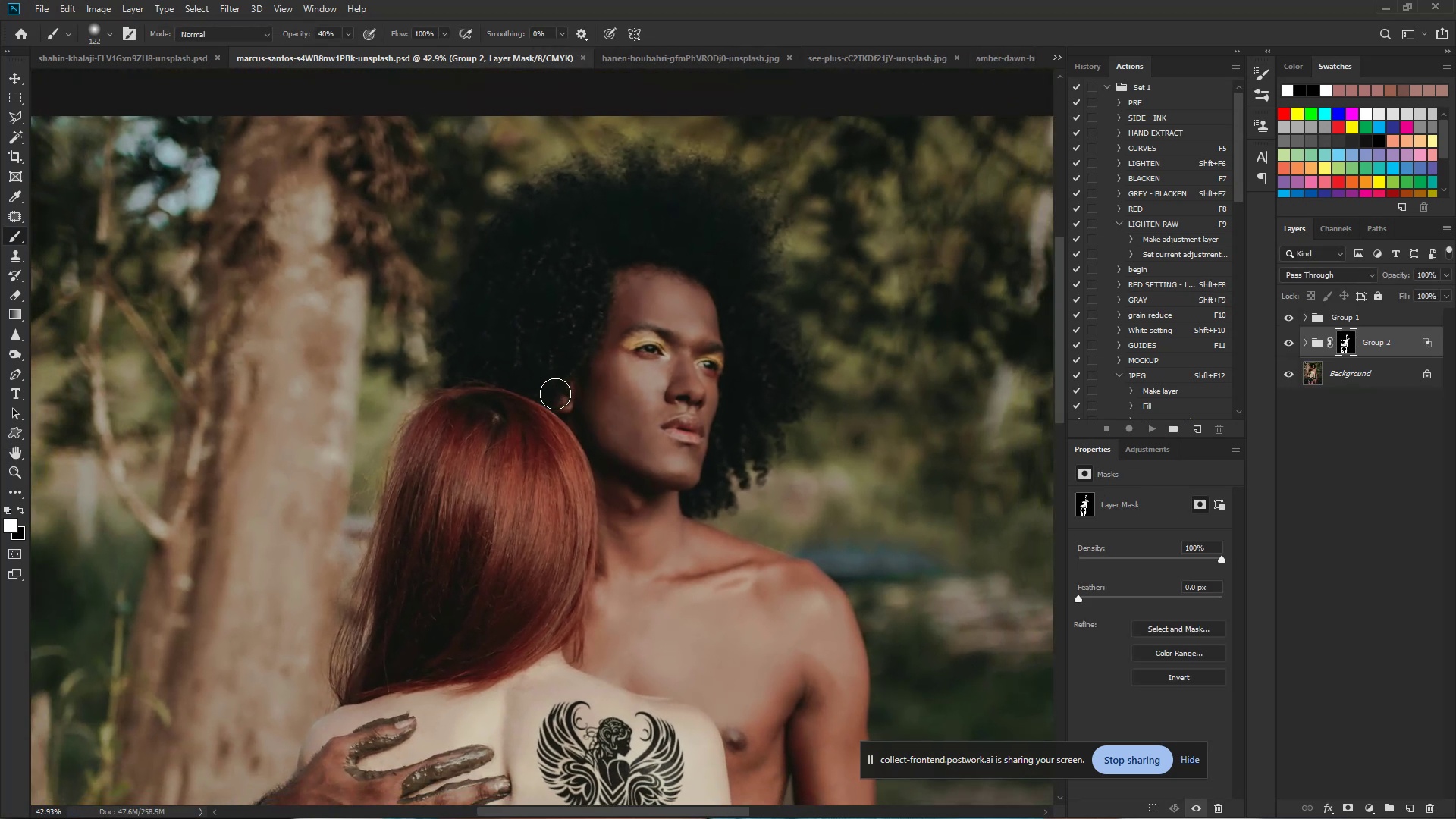 
left_click_drag(start_coordinate=[619, 406], to_coordinate=[577, 397])
 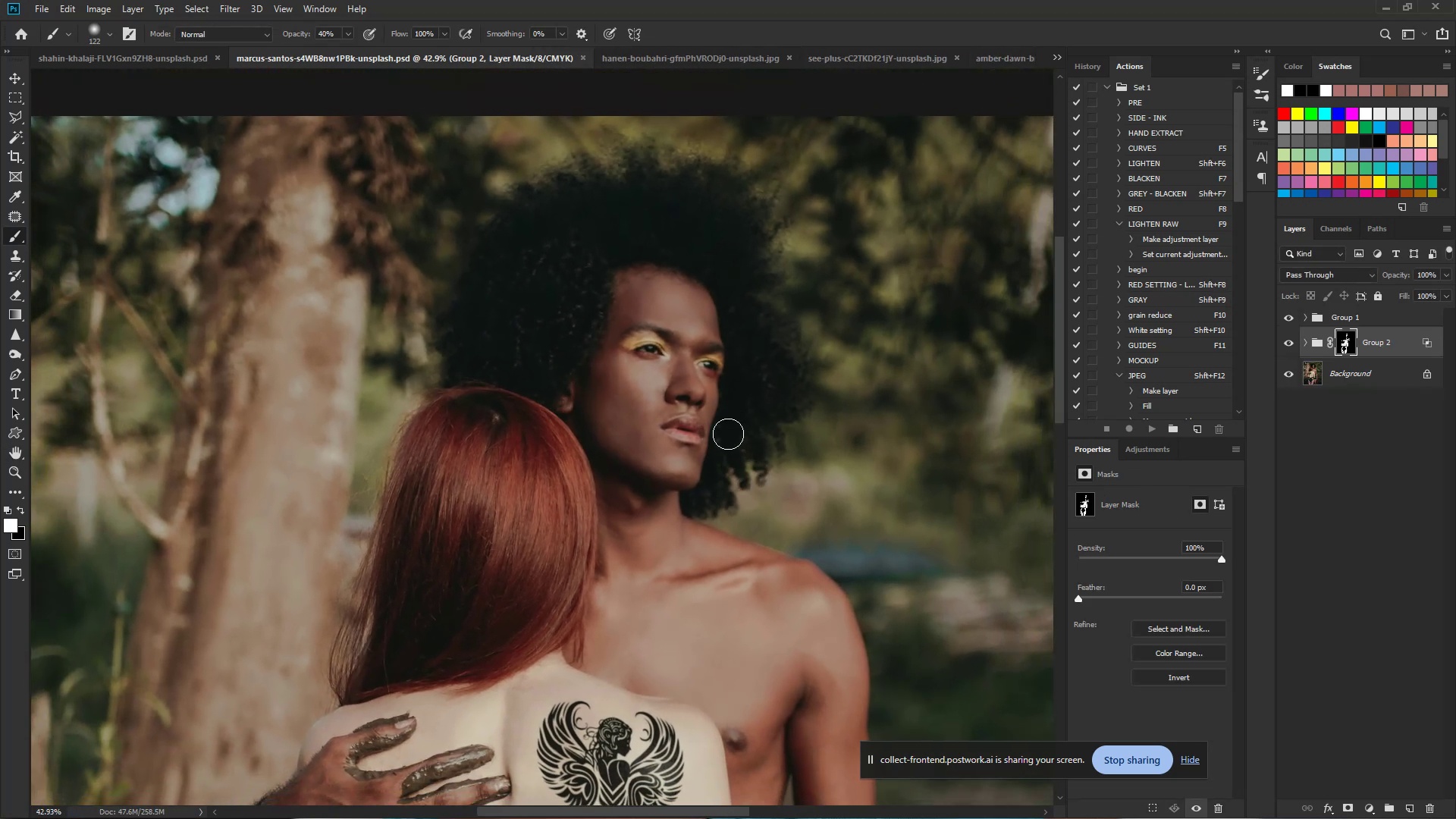 
hold_key(key=Space, duration=1.35)
 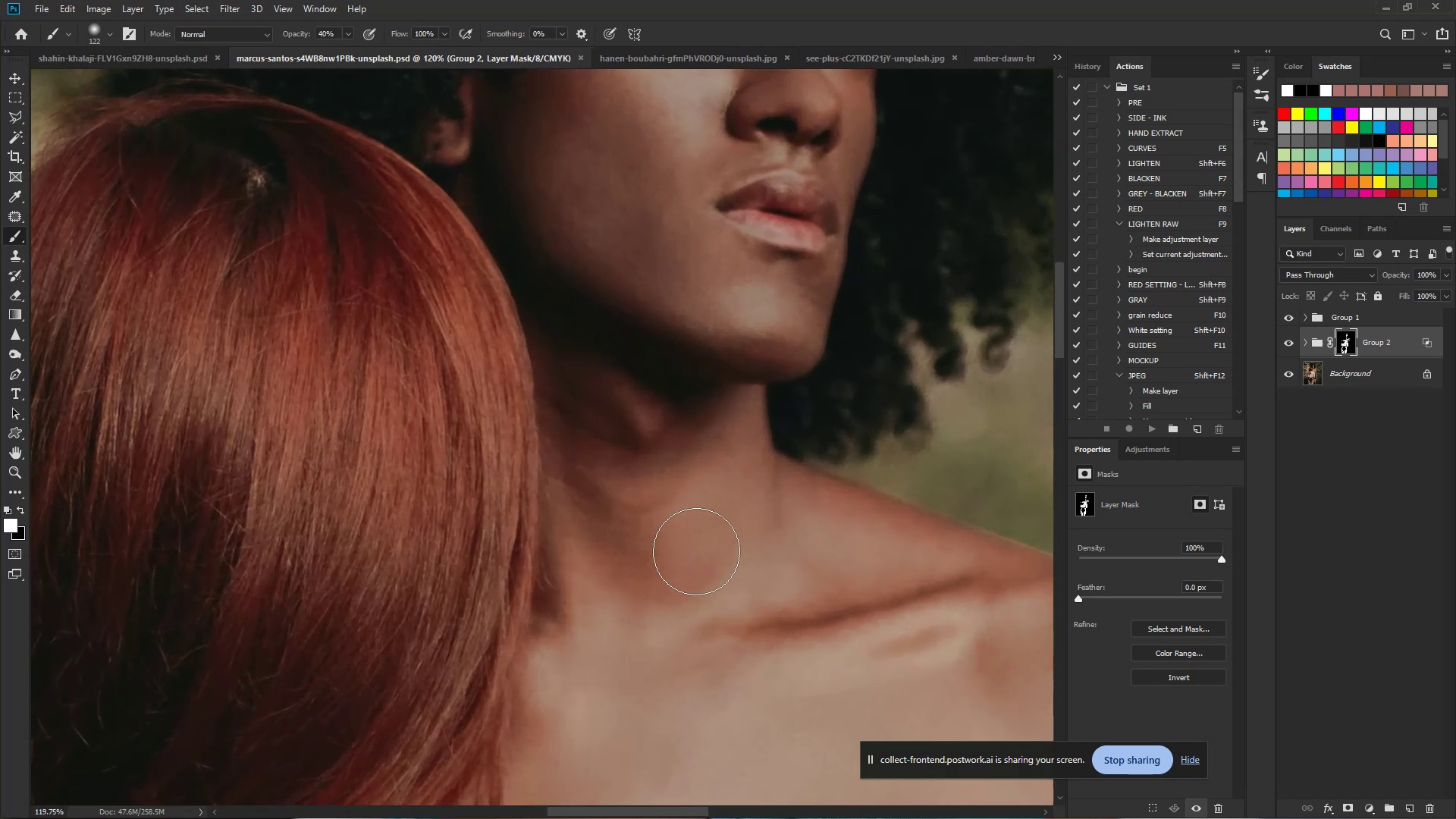 
hold_key(key=ControlLeft, duration=0.93)
left_click_drag(start_coordinate=[631, 551], to_coordinate=[696, 562])
 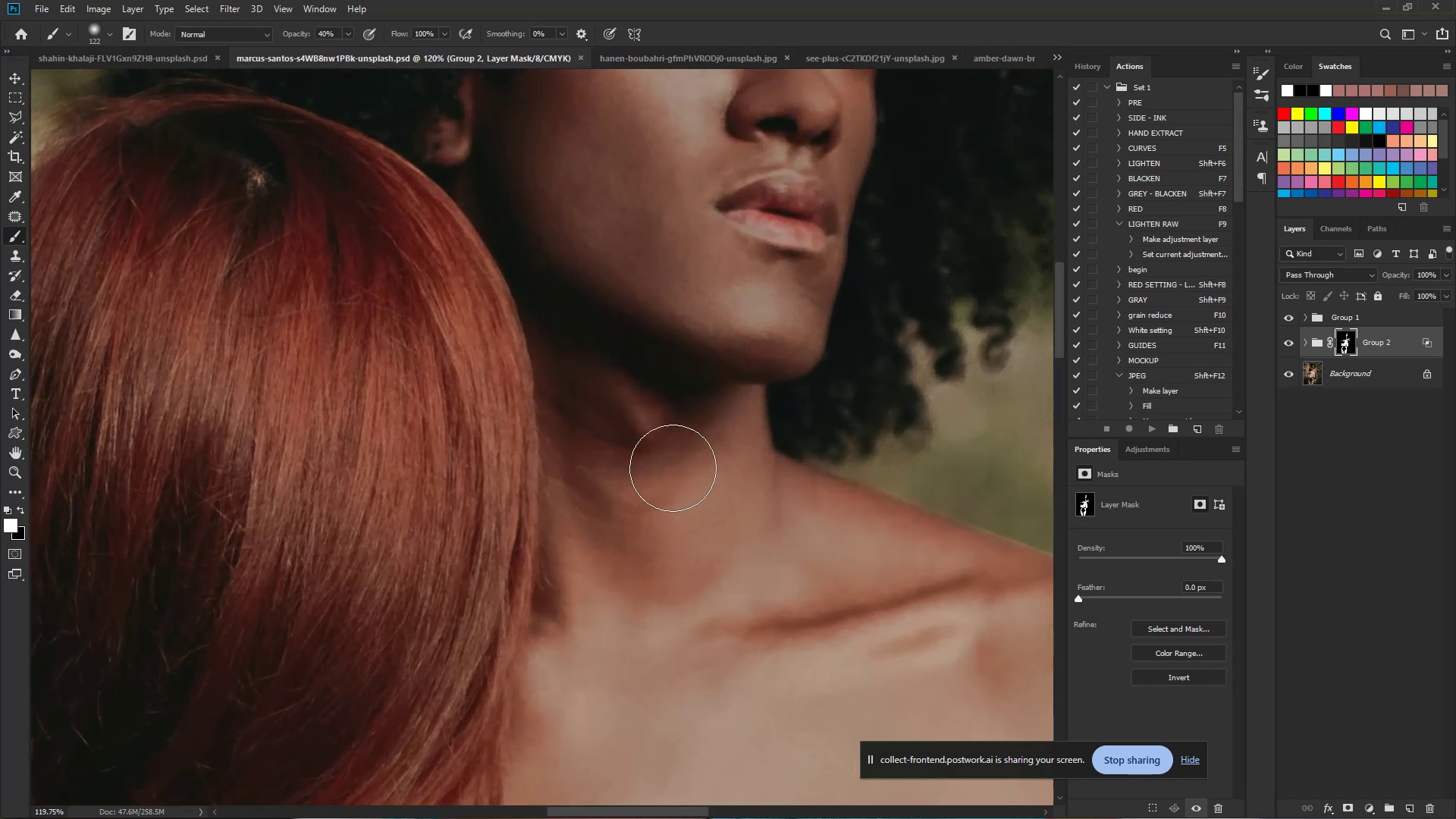 
hold_key(key=ControlLeft, duration=0.76)
 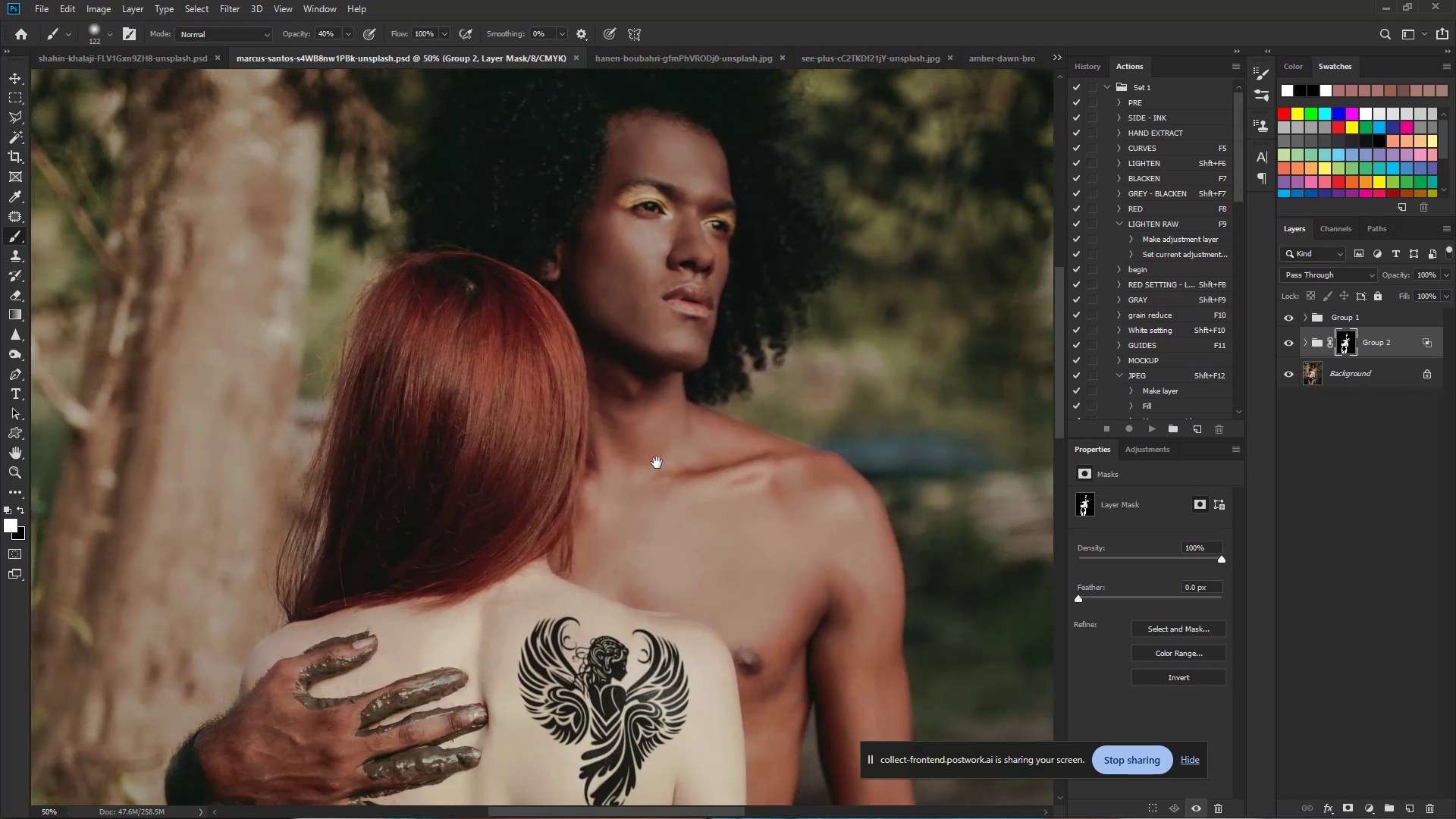 
hold_key(key=Space, duration=0.49)
 